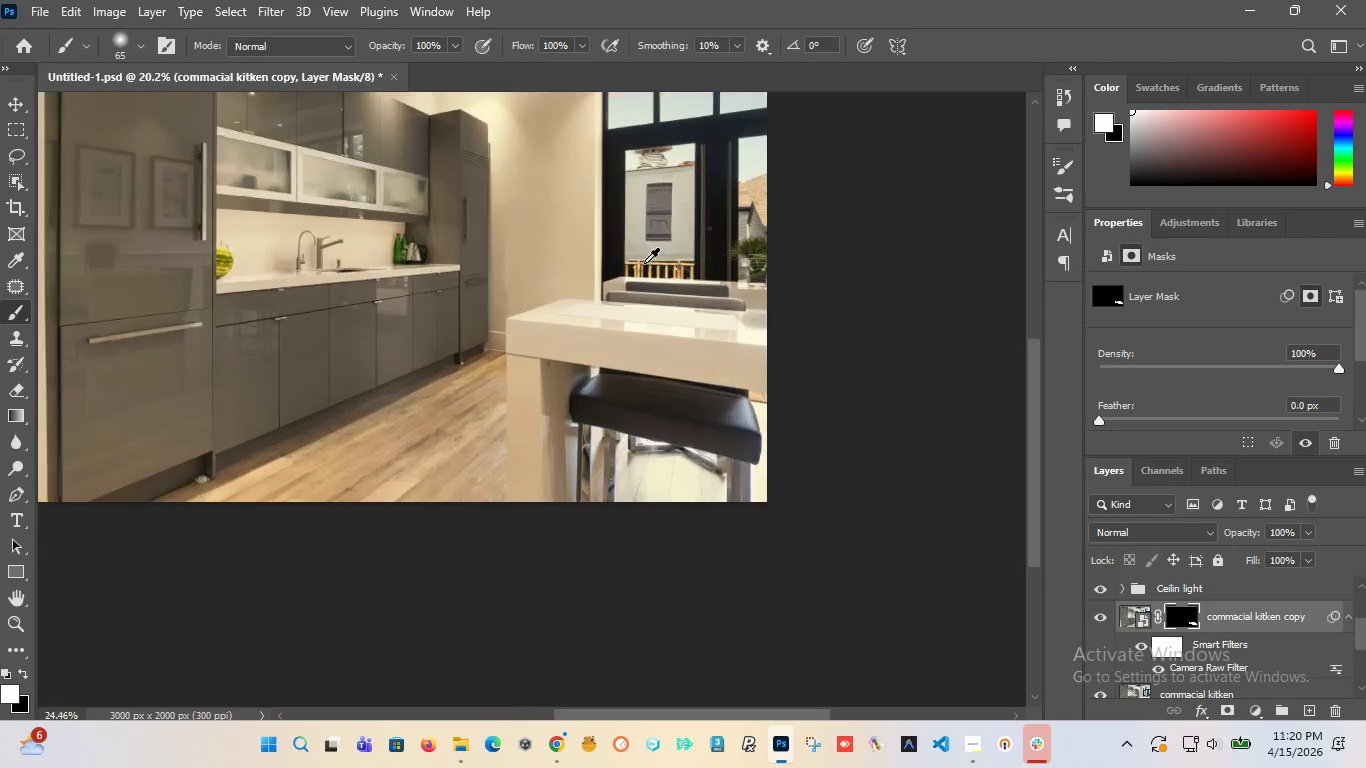 
hold_key(key=AltLeft, duration=1.5)
 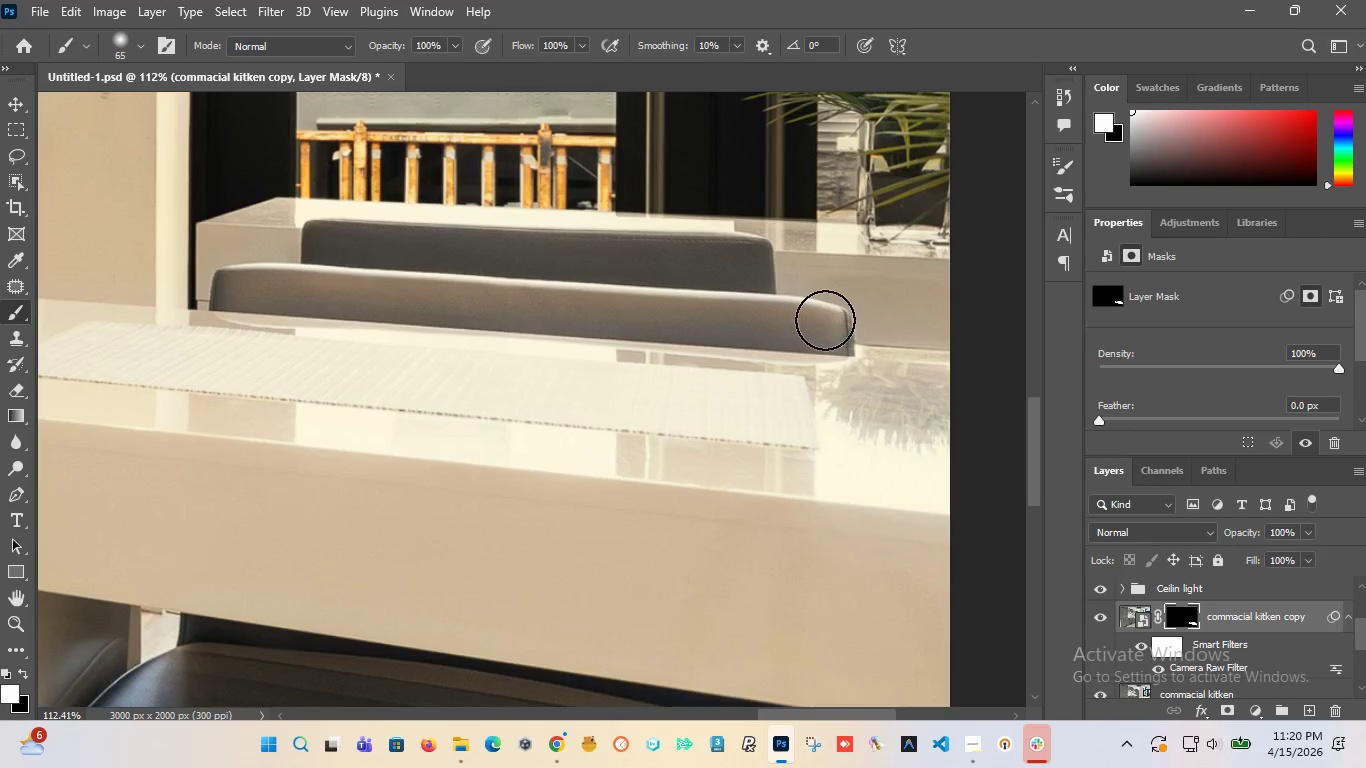 
hold_key(key=AltLeft, duration=6.31)
 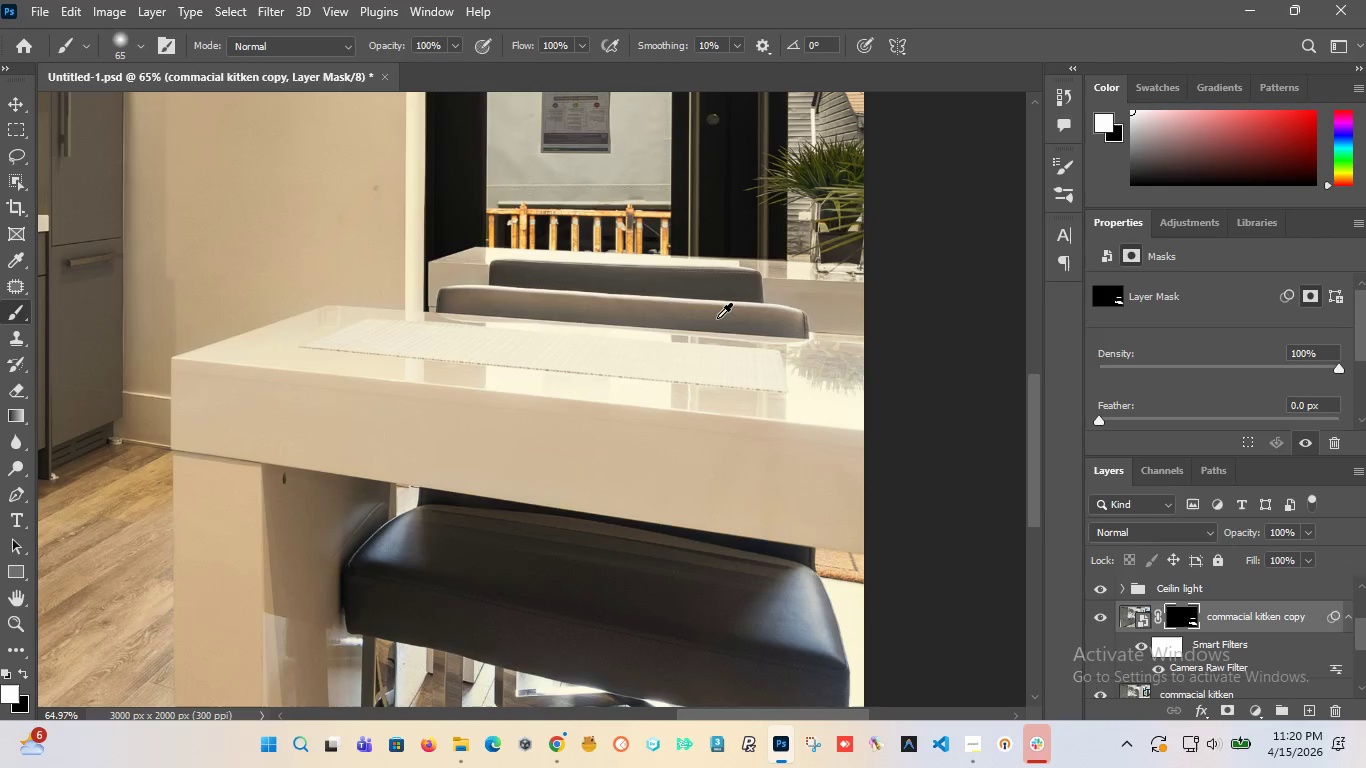 
scroll: coordinate [824, 340], scroll_direction: up, amount: 18.0
 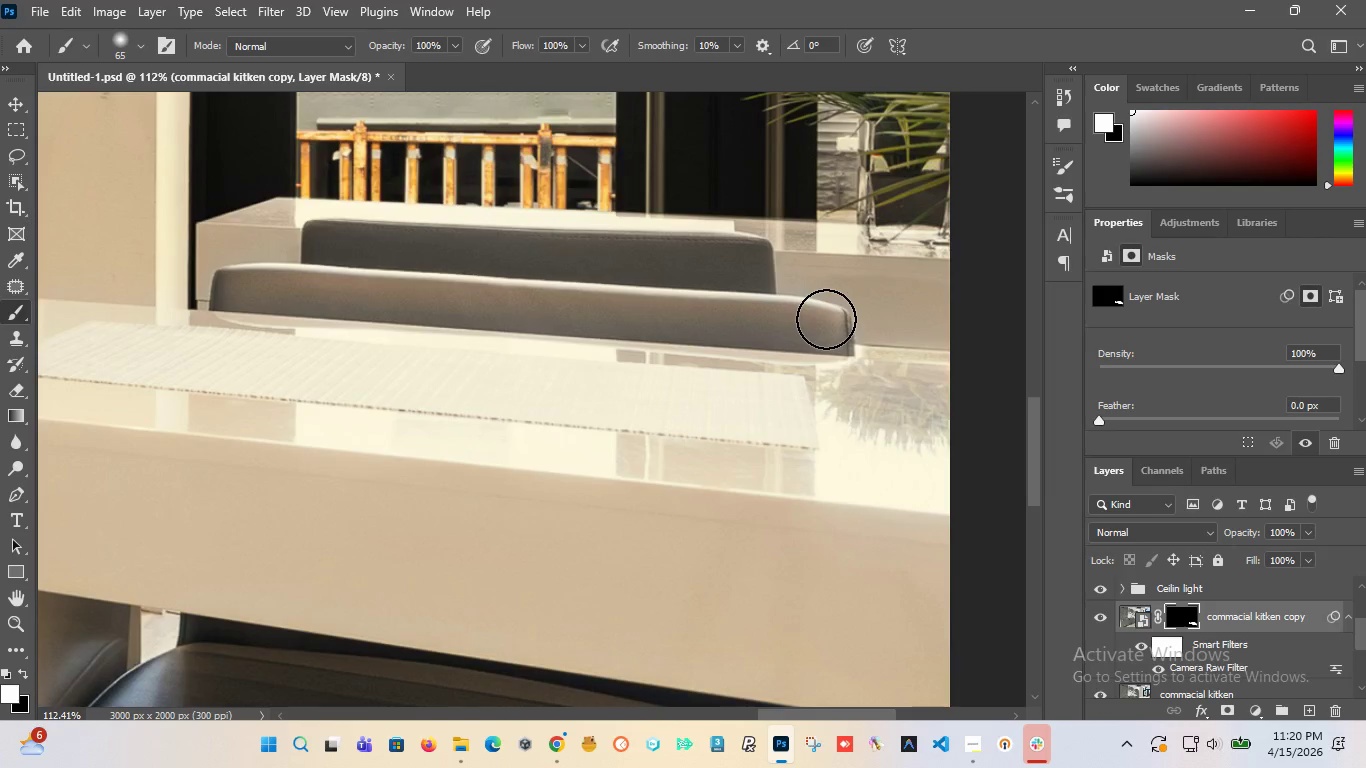 
left_click_drag(start_coordinate=[824, 322], to_coordinate=[755, 297])
 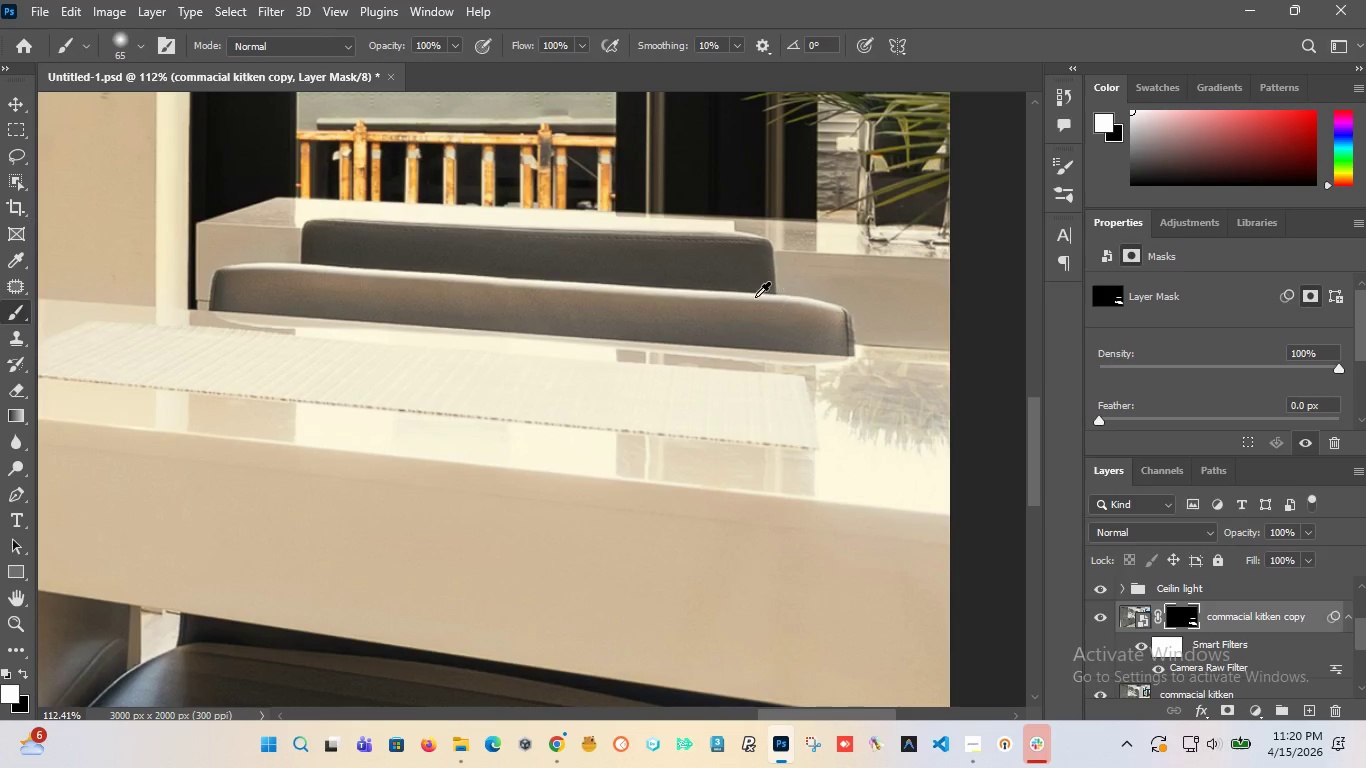 
hold_key(key=AltLeft, duration=1.52)
hold_key(key=AltLeft, duration=1.28)
scroll: coordinate [511, 328], scroll_direction: down, amount: 15.0
 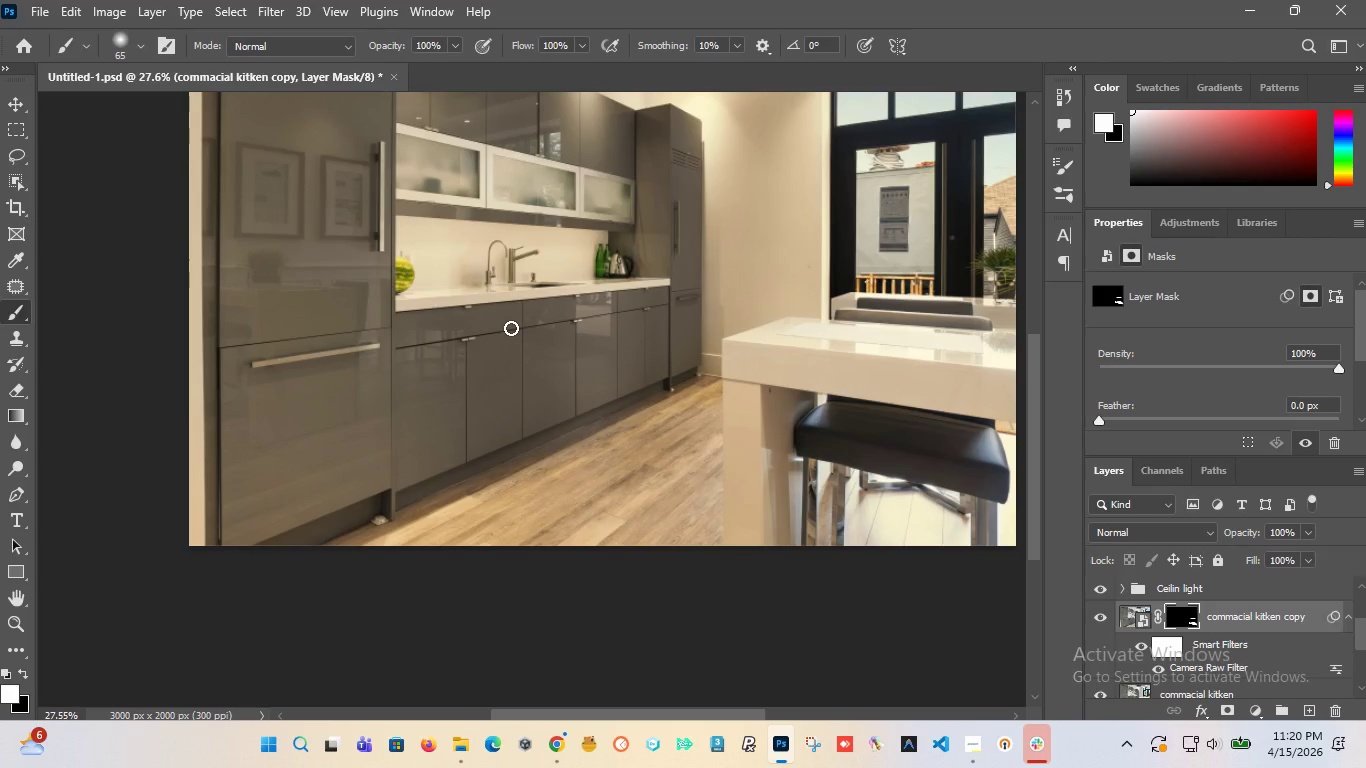 
wait(28.08)
 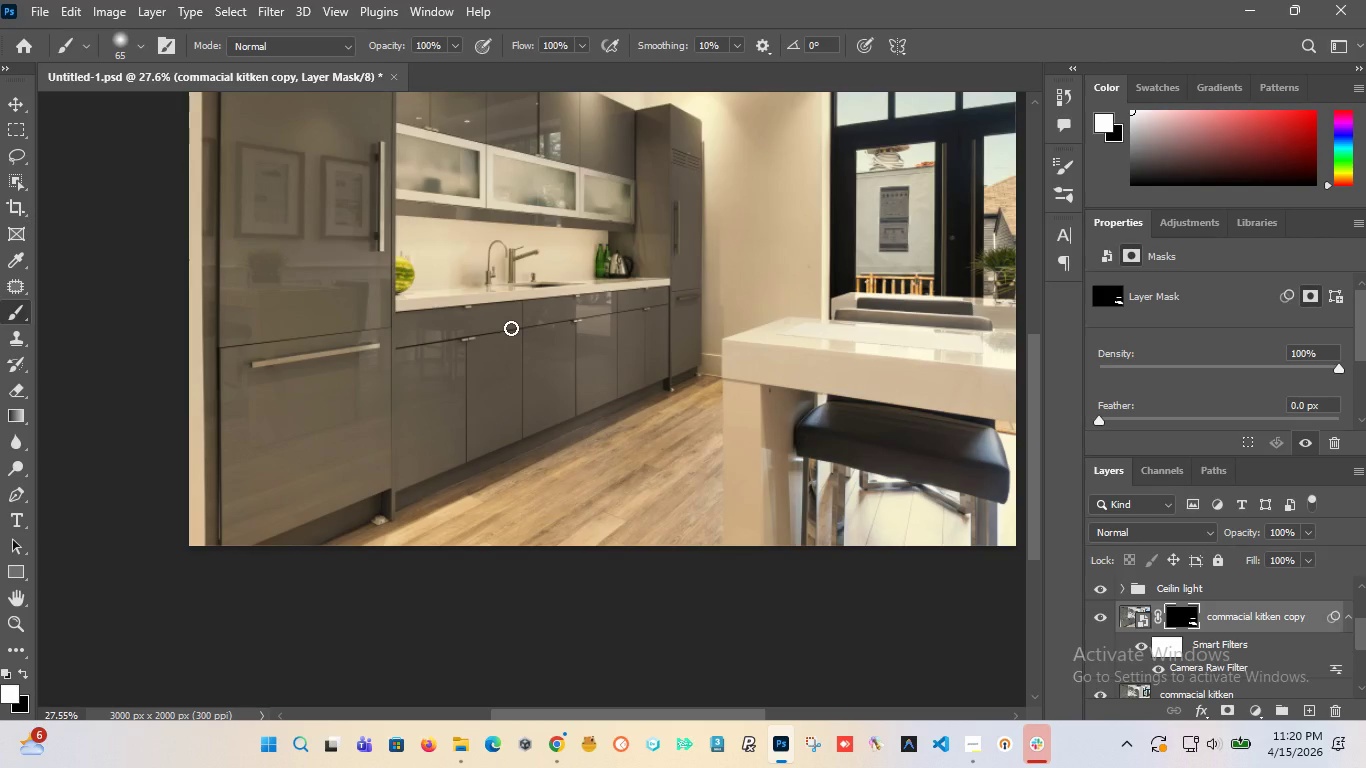 
hold_key(key=AltLeft, duration=1.52)
hold_key(key=AltLeft, duration=1.51)
scroll: coordinate [442, 440], scroll_direction: up, amount: 10.0
 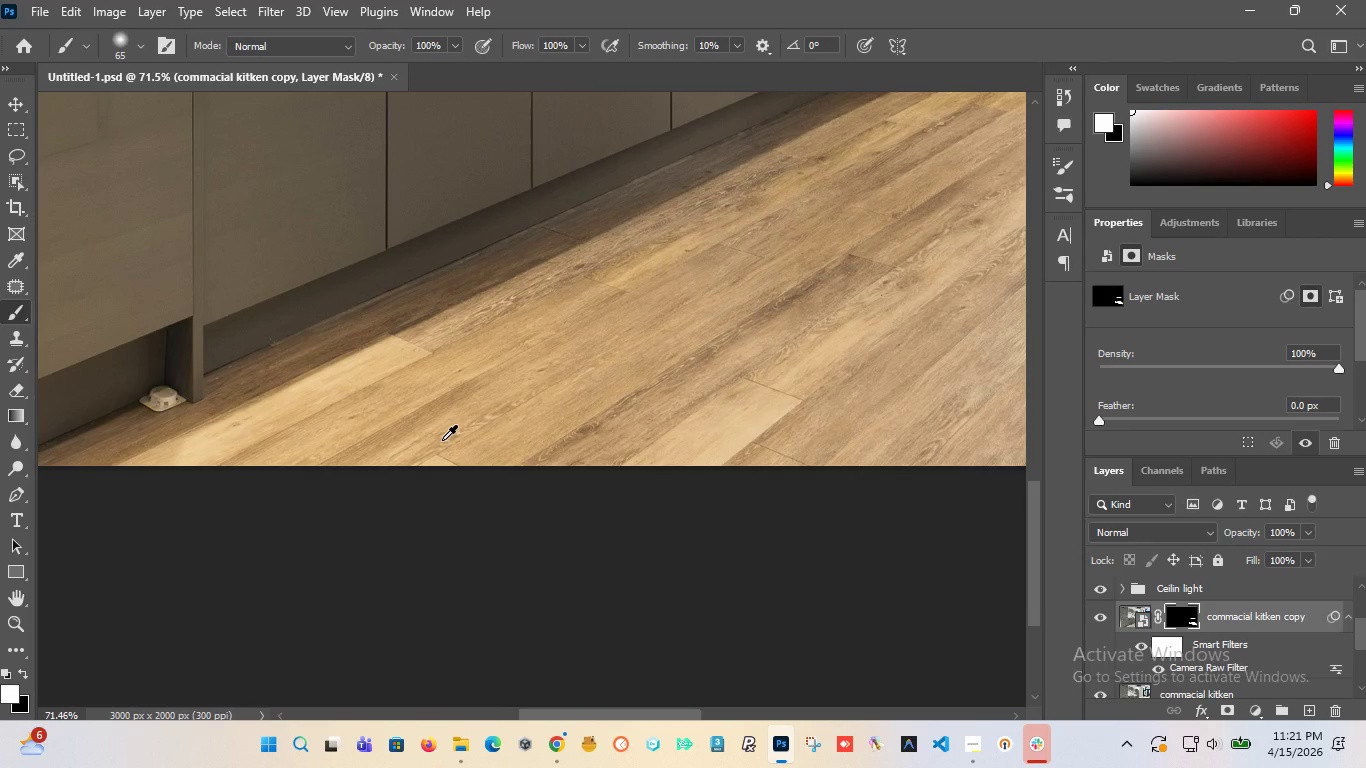 
hold_key(key=AltLeft, duration=1.5)
 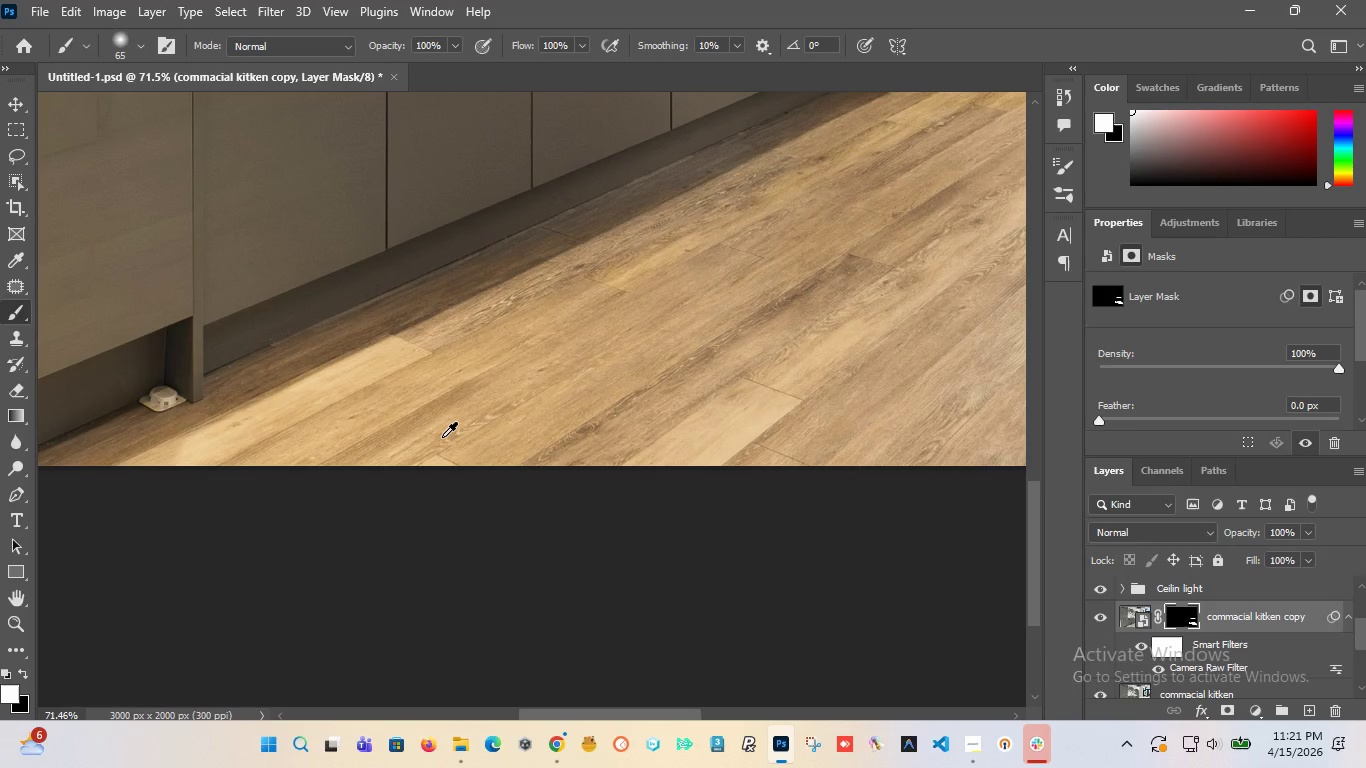 
hold_key(key=AltLeft, duration=1.5)
 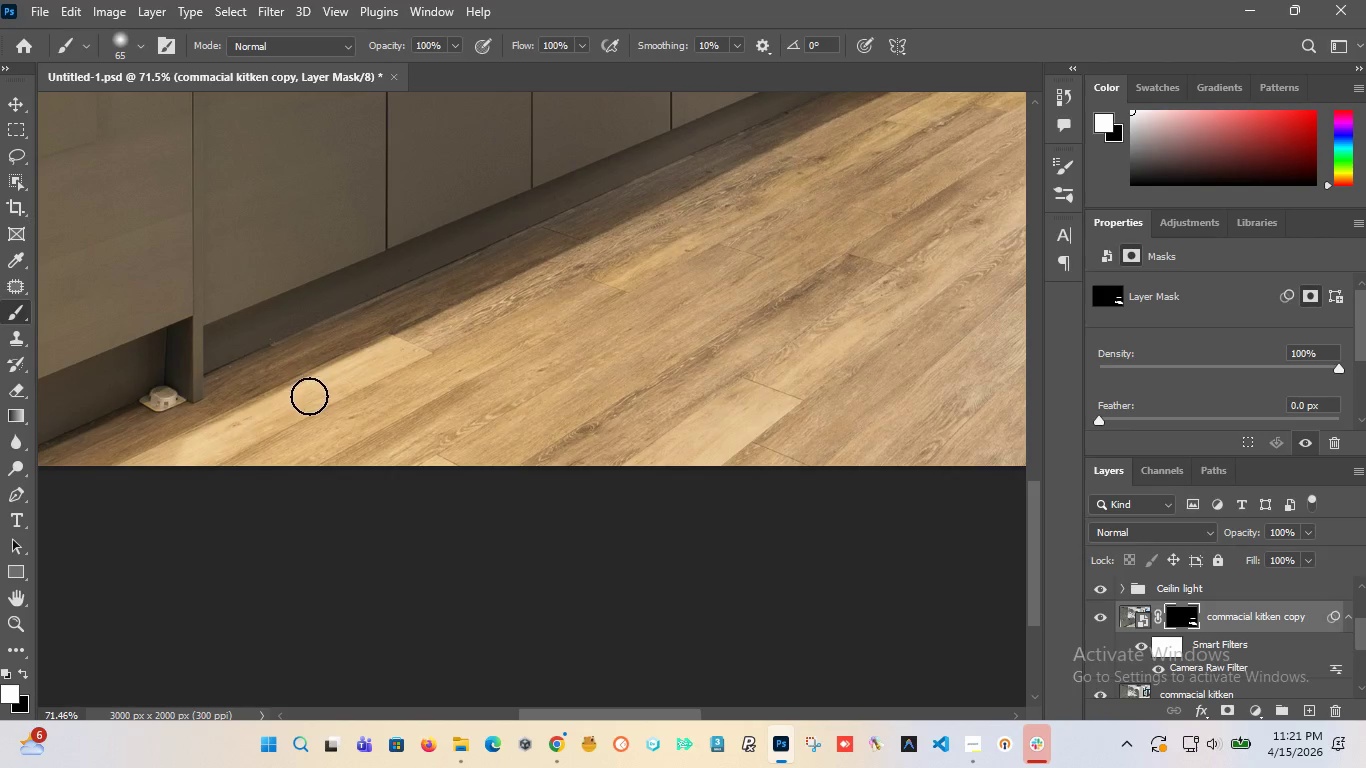 
hold_key(key=AltLeft, duration=0.45)
 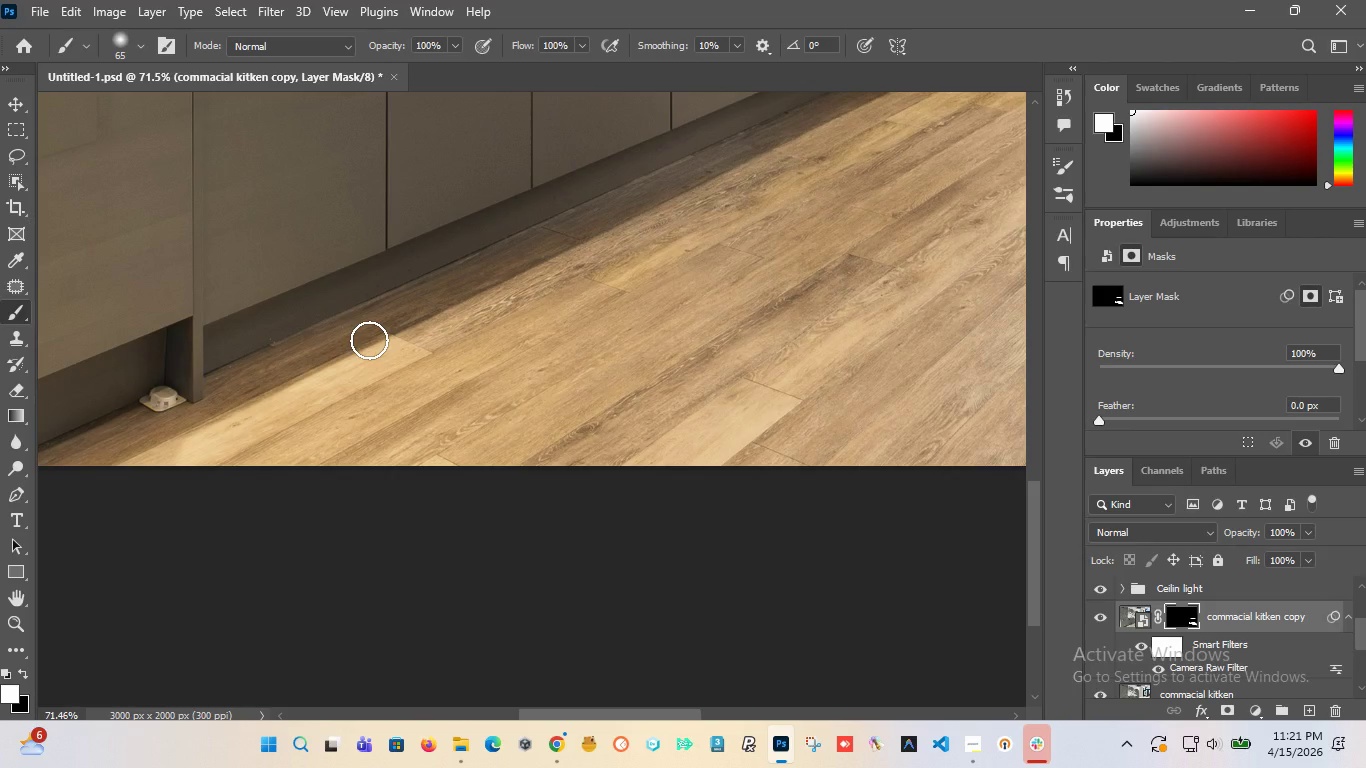 
left_click_drag(start_coordinate=[369, 340], to_coordinate=[116, 355])
 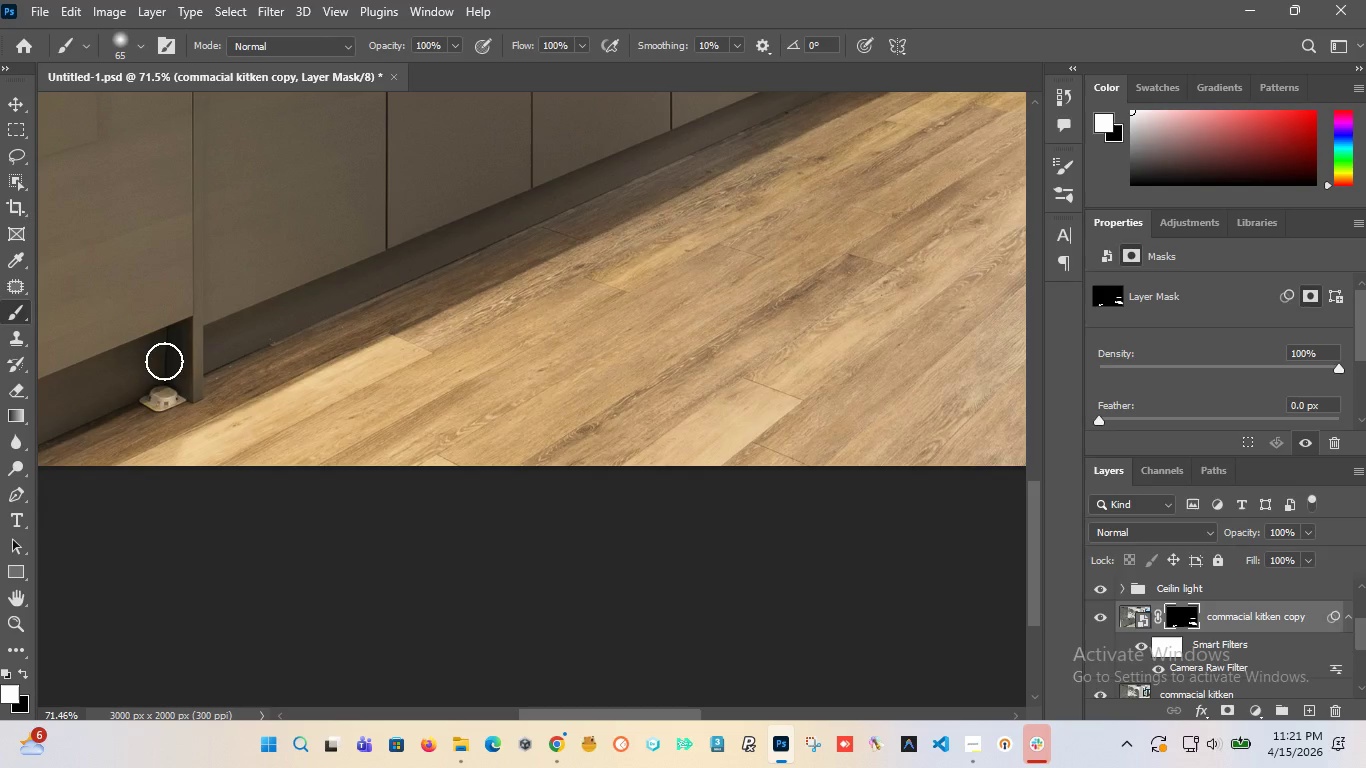 
hold_key(key=AltLeft, duration=1.52)
hold_key(key=AltLeft, duration=0.62)
scroll: coordinate [291, 391], scroll_direction: down, amount: 1.0
 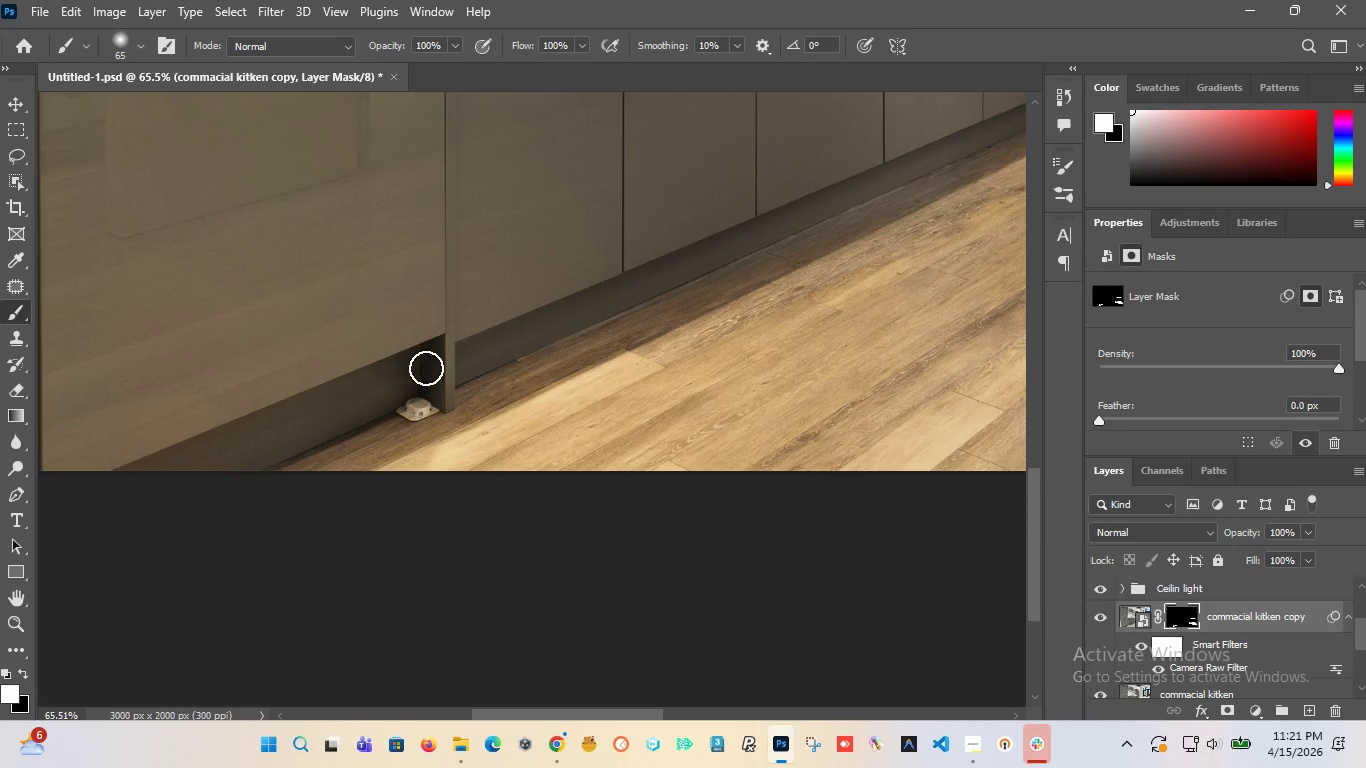 
left_click_drag(start_coordinate=[429, 359], to_coordinate=[809, 324])
 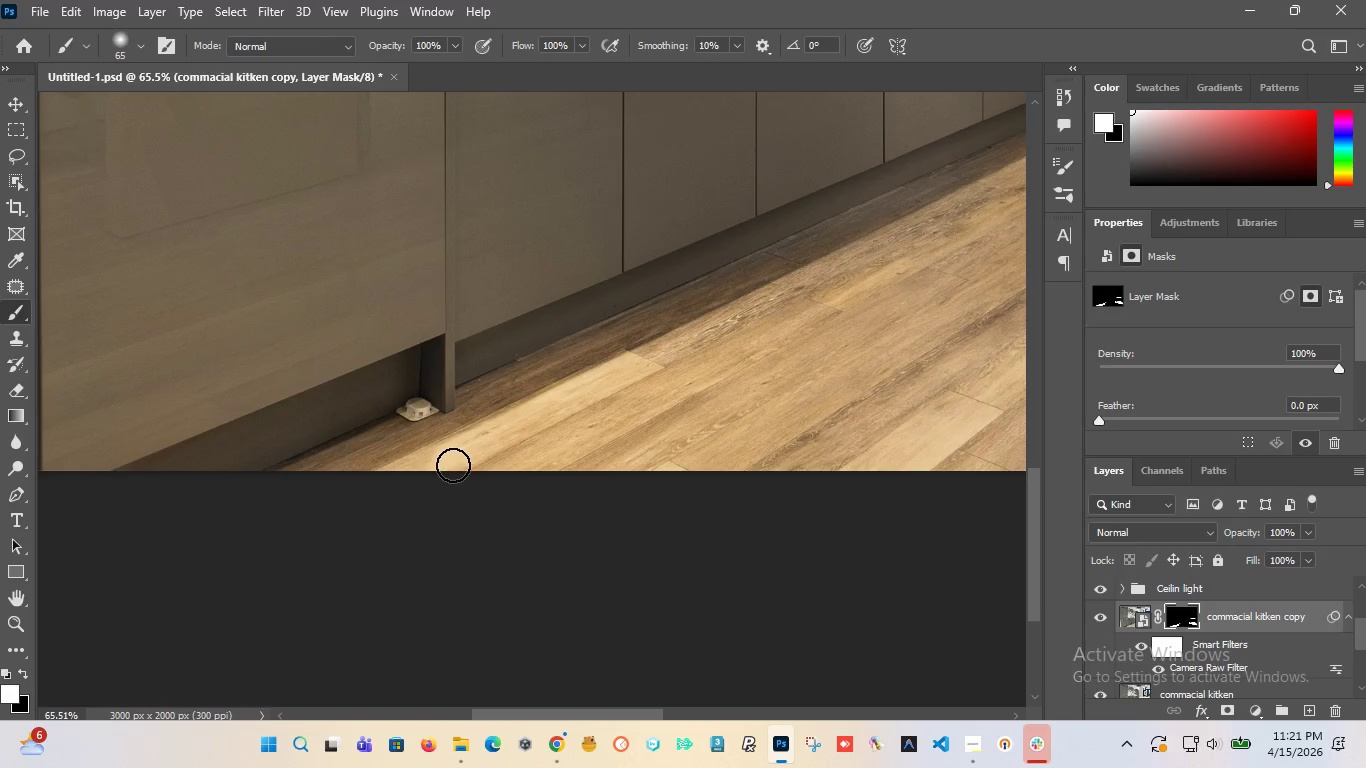 
hold_key(key=AltLeft, duration=1.51)
scroll: coordinate [430, 470], scroll_direction: down, amount: 12.0
 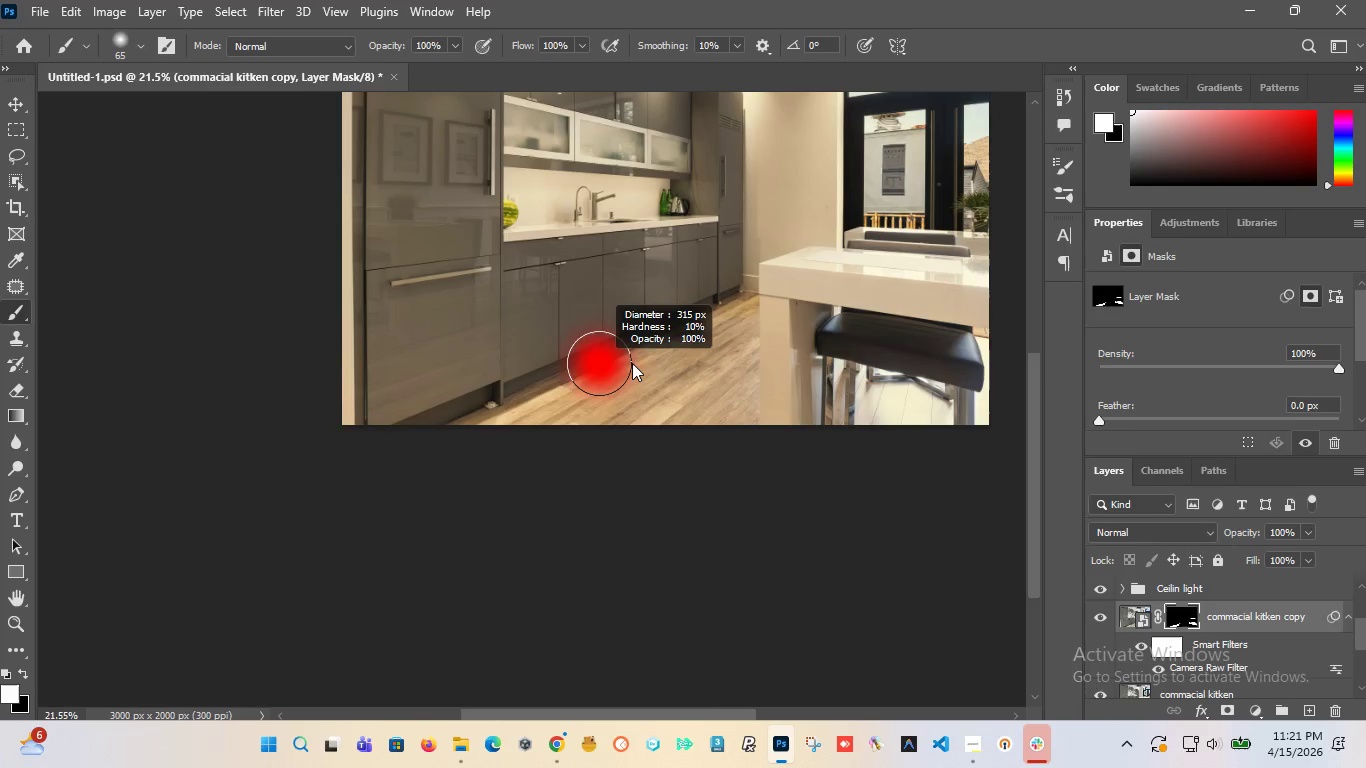 
hold_key(key=AltLeft, duration=0.89)
 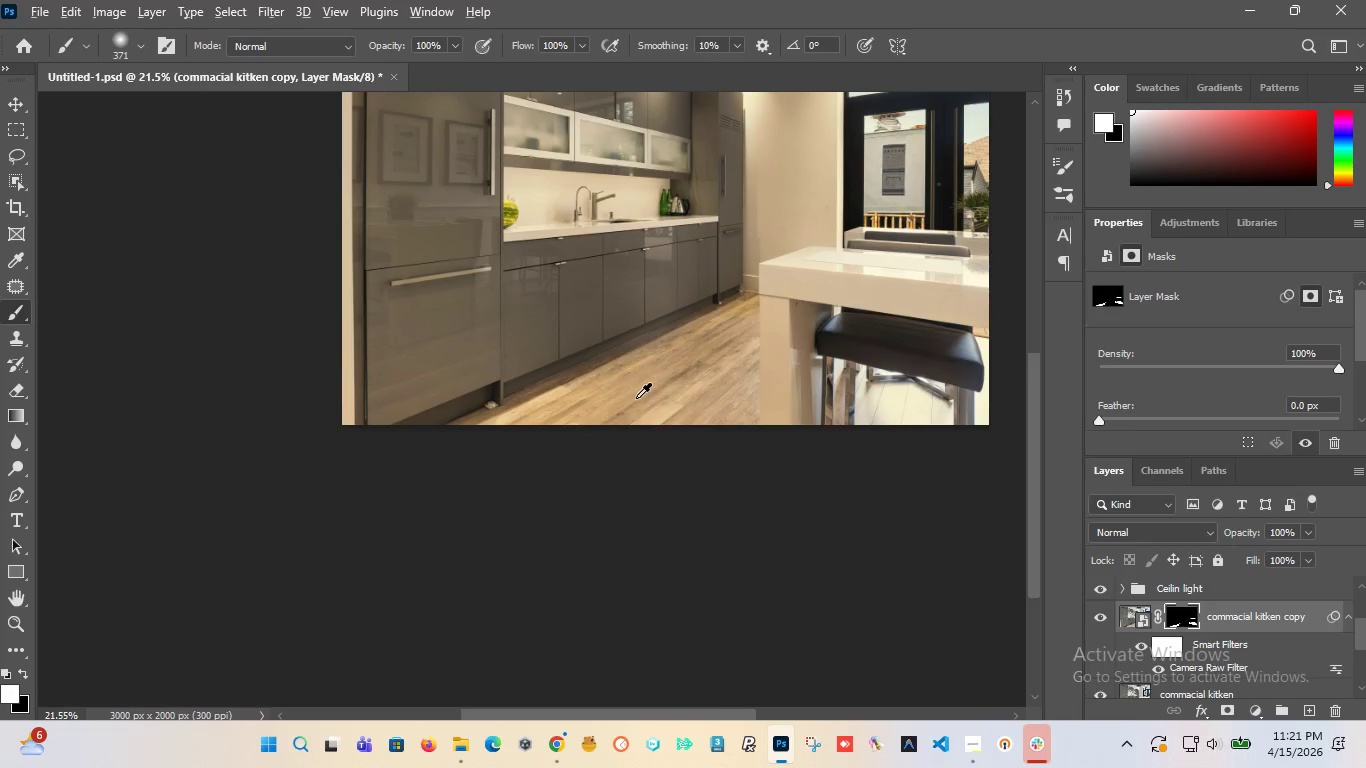 
hold_key(key=AltLeft, duration=0.97)
scroll: coordinate [636, 398], scroll_direction: up, amount: 9.0
 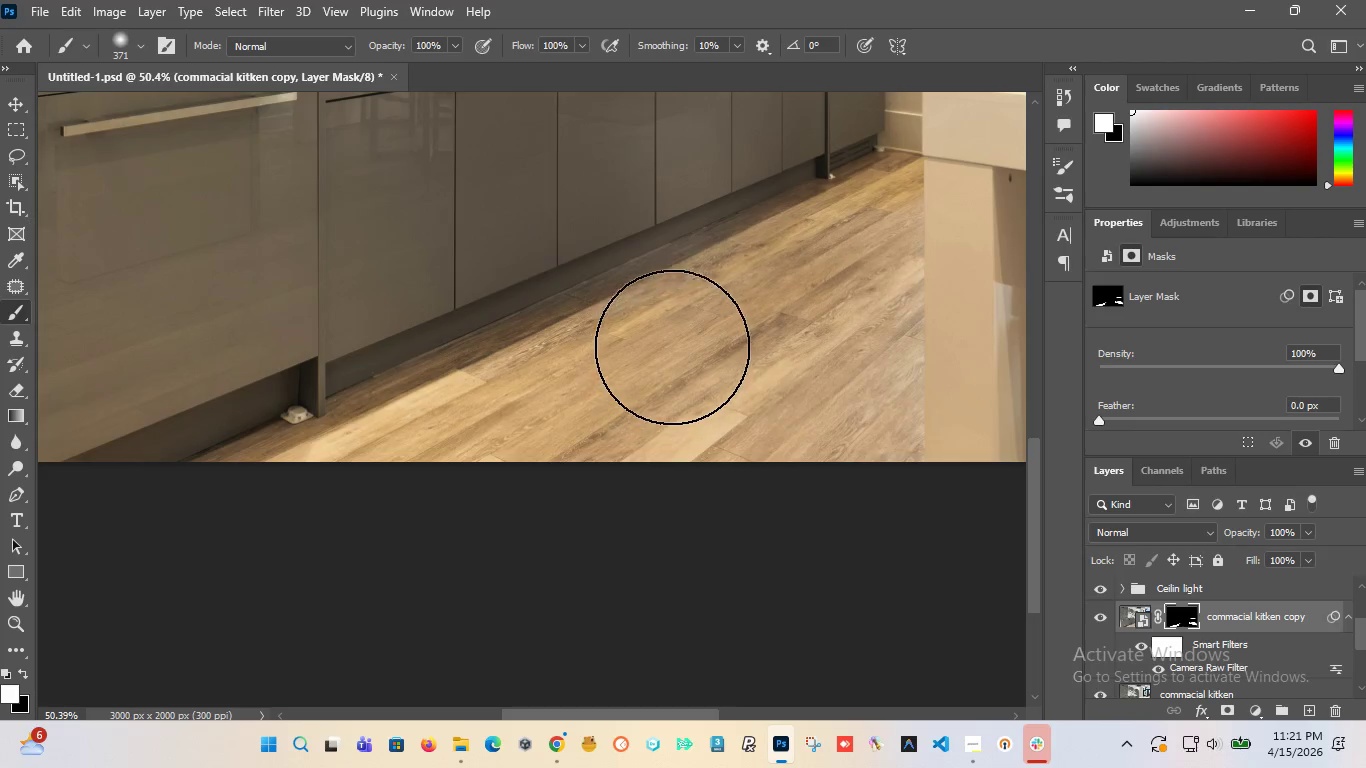 
left_click_drag(start_coordinate=[672, 347], to_coordinate=[308, 502])
 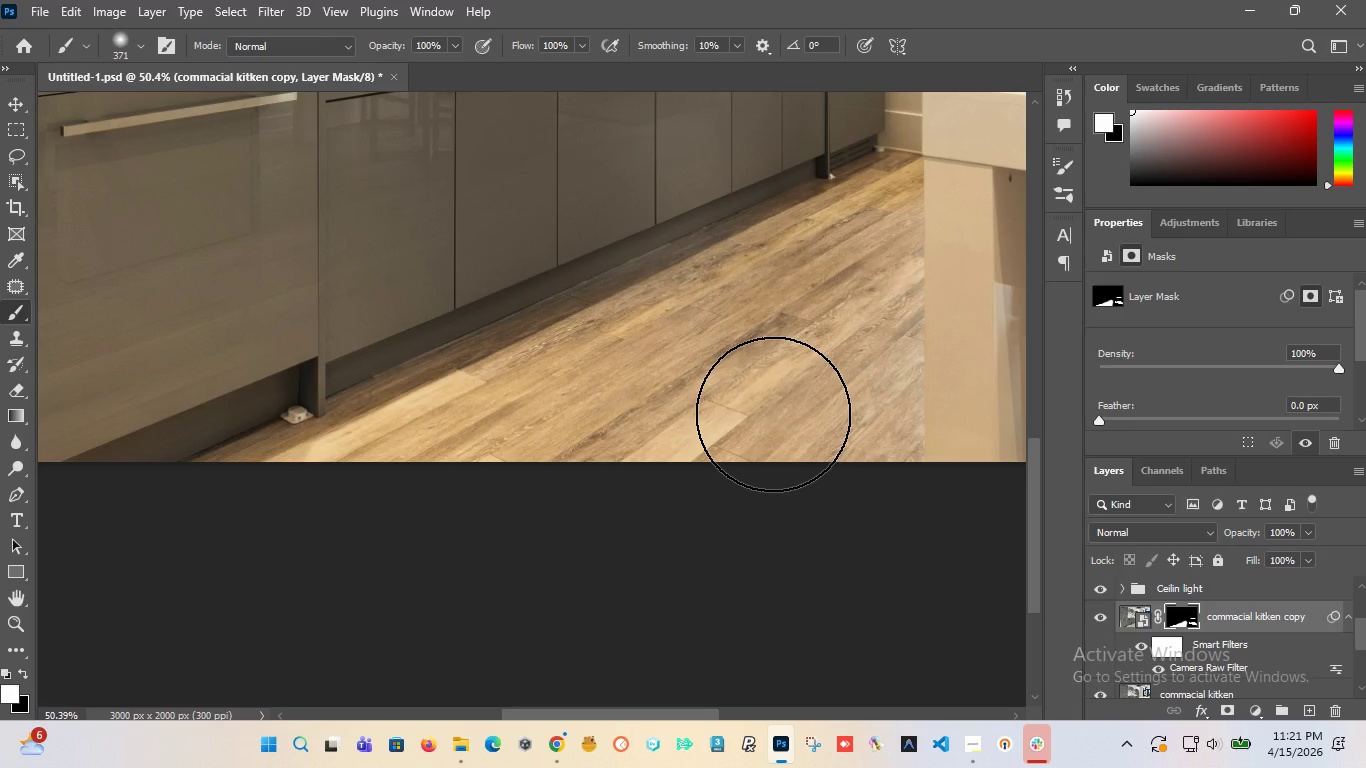 
wait(12.52)
 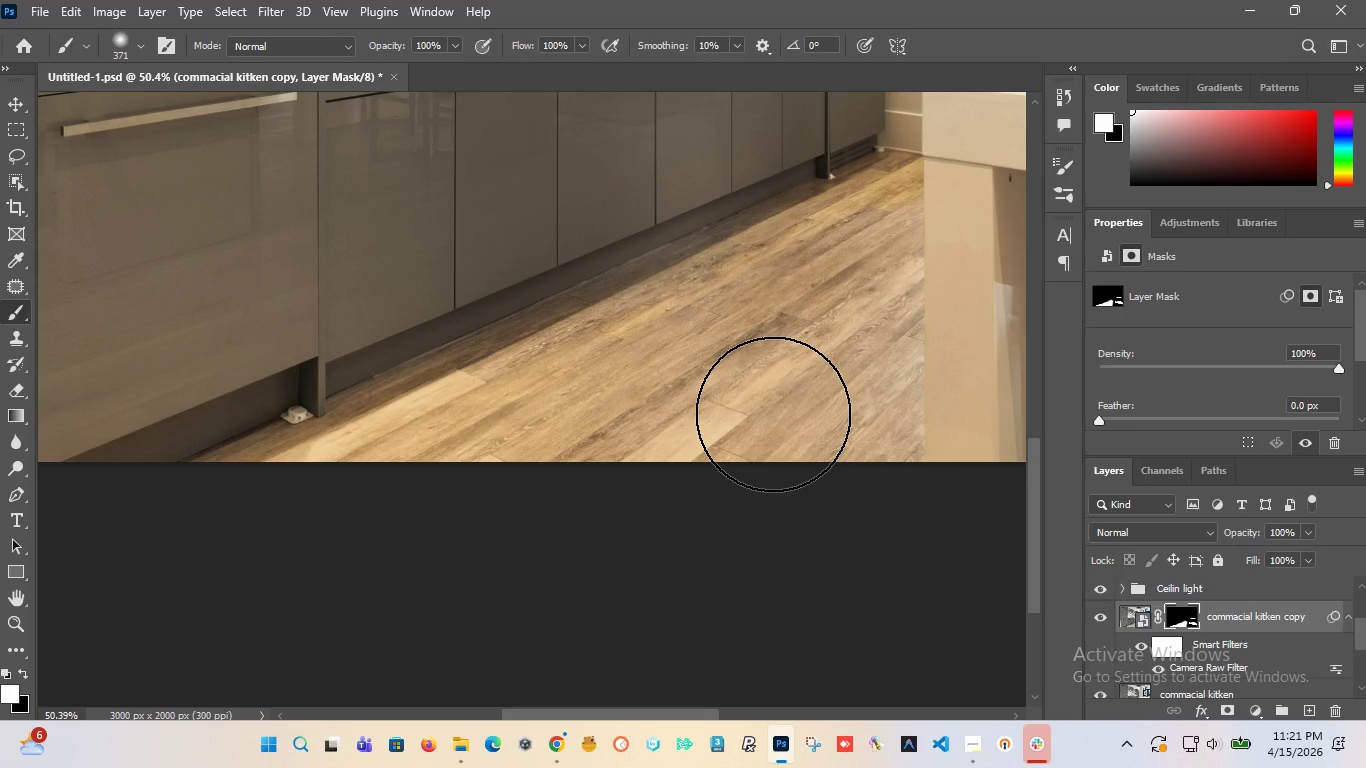 
hold_key(key=AltLeft, duration=1.52)
 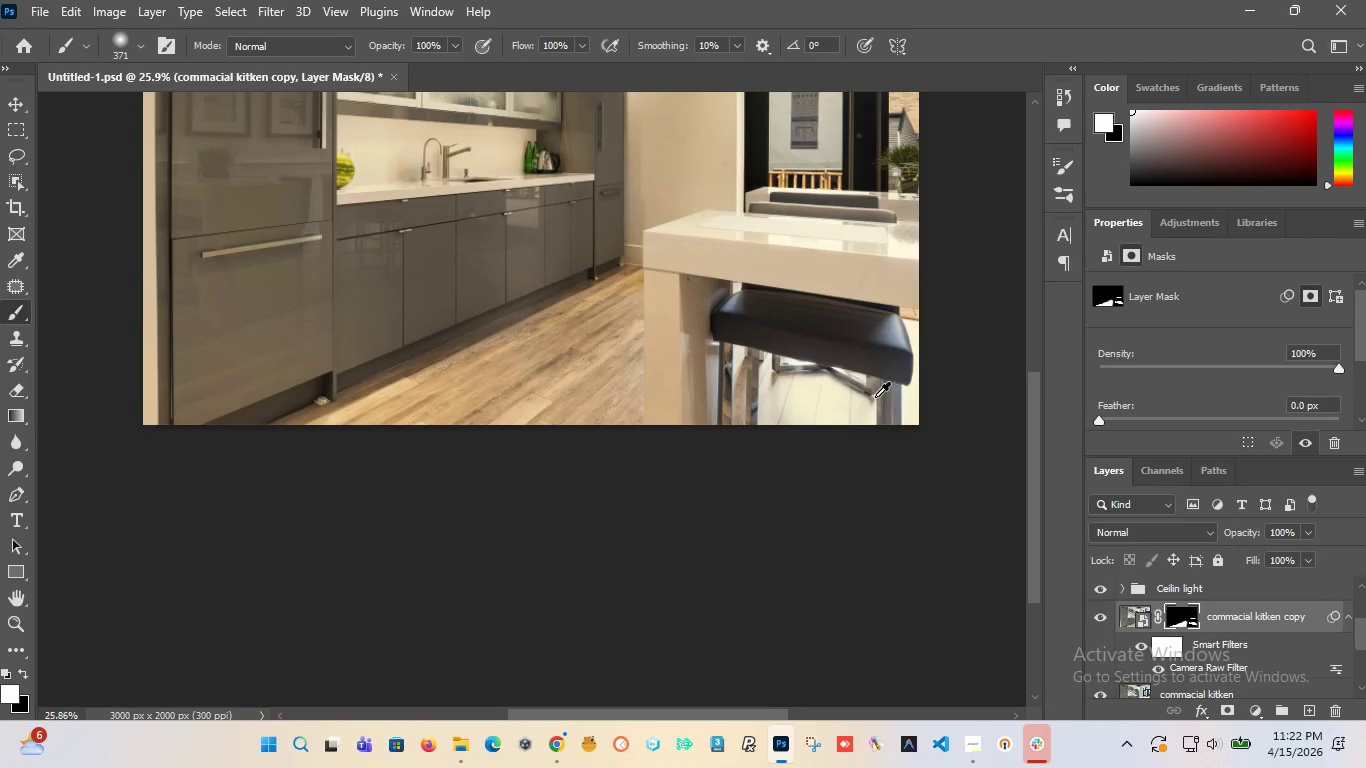 
hold_key(key=AltLeft, duration=1.5)
 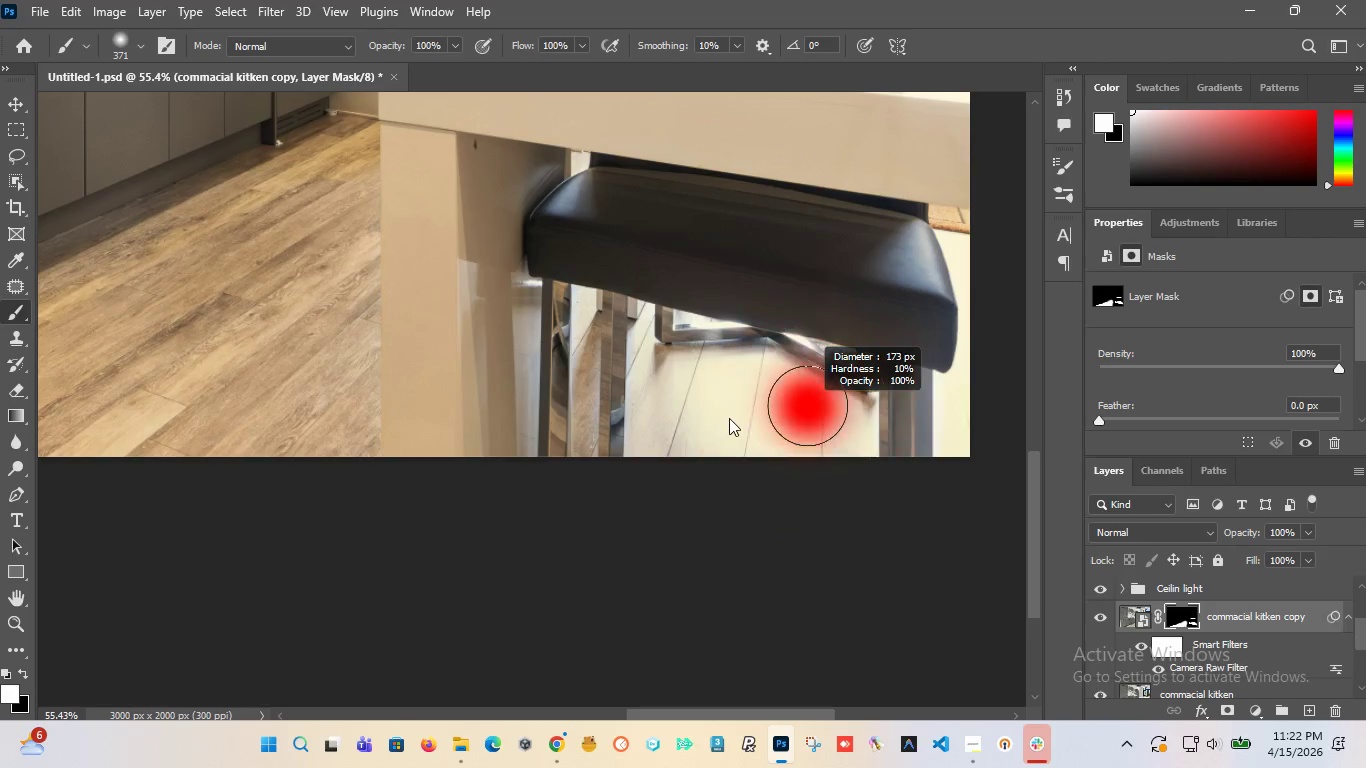 
scroll: coordinate [603, 391], scroll_direction: down, amount: 12.0
 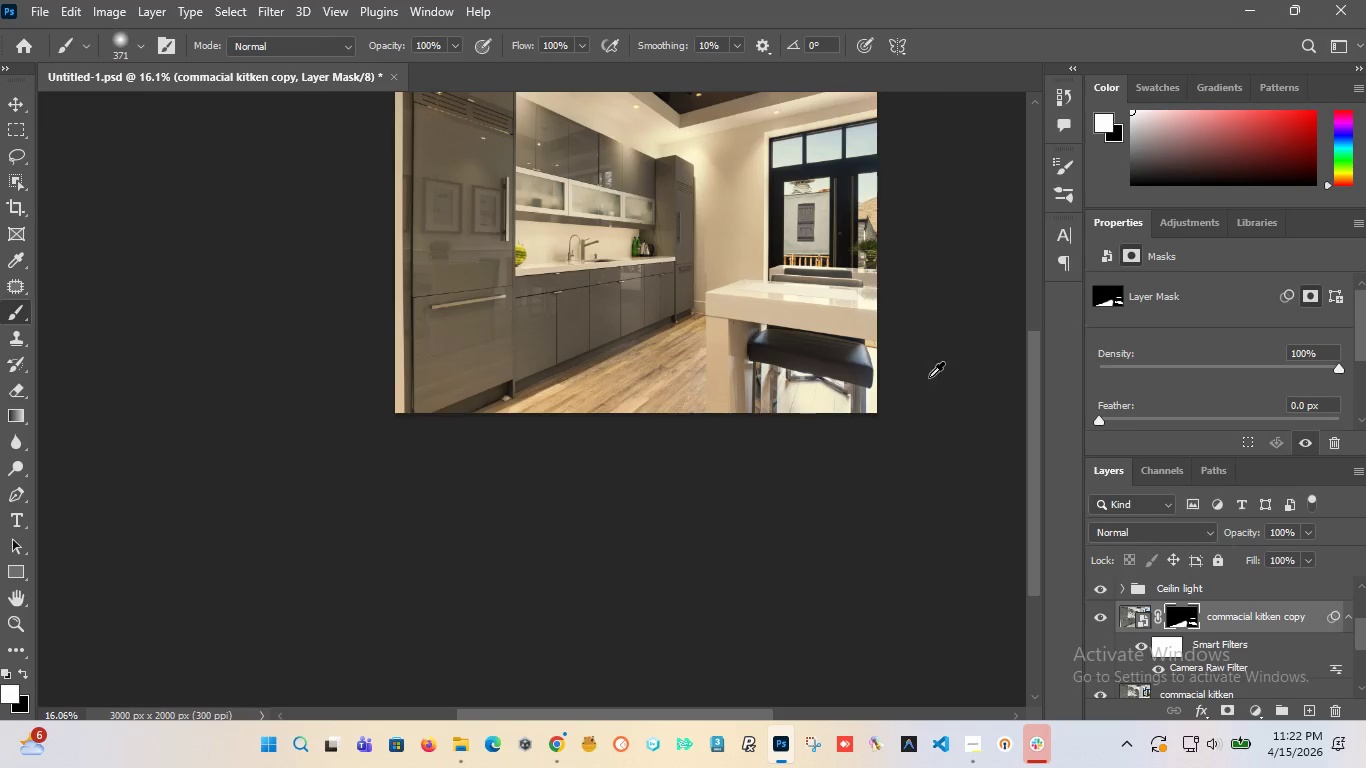 
hold_key(key=AltLeft, duration=1.5)
 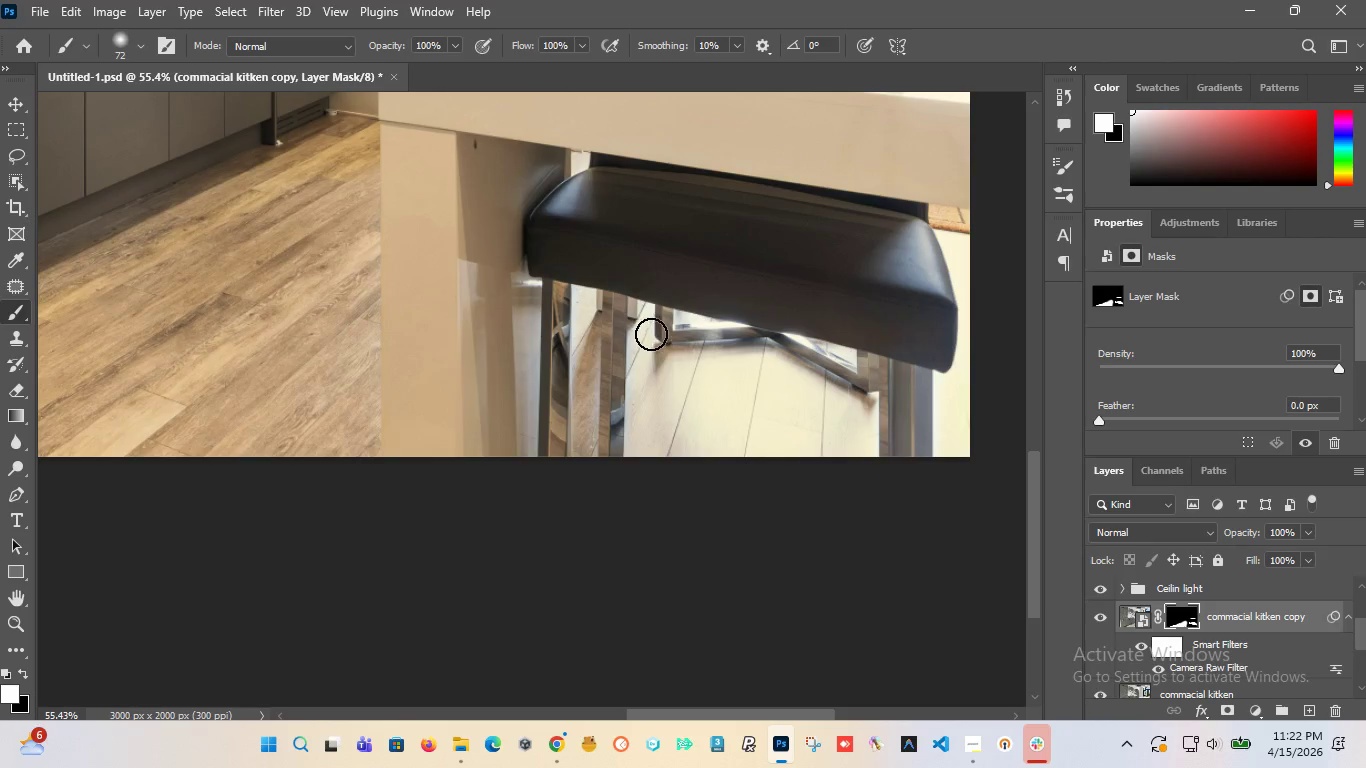 
scroll: coordinate [874, 398], scroll_direction: up, amount: 13.0
 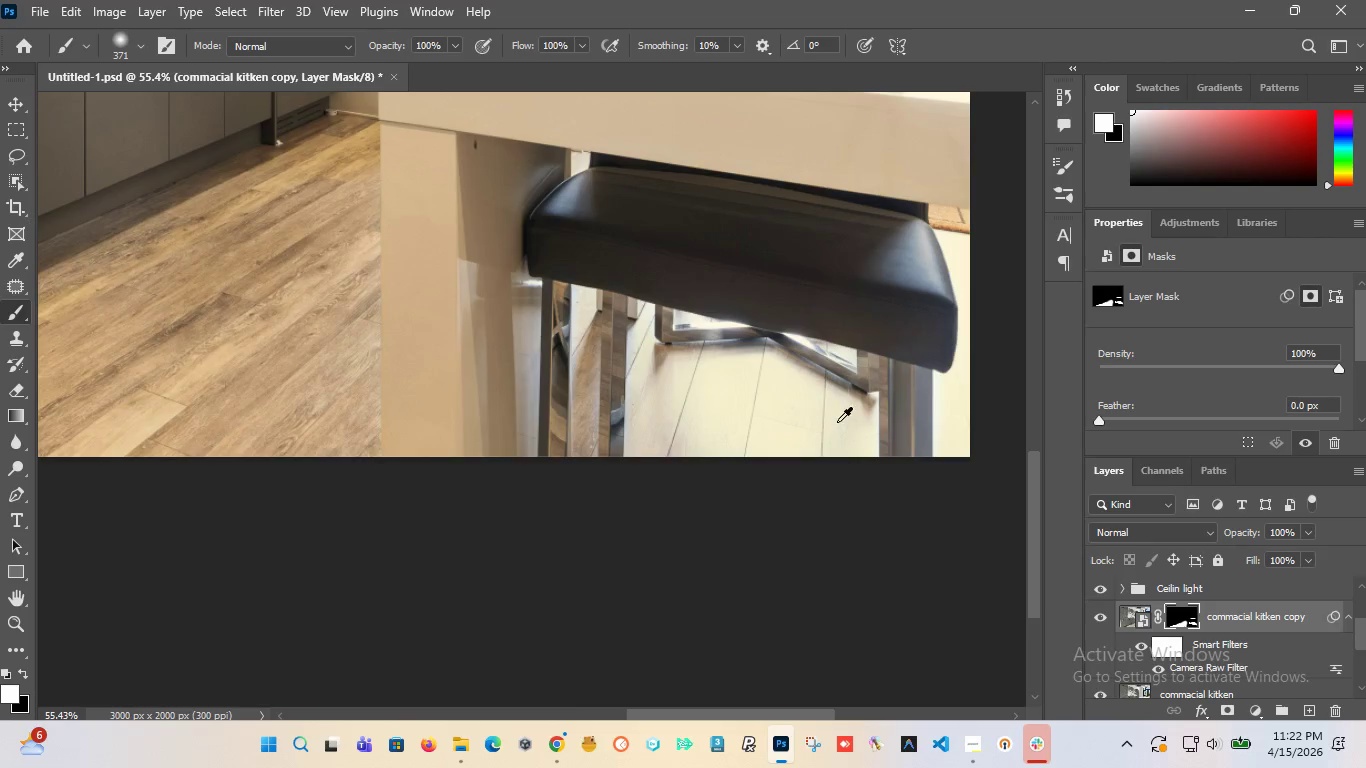 
hold_key(key=AltLeft, duration=0.31)
 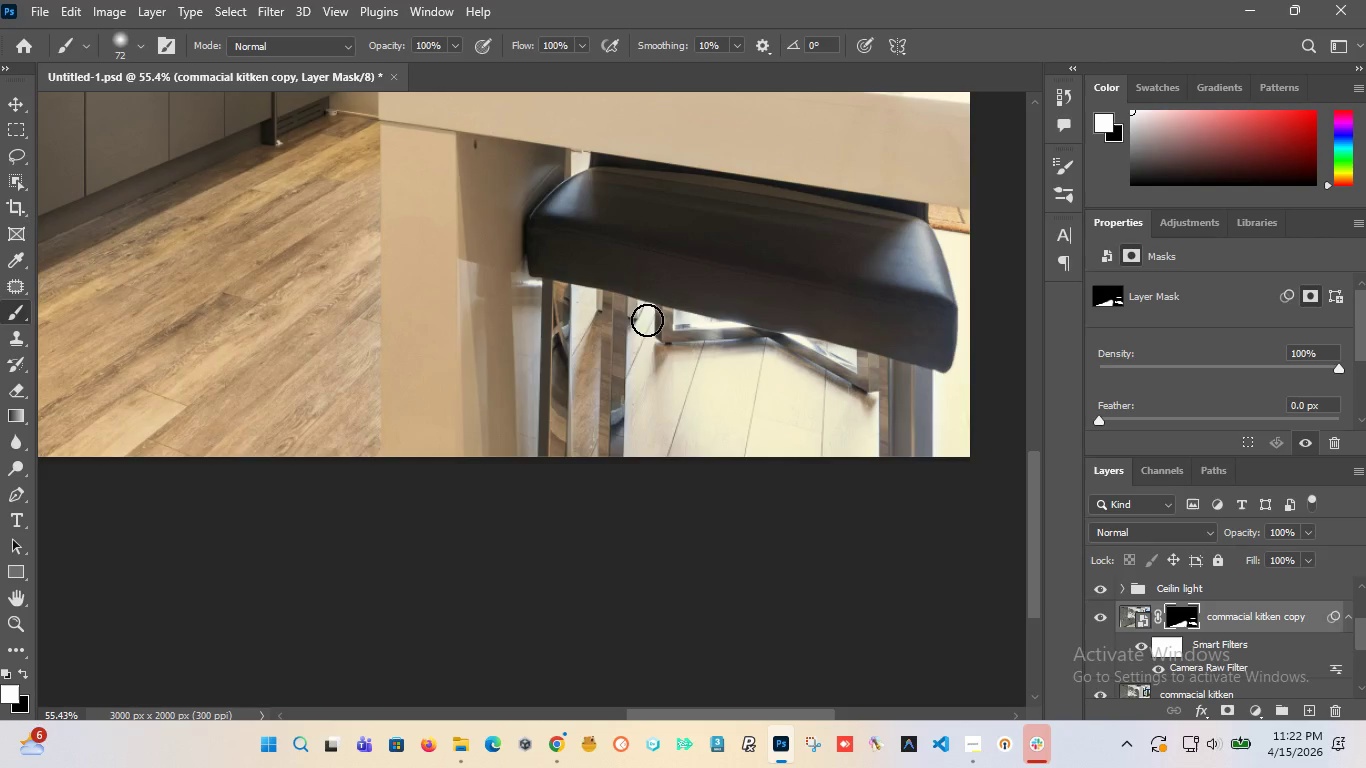 
left_click_drag(start_coordinate=[647, 320], to_coordinate=[862, 474])
 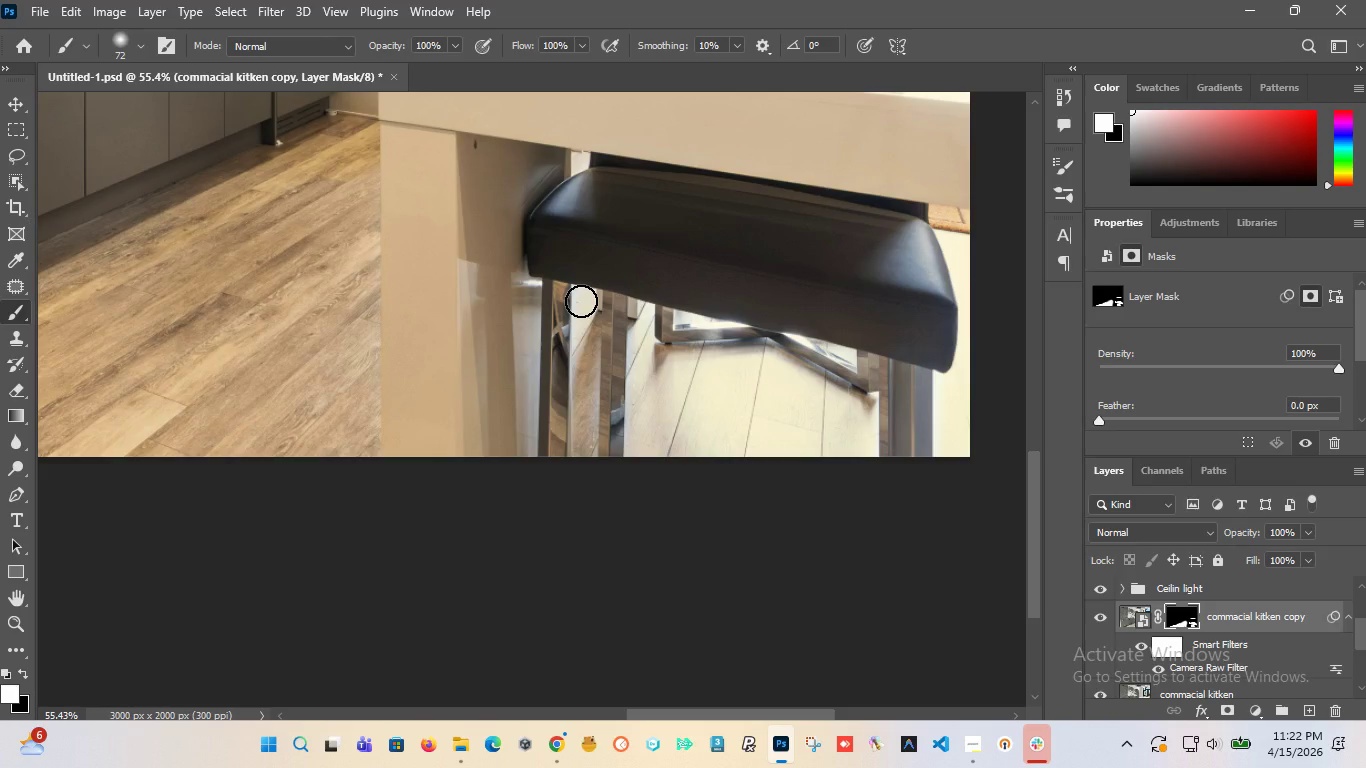 
left_click_drag(start_coordinate=[581, 301], to_coordinate=[585, 471])
 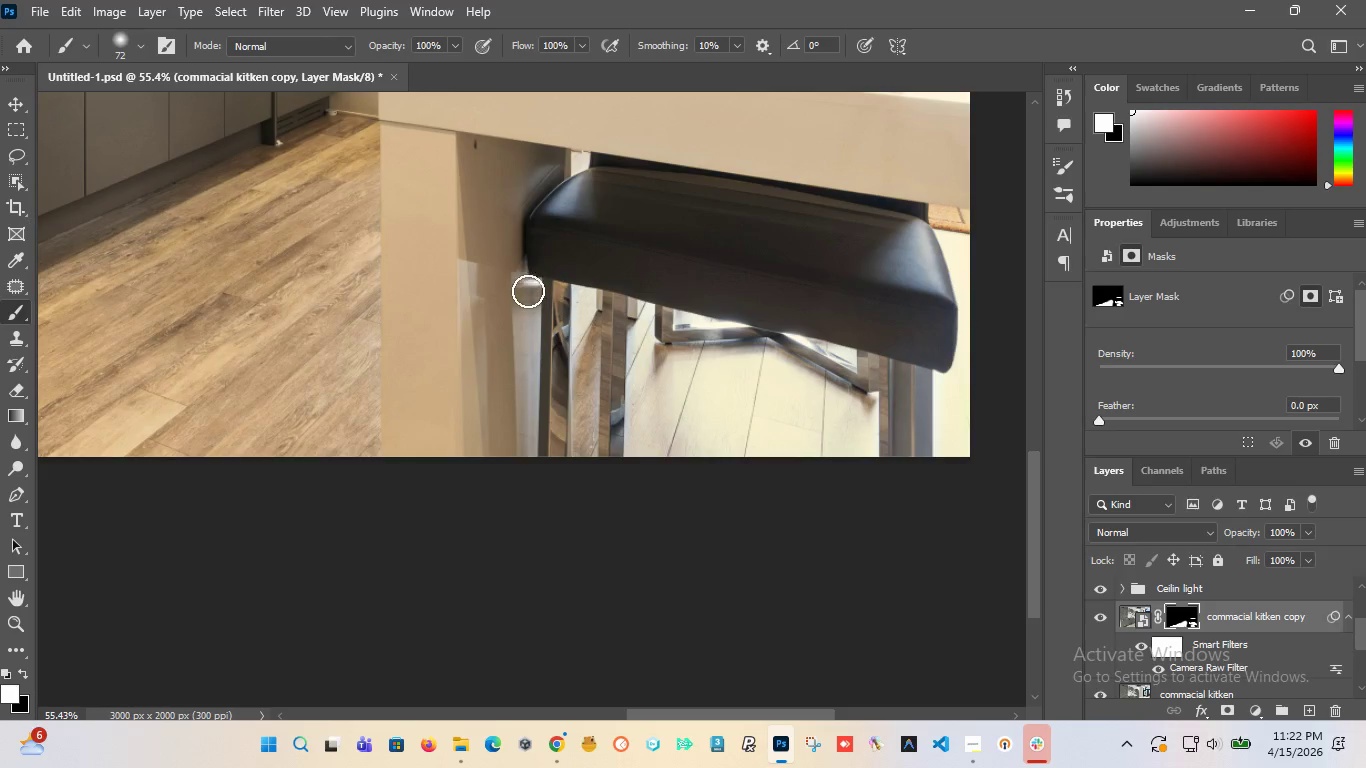 
left_click_drag(start_coordinate=[528, 287], to_coordinate=[527, 457])
 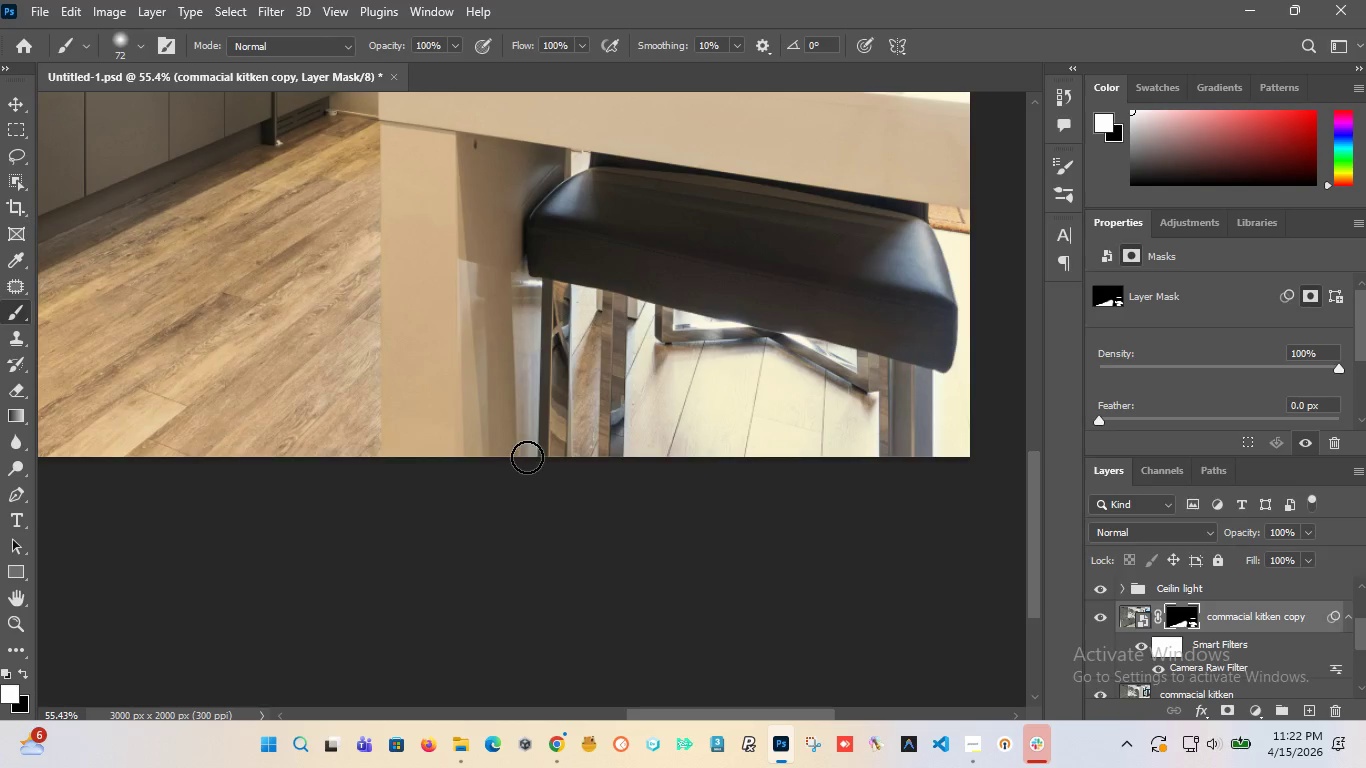 
hold_key(key=AltLeft, duration=1.45)
scroll: coordinate [714, 383], scroll_direction: down, amount: 1.0
 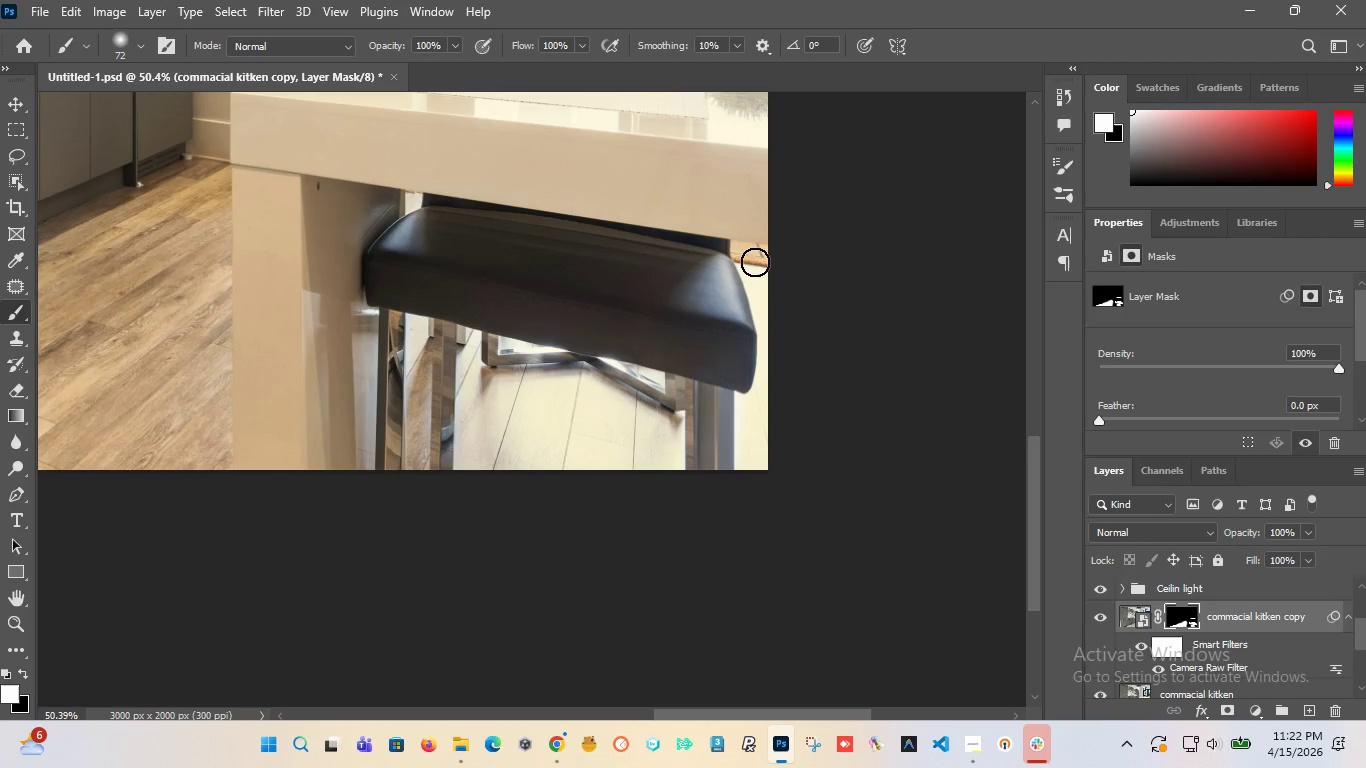 
left_click_drag(start_coordinate=[750, 258], to_coordinate=[758, 492])
 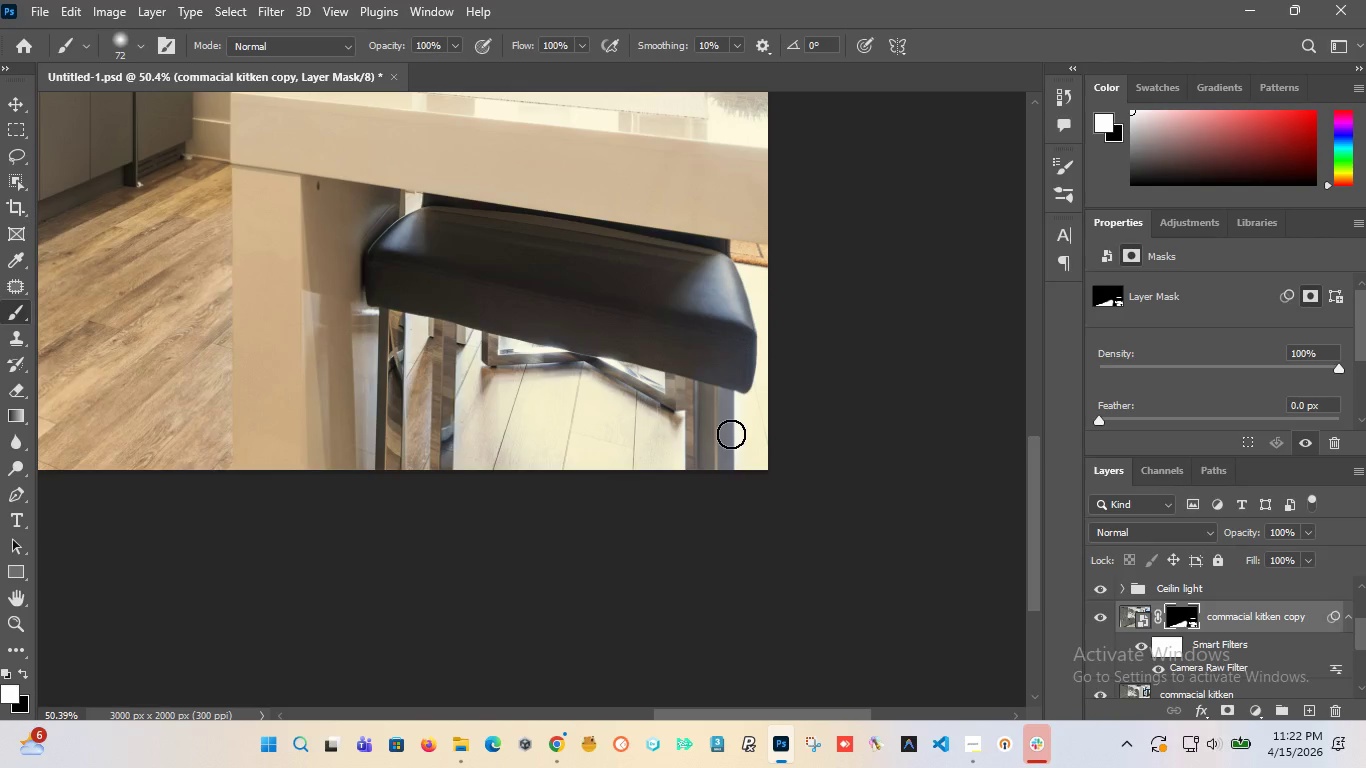 
hold_key(key=AltLeft, duration=1.52)
 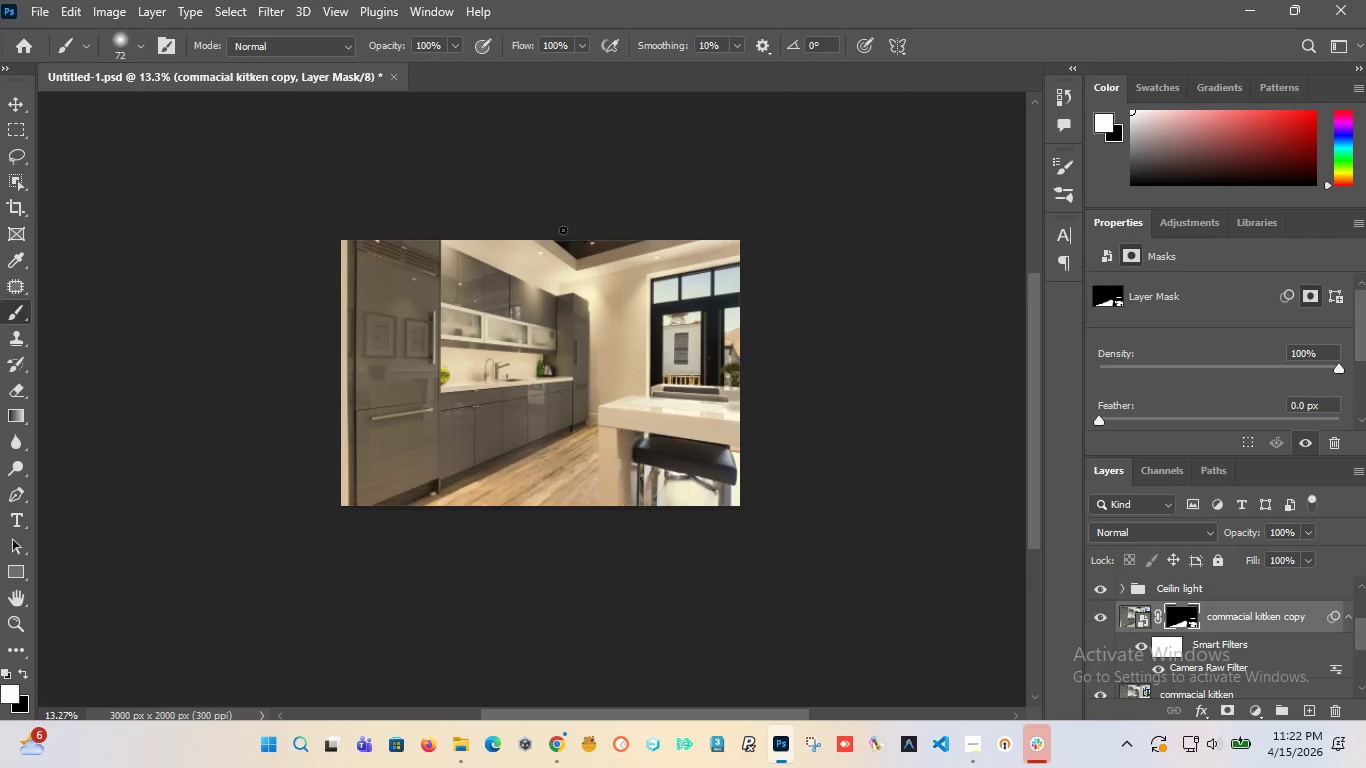 
key(Alt+AltLeft)
 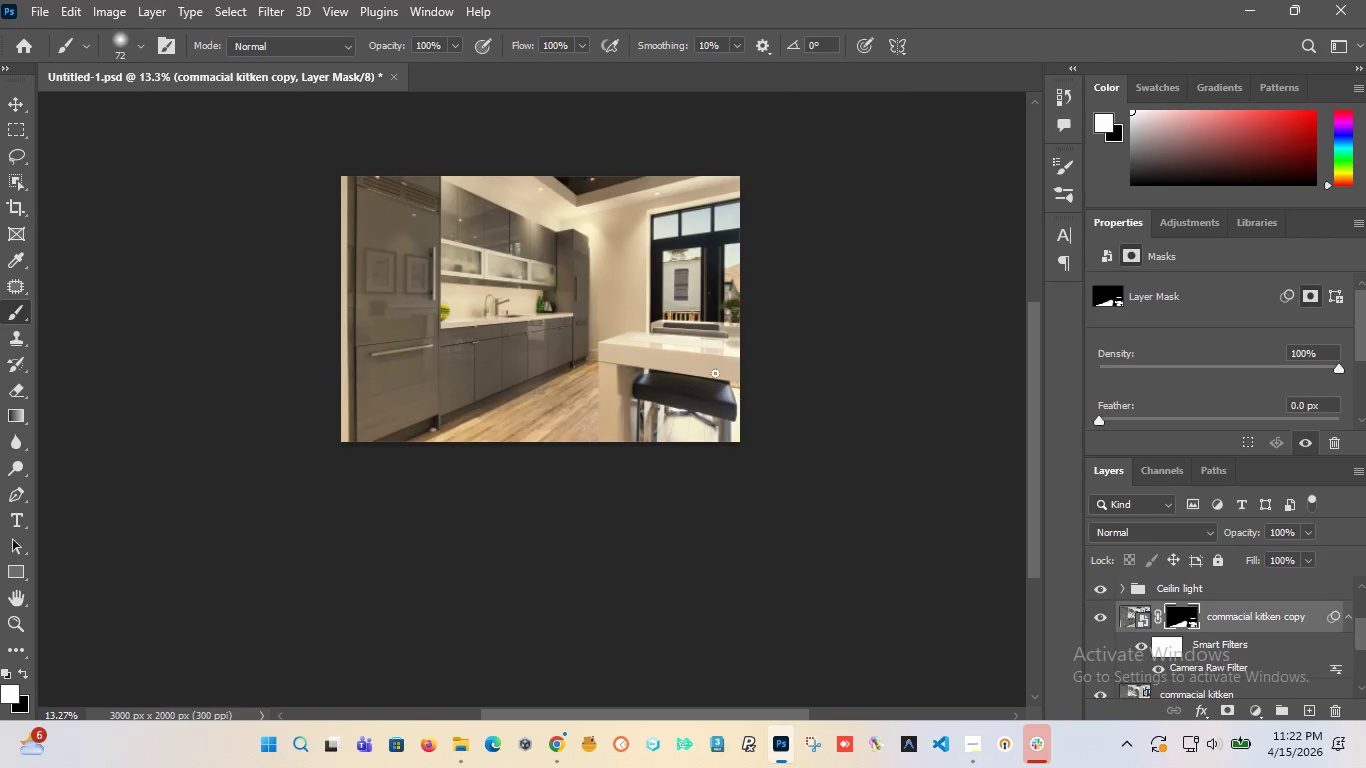 
key(Alt+AltLeft)
 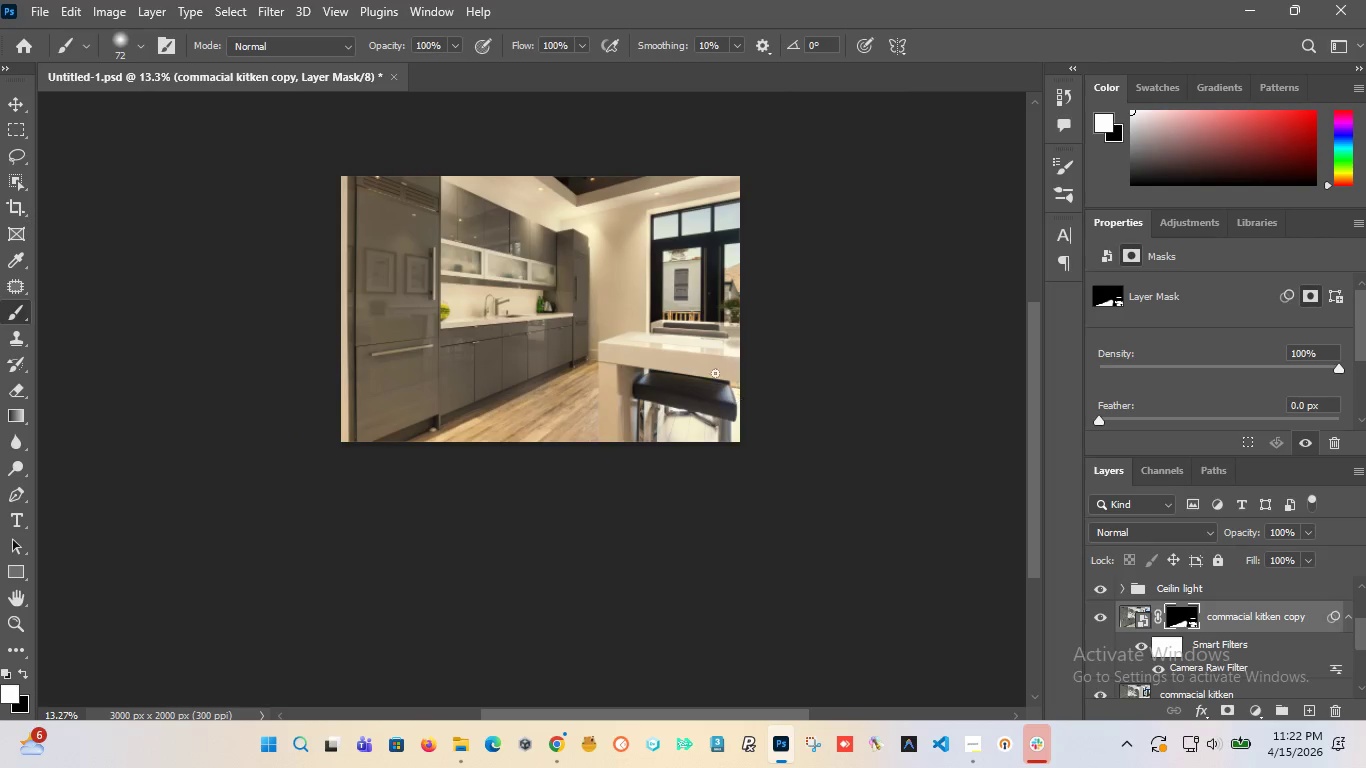 
key(Alt+AltLeft)
 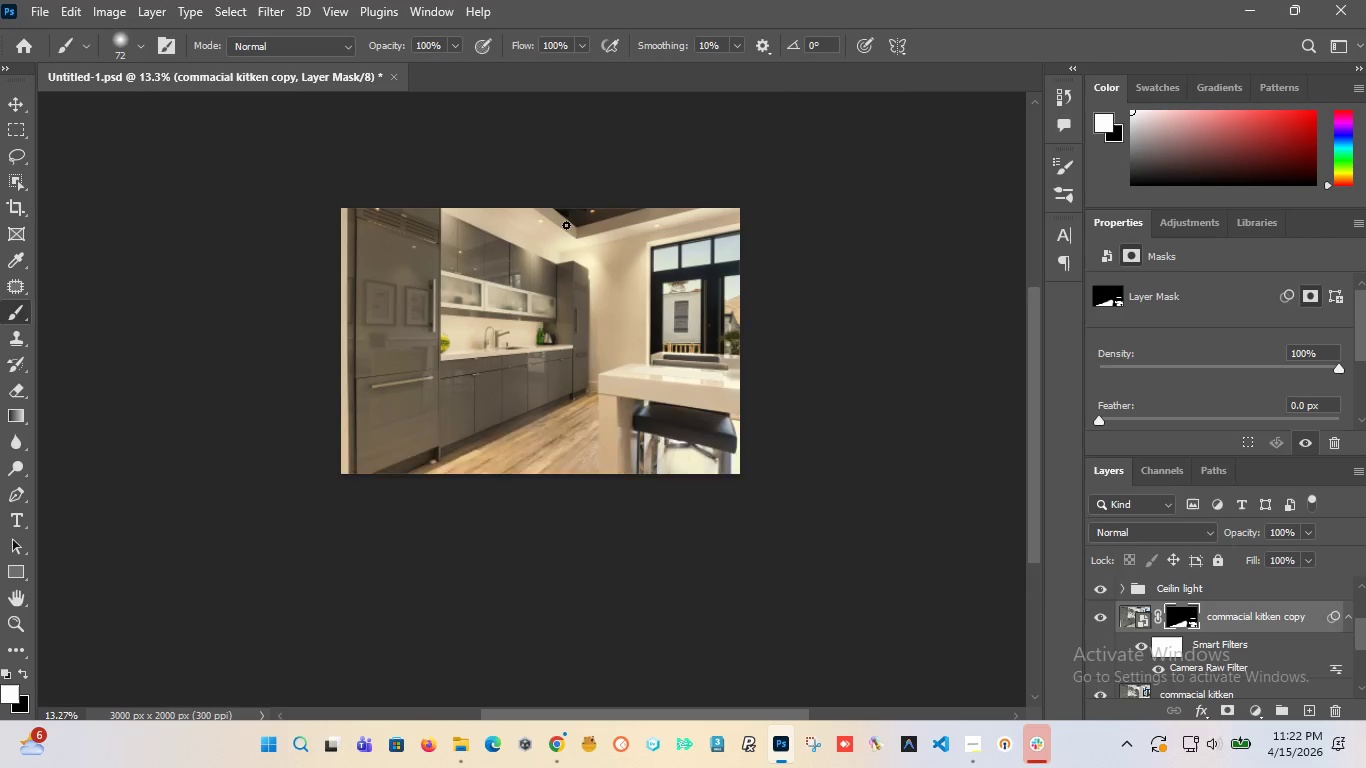 
scroll: coordinate [729, 432], scroll_direction: down, amount: 14.0
 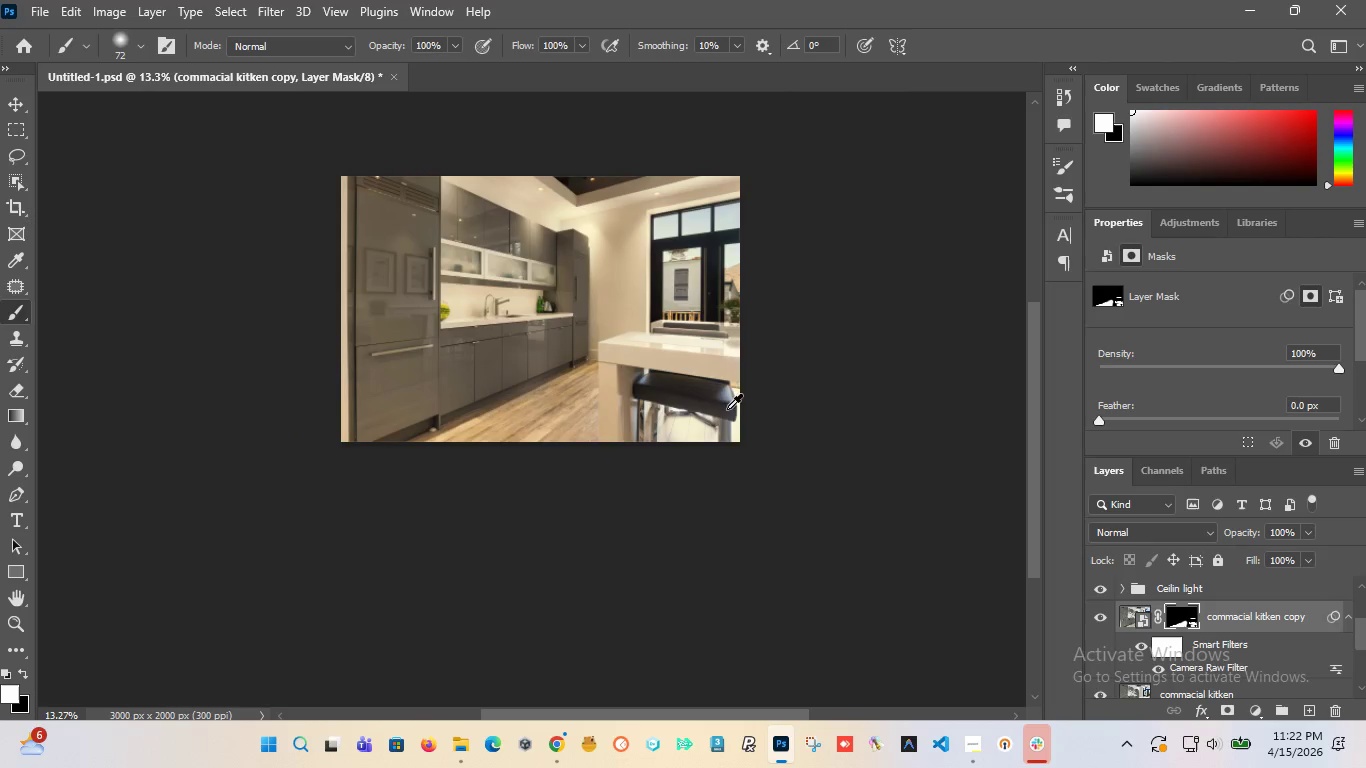 
hold_key(key=AltLeft, duration=1.06)
scroll: coordinate [567, 280], scroll_direction: up, amount: 14.0
 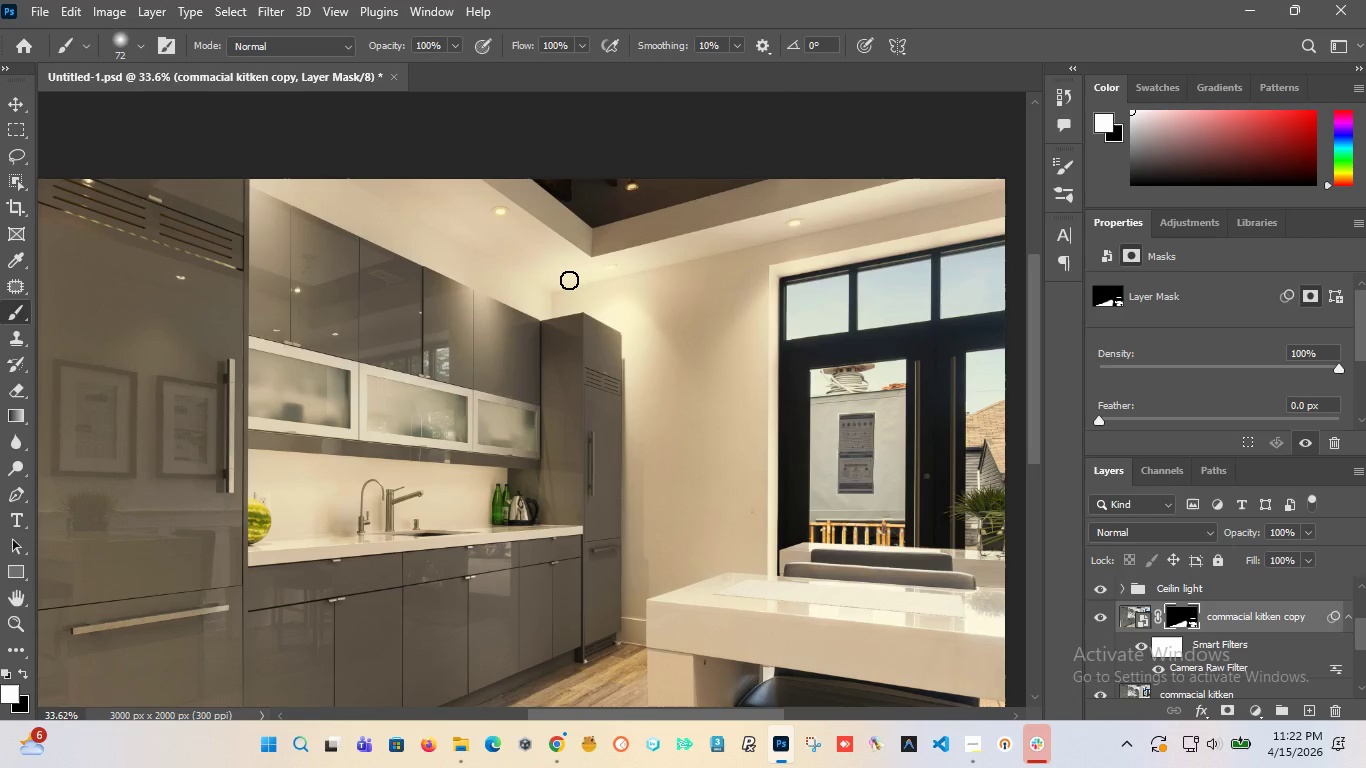 
wait(16.01)
 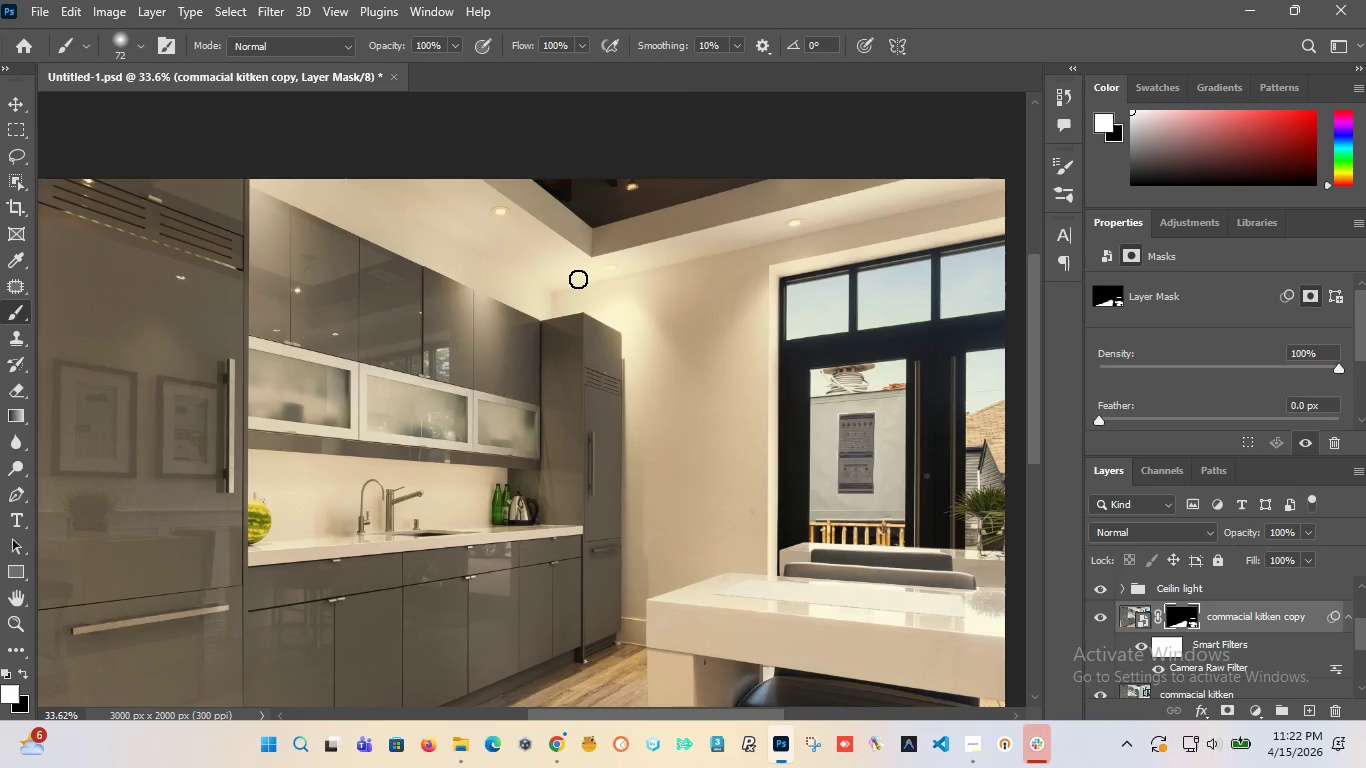 
scroll: coordinate [700, 356], scroll_direction: down, amount: 12.0
 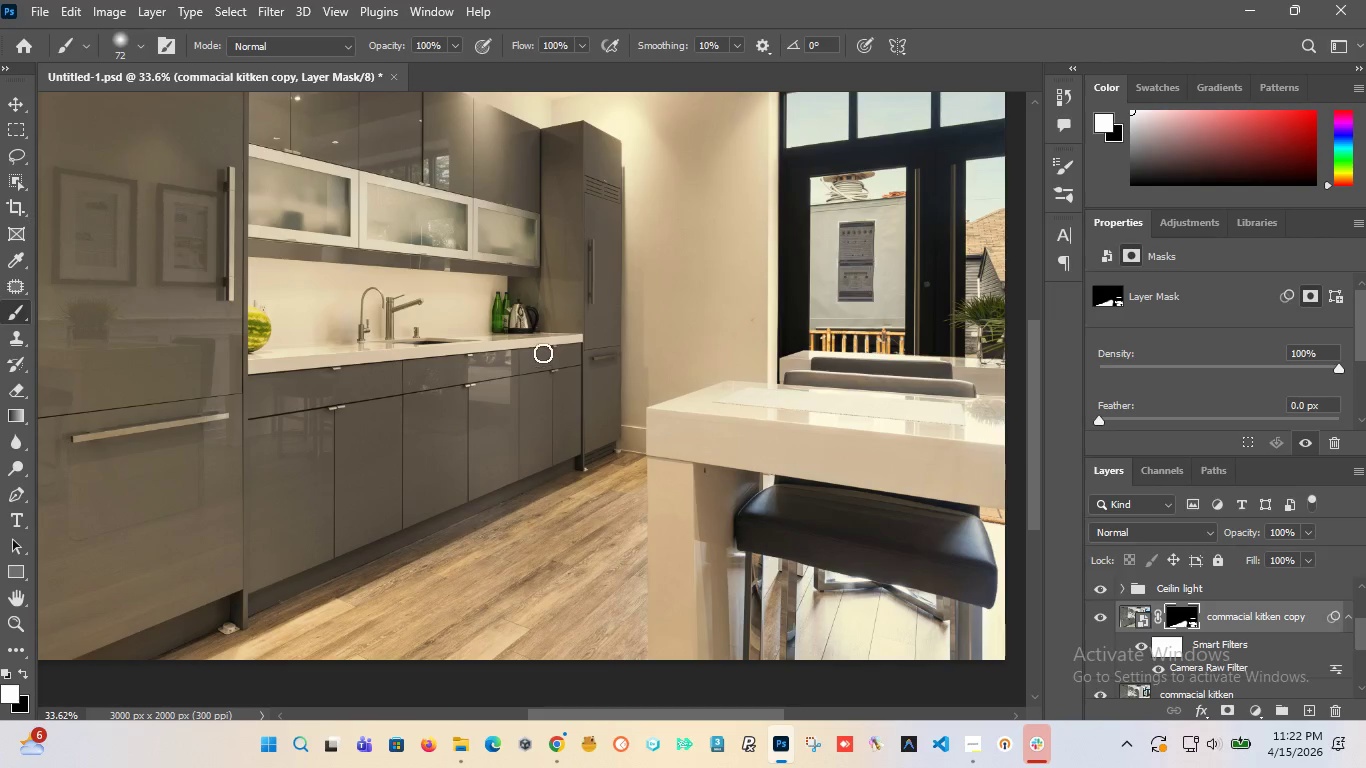 
hold_key(key=AltLeft, duration=1.52)
 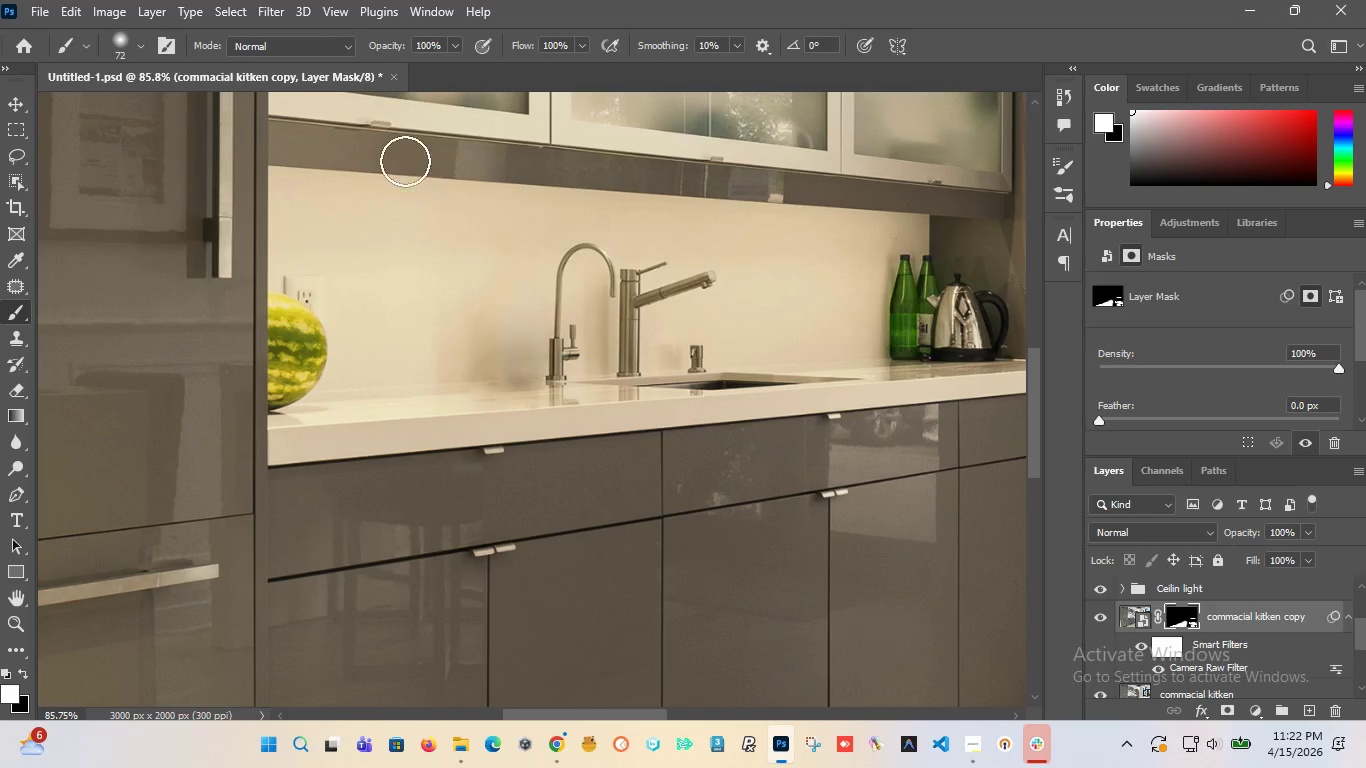 
hold_key(key=AltLeft, duration=0.33)
 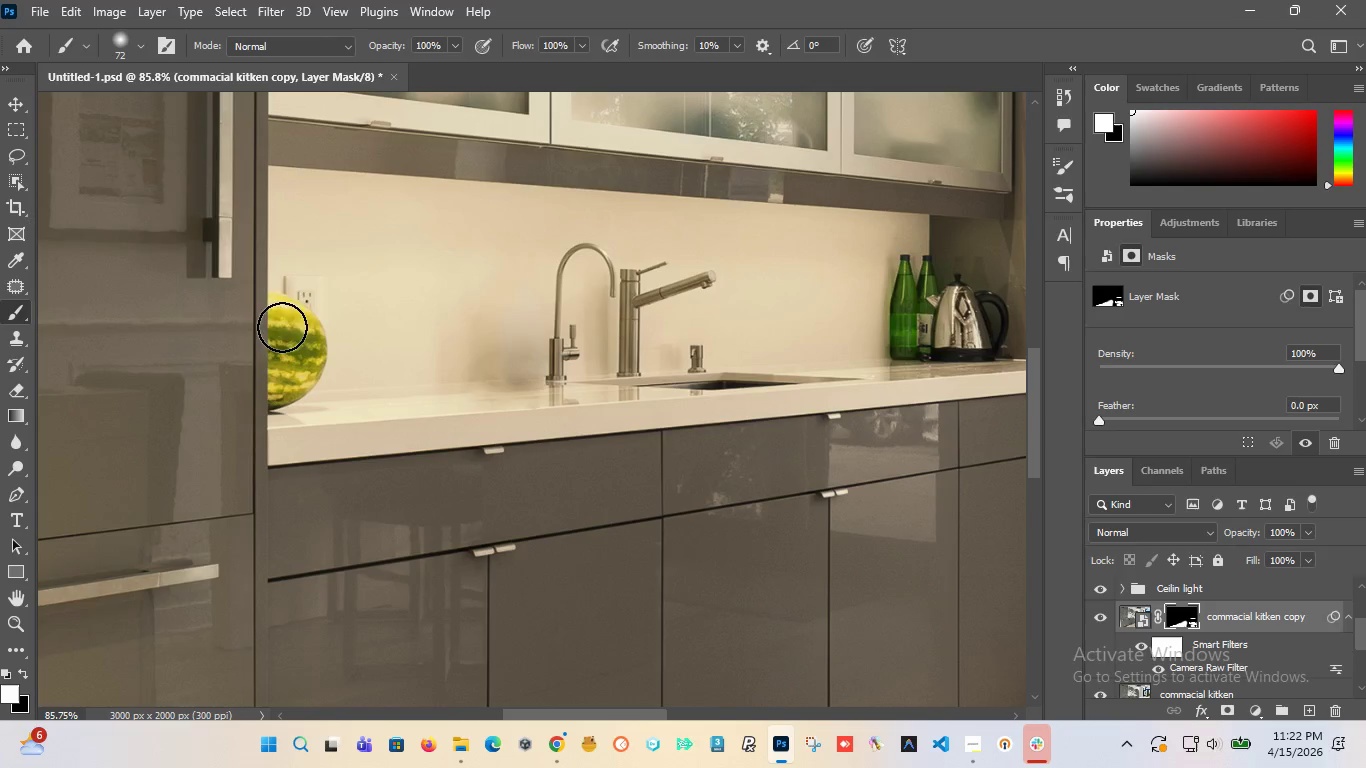 
scroll: coordinate [235, 316], scroll_direction: up, amount: 10.0
 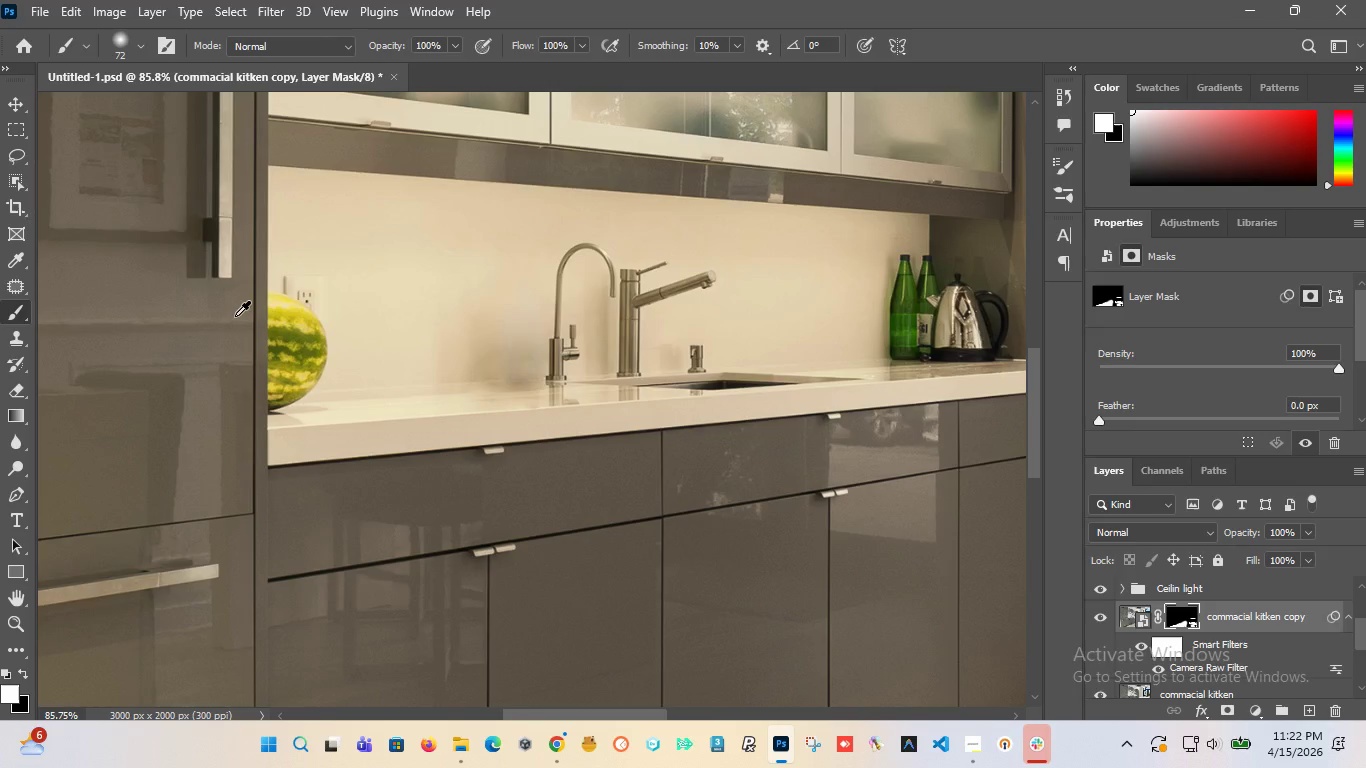 
left_click_drag(start_coordinate=[278, 304], to_coordinate=[268, 303])
 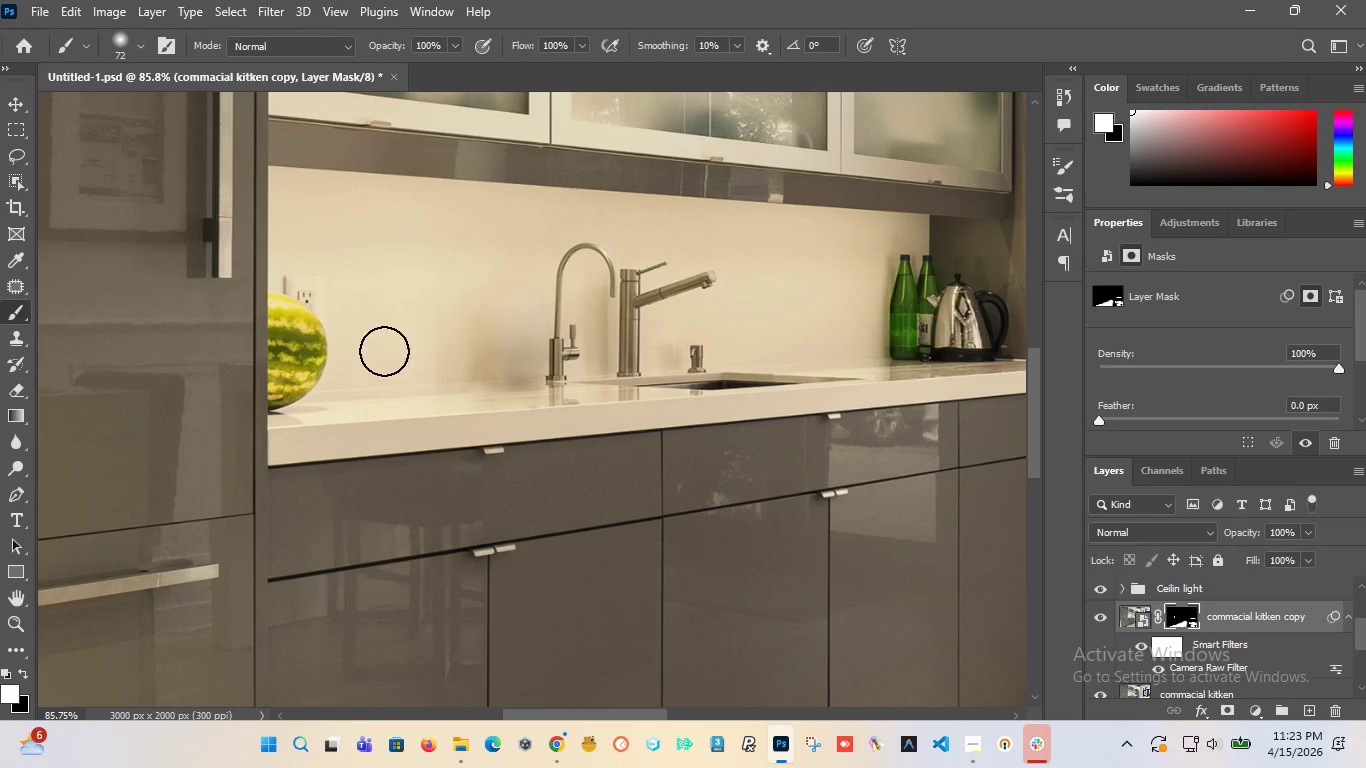 
hold_key(key=AltLeft, duration=1.52)
 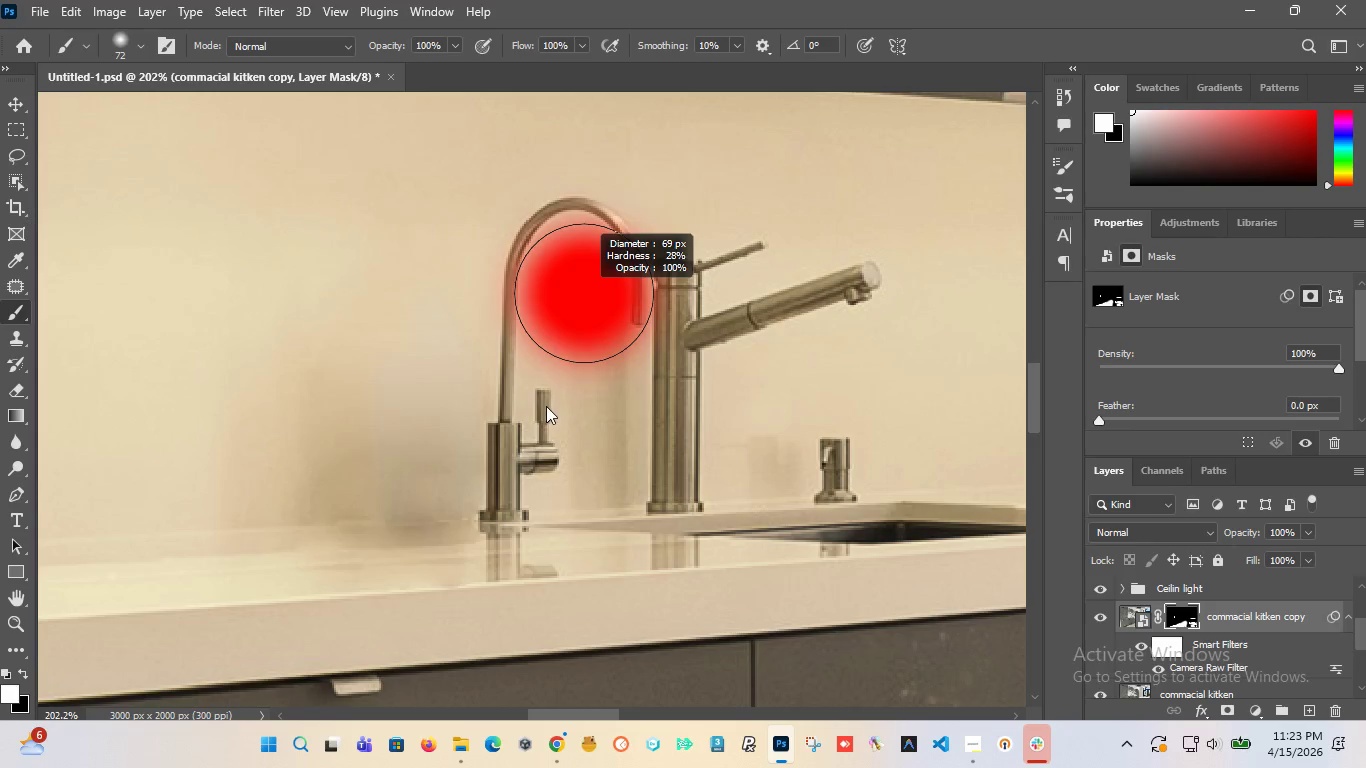 
hold_key(key=AltLeft, duration=1.5)
 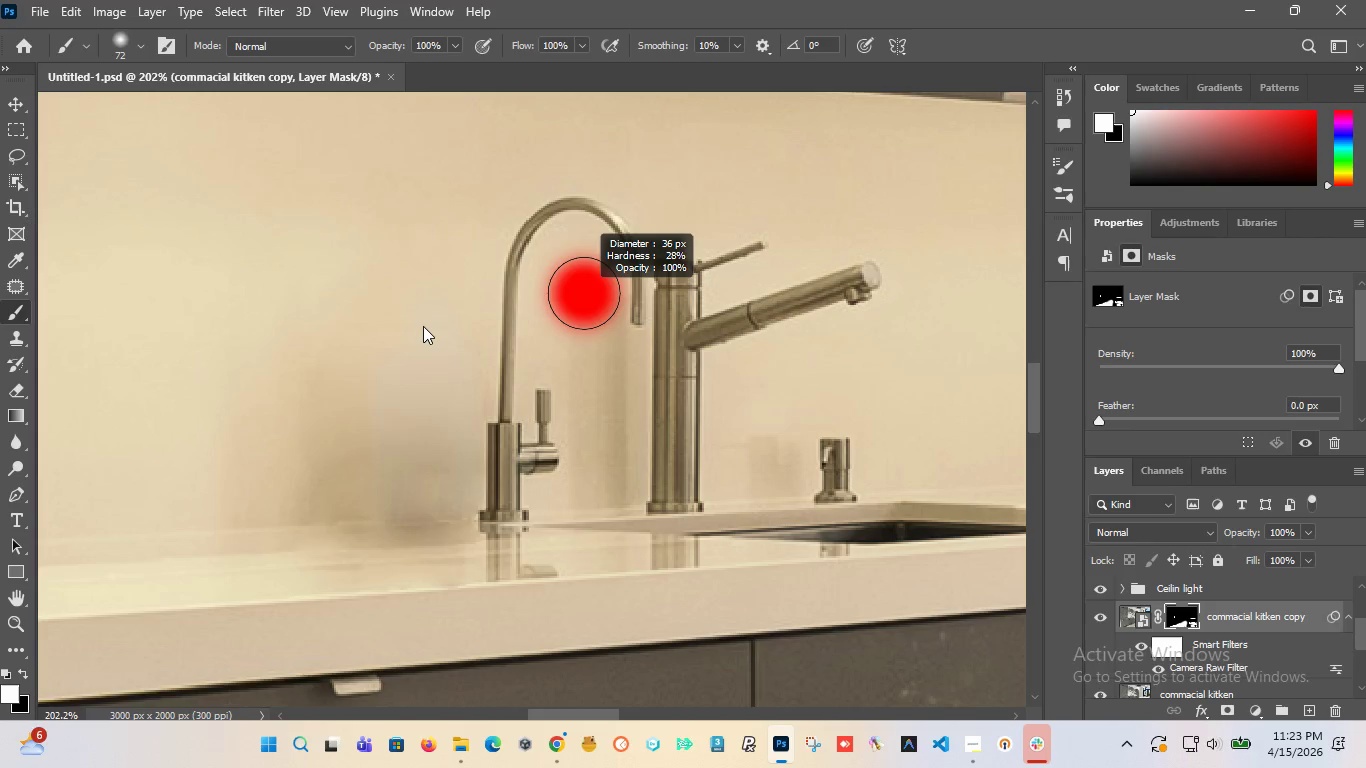 
scroll: coordinate [584, 293], scroll_direction: up, amount: 9.0
 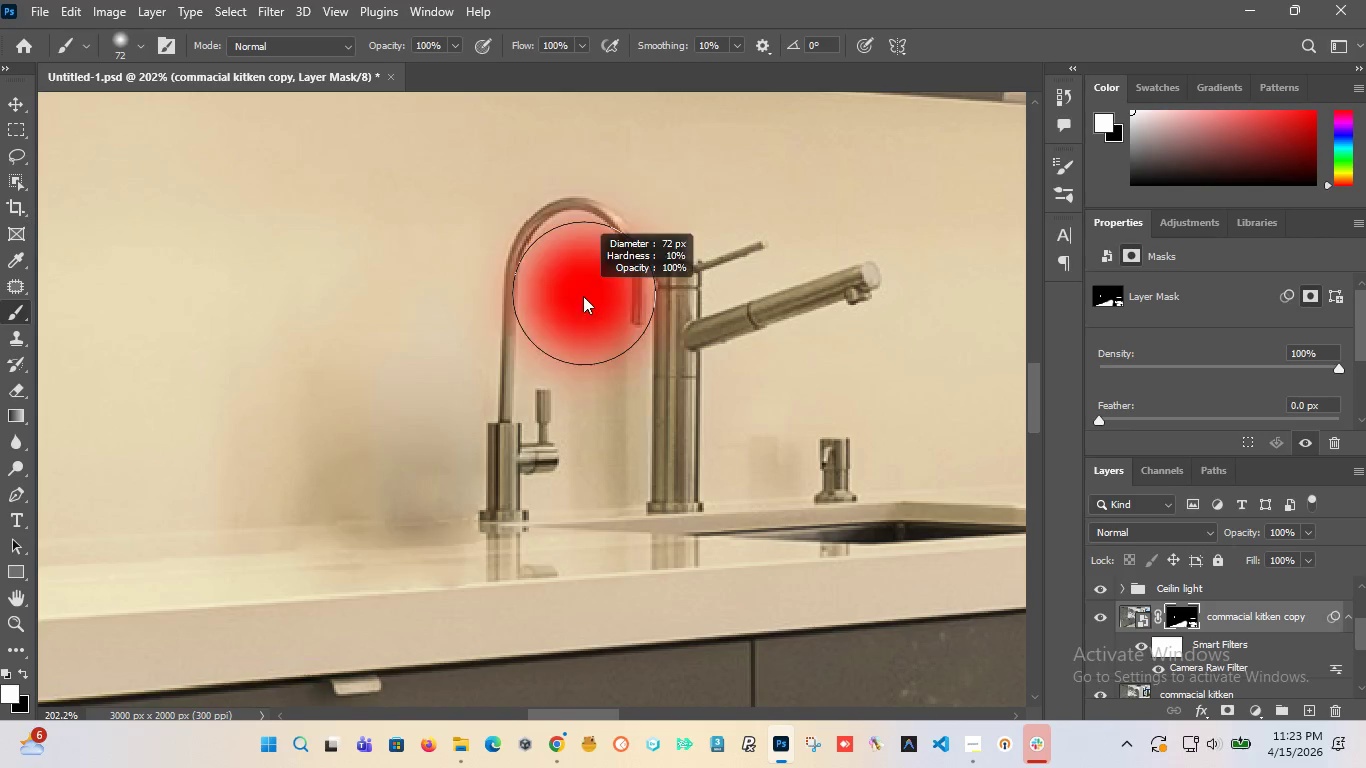 
hold_key(key=AltLeft, duration=1.5)
 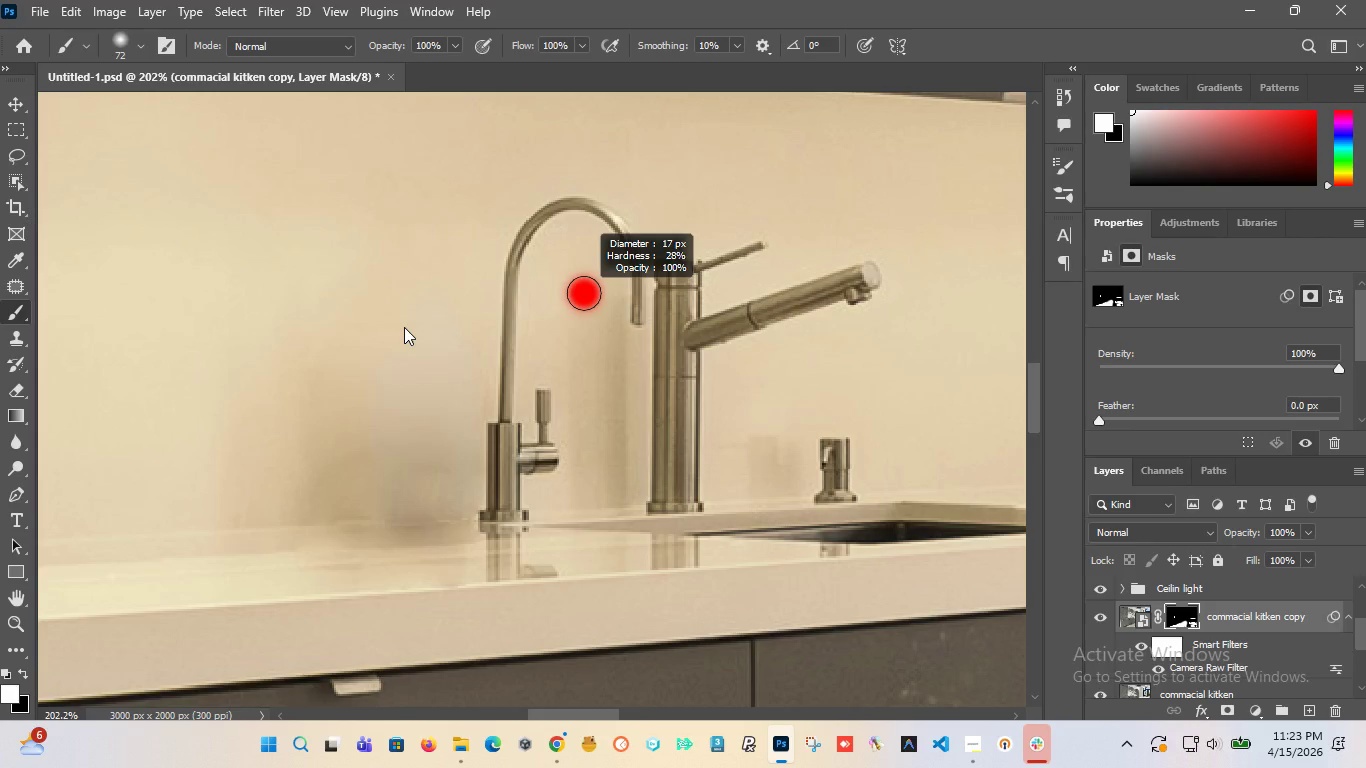 
hold_key(key=AltLeft, duration=1.5)
 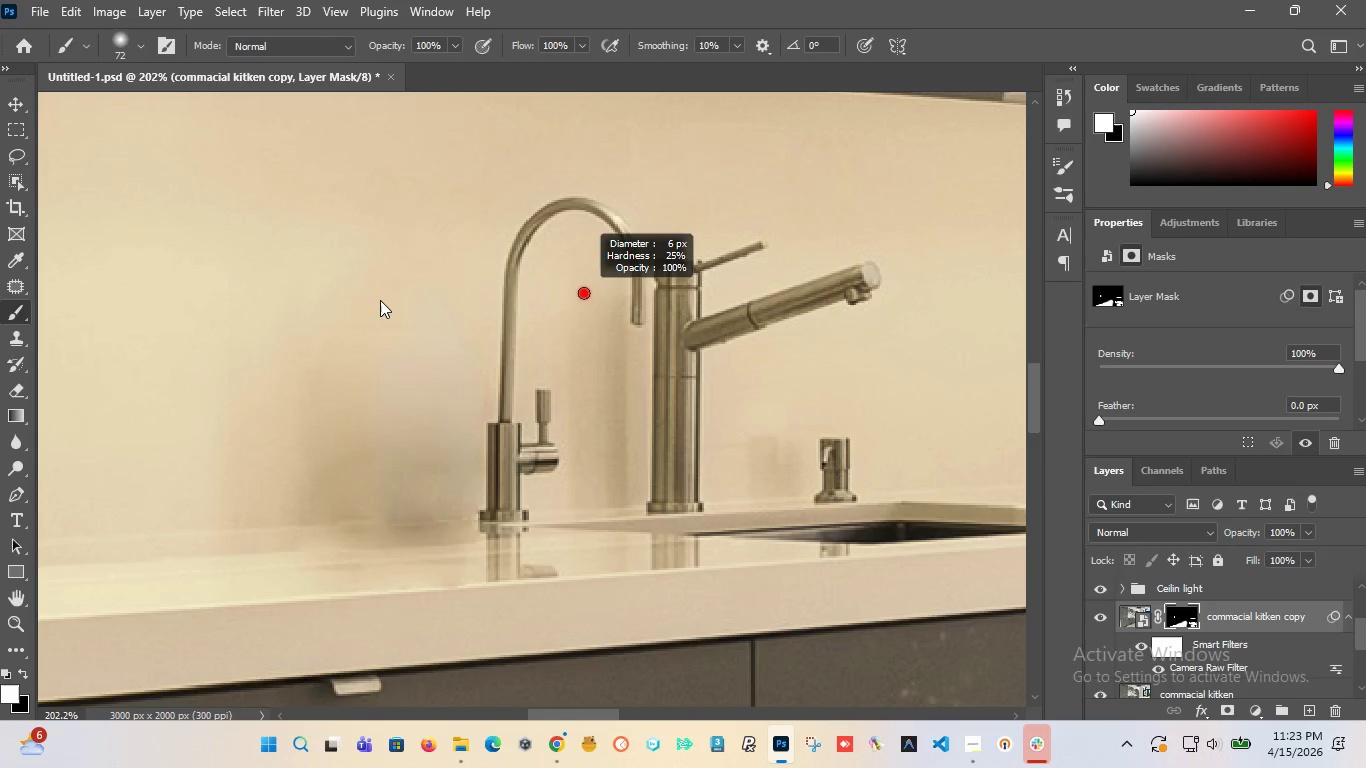 
hold_key(key=AltLeft, duration=1.09)
 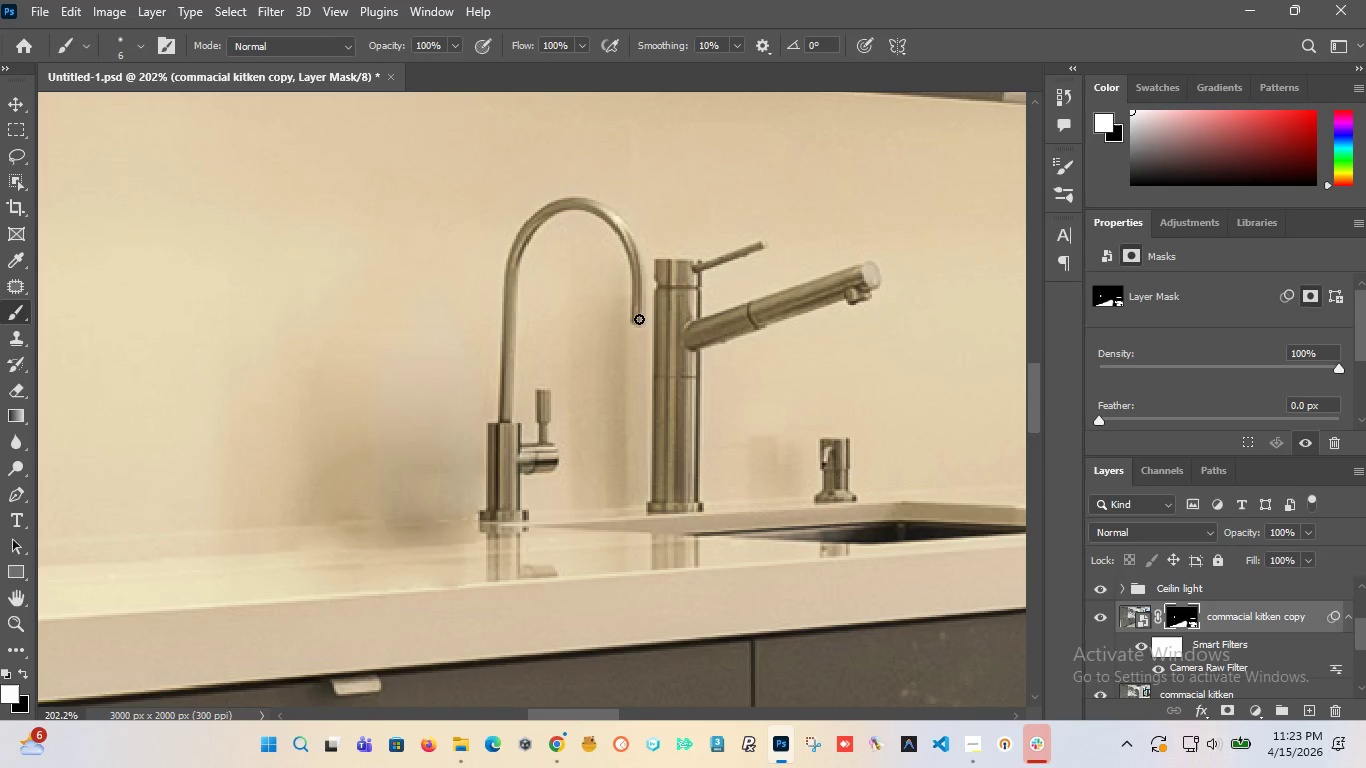 
left_click_drag(start_coordinate=[639, 319], to_coordinate=[638, 308])
 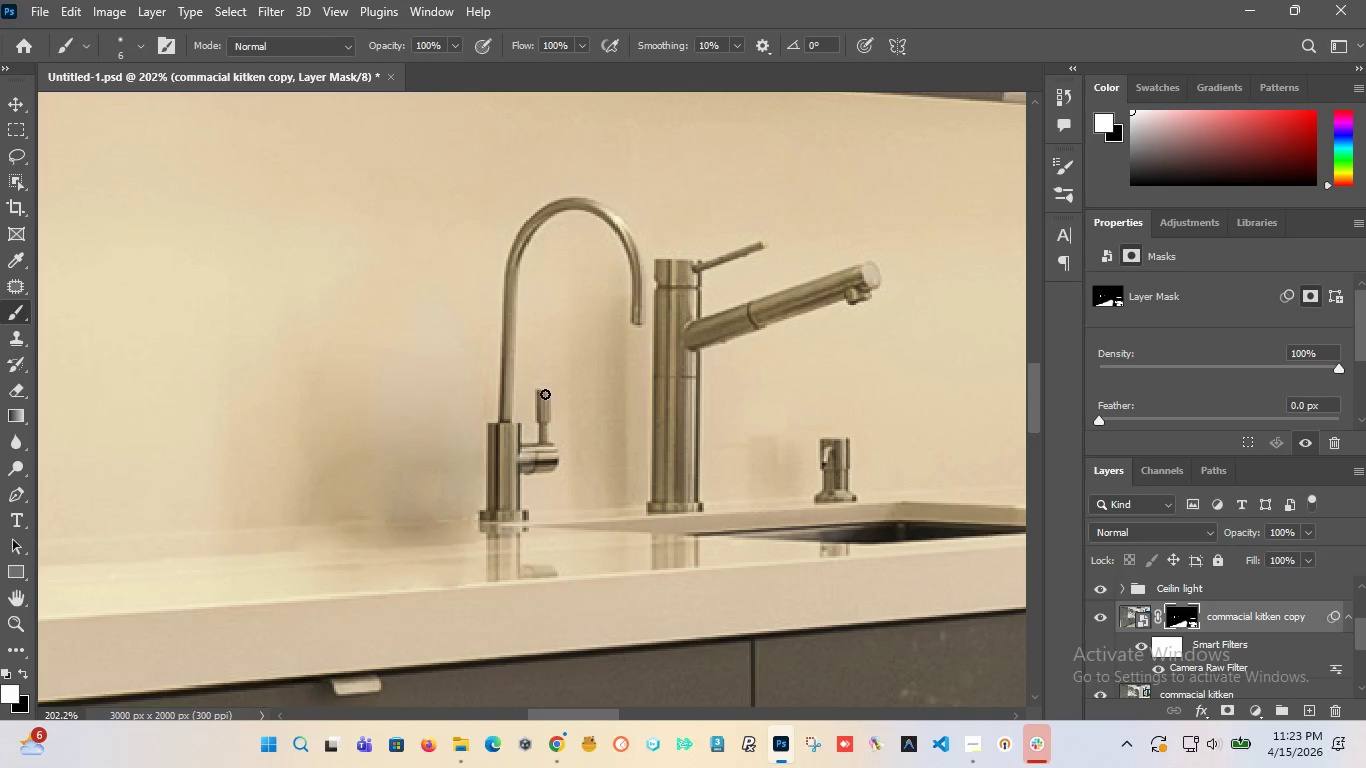 
left_click_drag(start_coordinate=[545, 394], to_coordinate=[483, 515])
 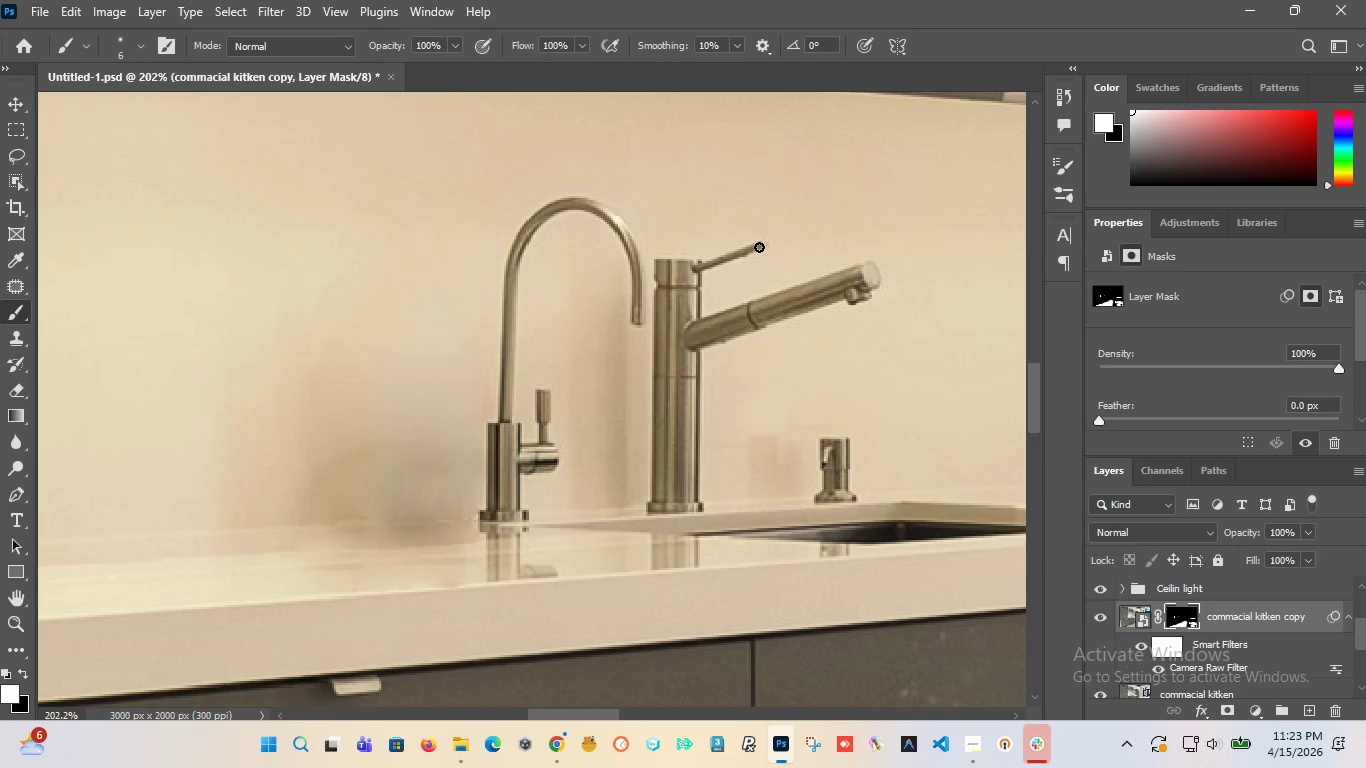 
left_click_drag(start_coordinate=[759, 245], to_coordinate=[679, 284])
 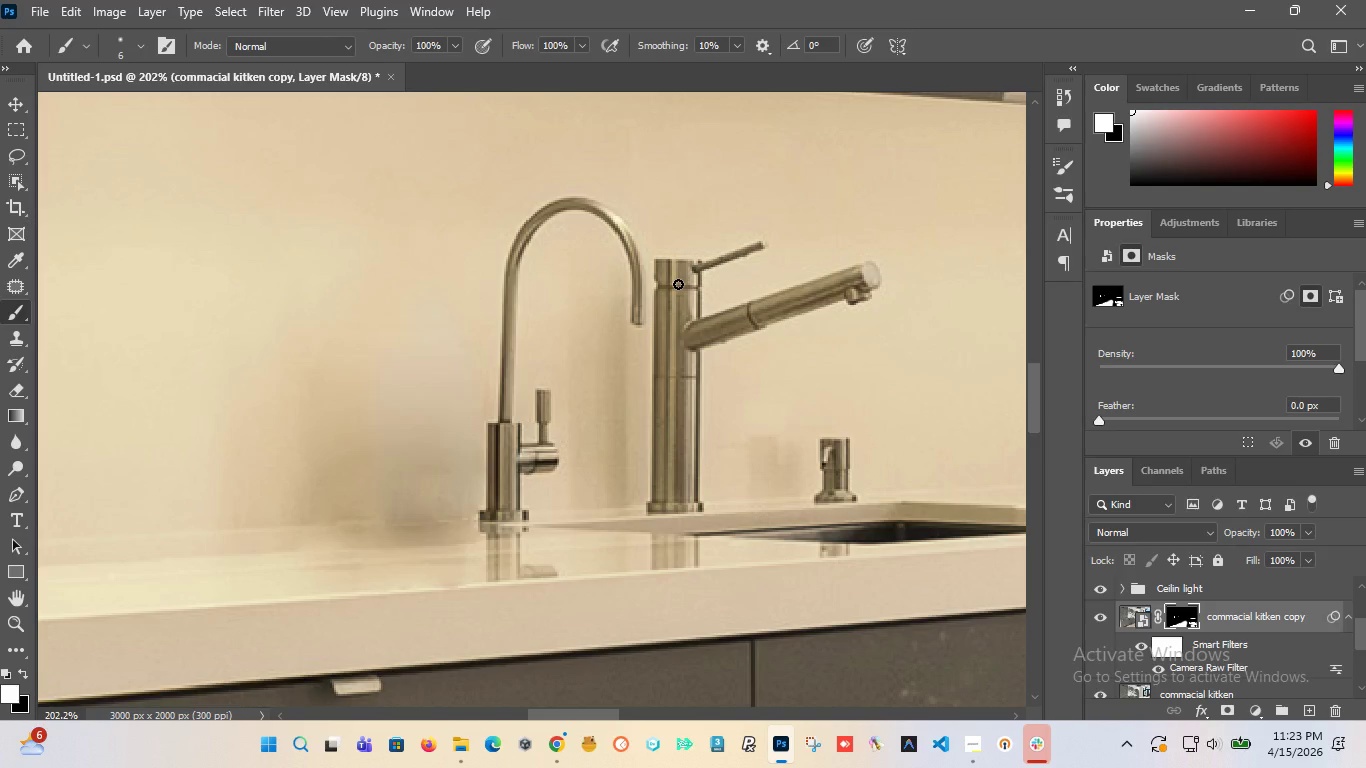 
hold_key(key=AltLeft, duration=1.34)
 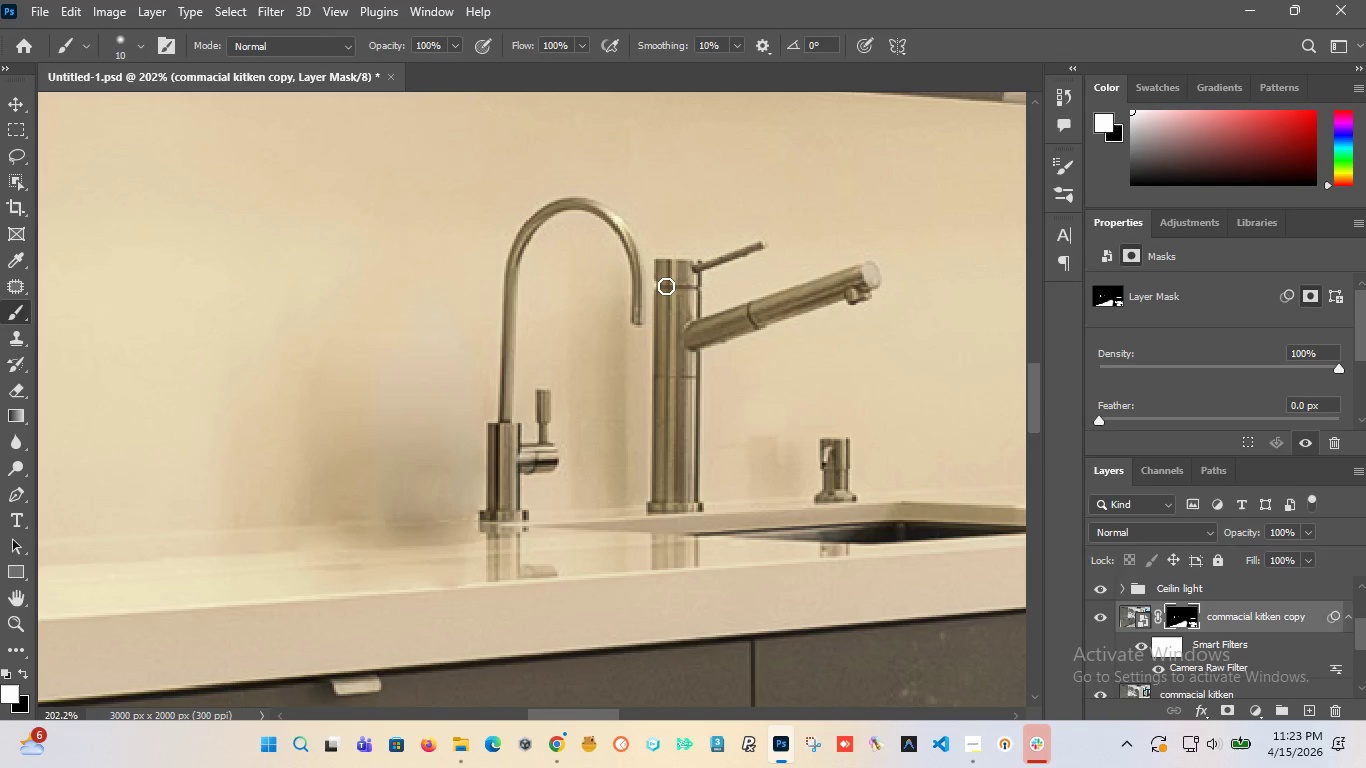 
hold_key(key=AltLeft, duration=20.67)
left_click_drag(start_coordinate=[666, 286], to_coordinate=[696, 507])
 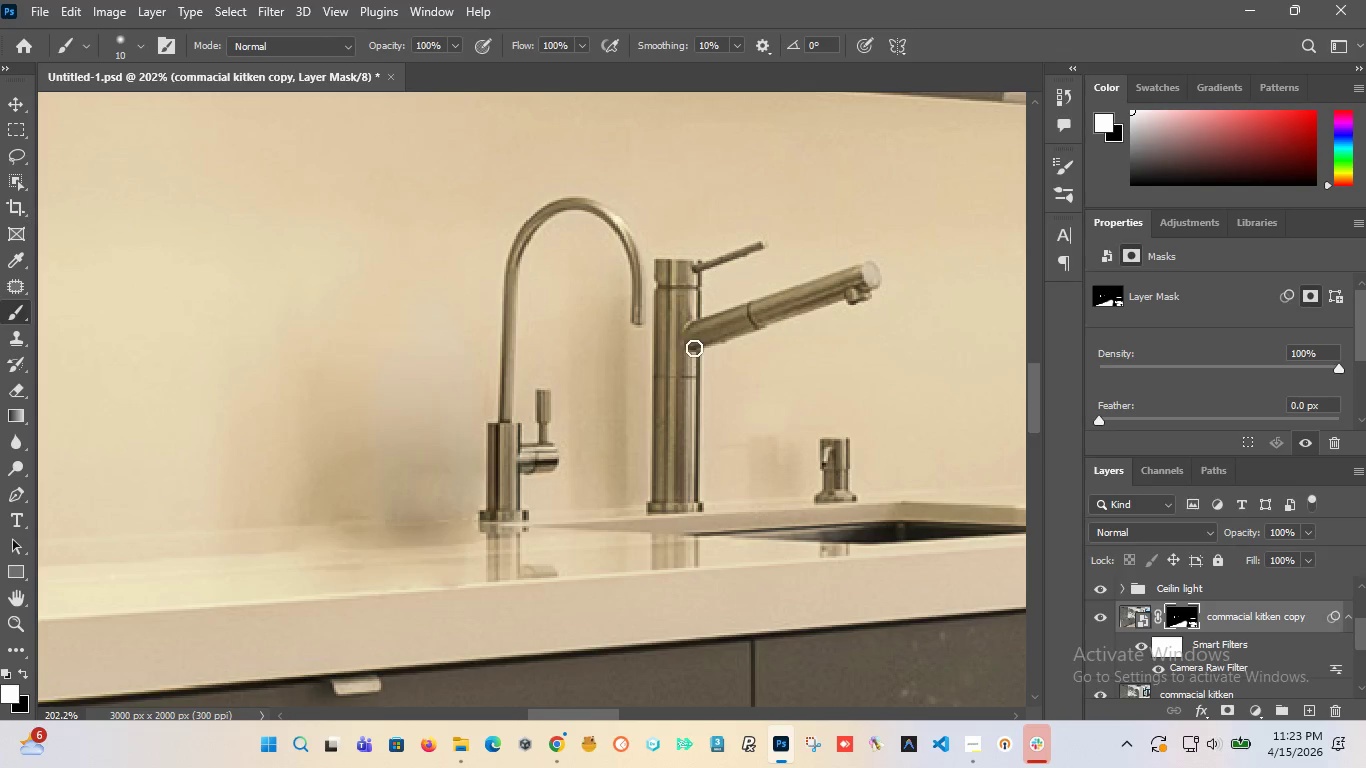 
left_click_drag(start_coordinate=[694, 346], to_coordinate=[857, 303])
 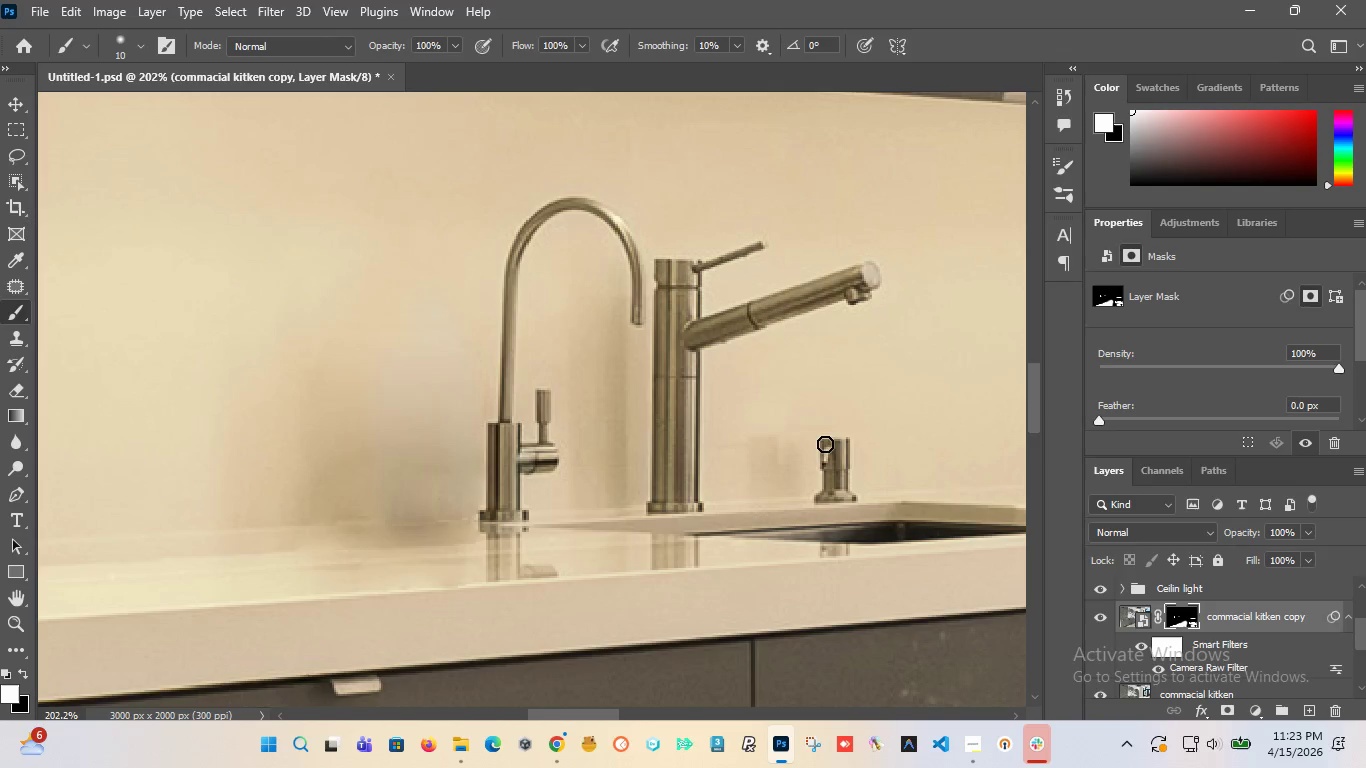 
left_click_drag(start_coordinate=[824, 442], to_coordinate=[814, 481])
 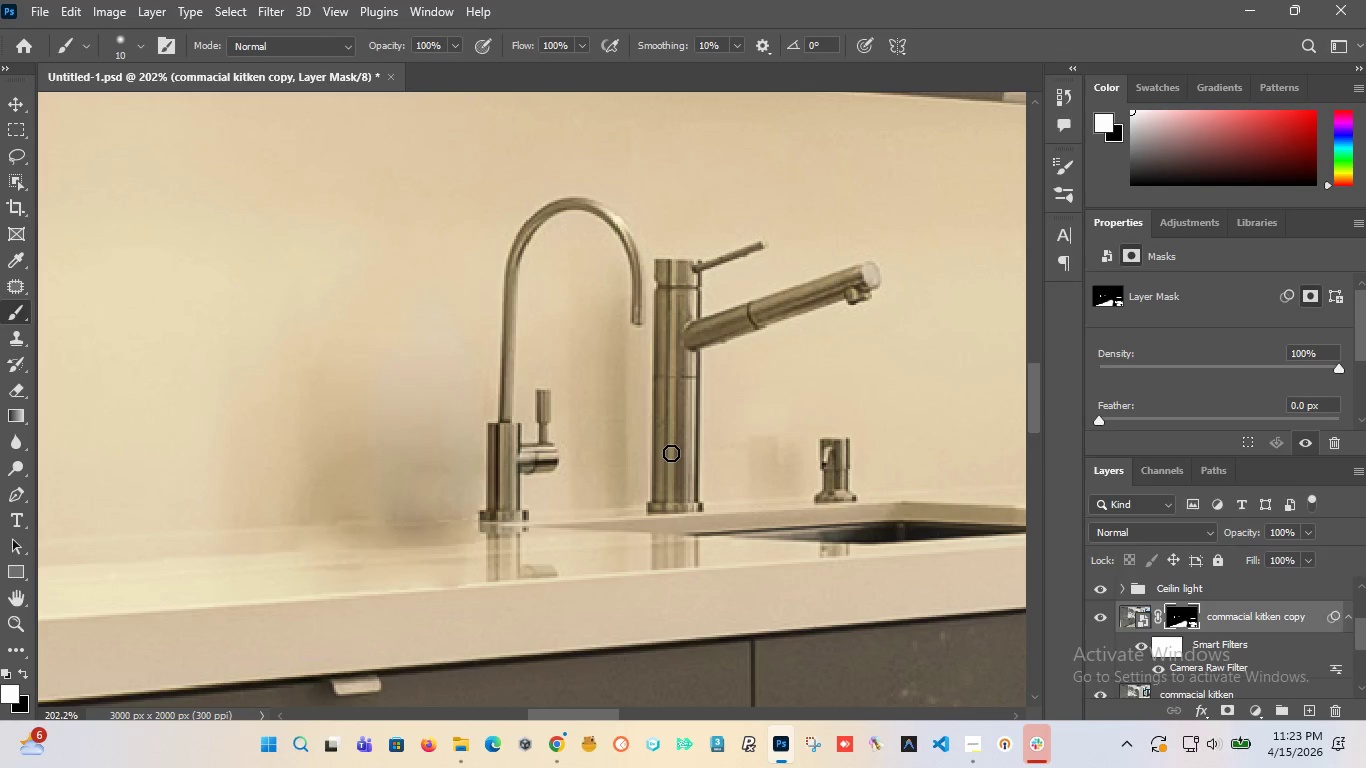 
hold_key(key=AltLeft, duration=1.51)
 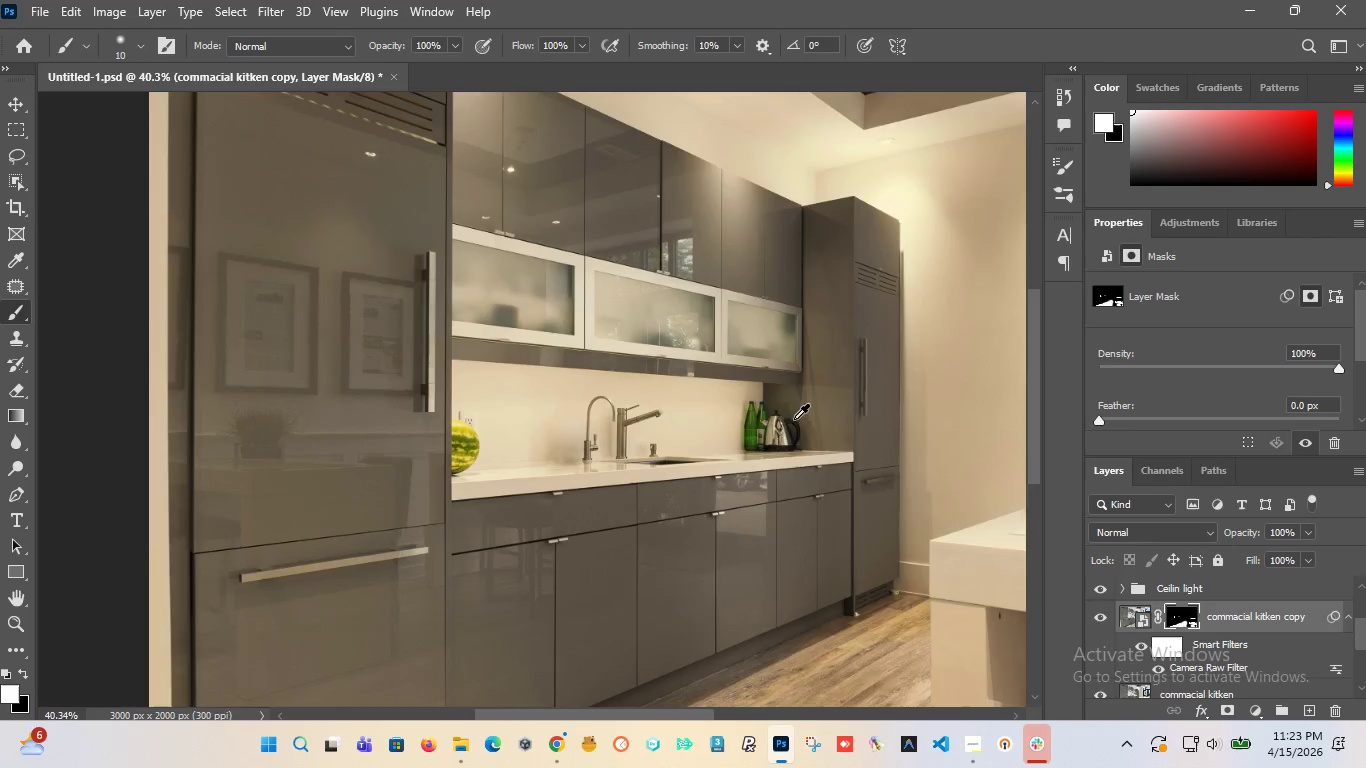 
hold_key(key=AltLeft, duration=1.5)
 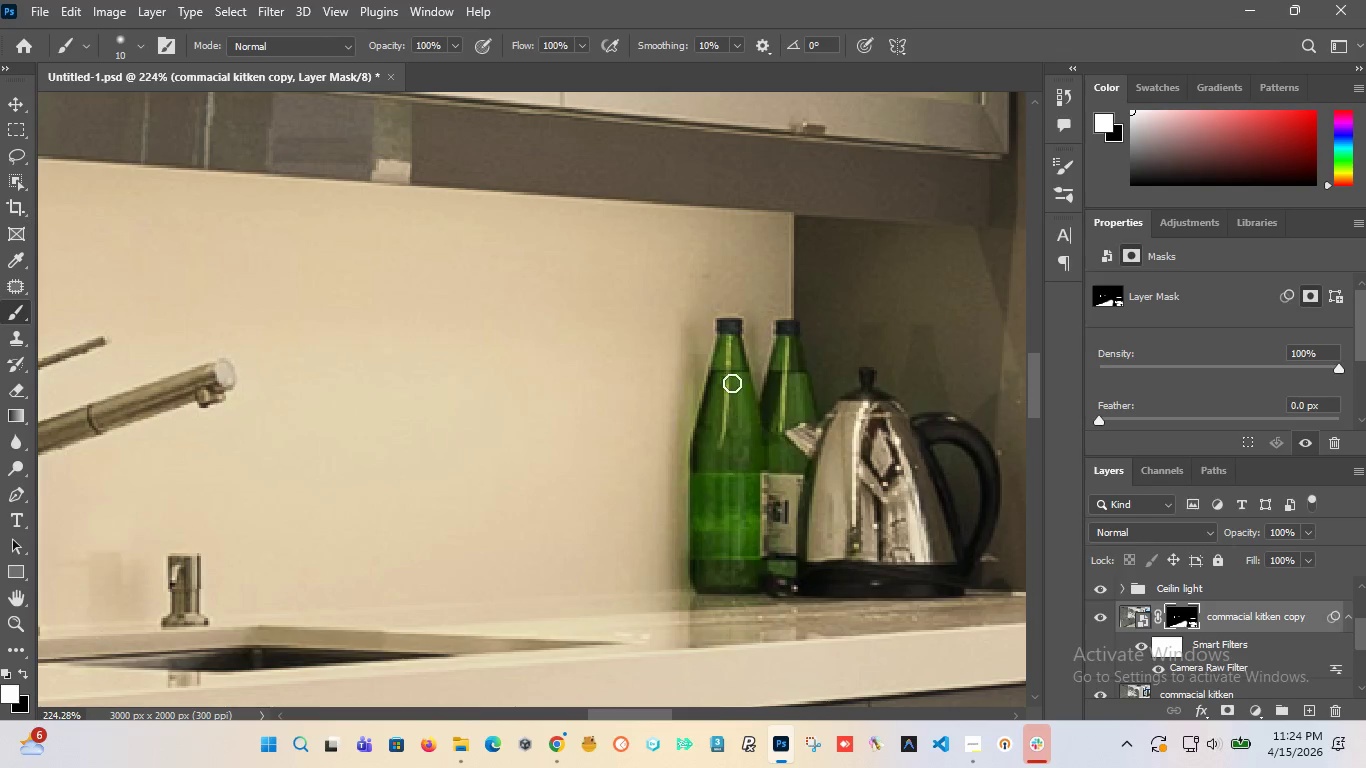 
scroll: coordinate [602, 442], scroll_direction: down, amount: 17.0
 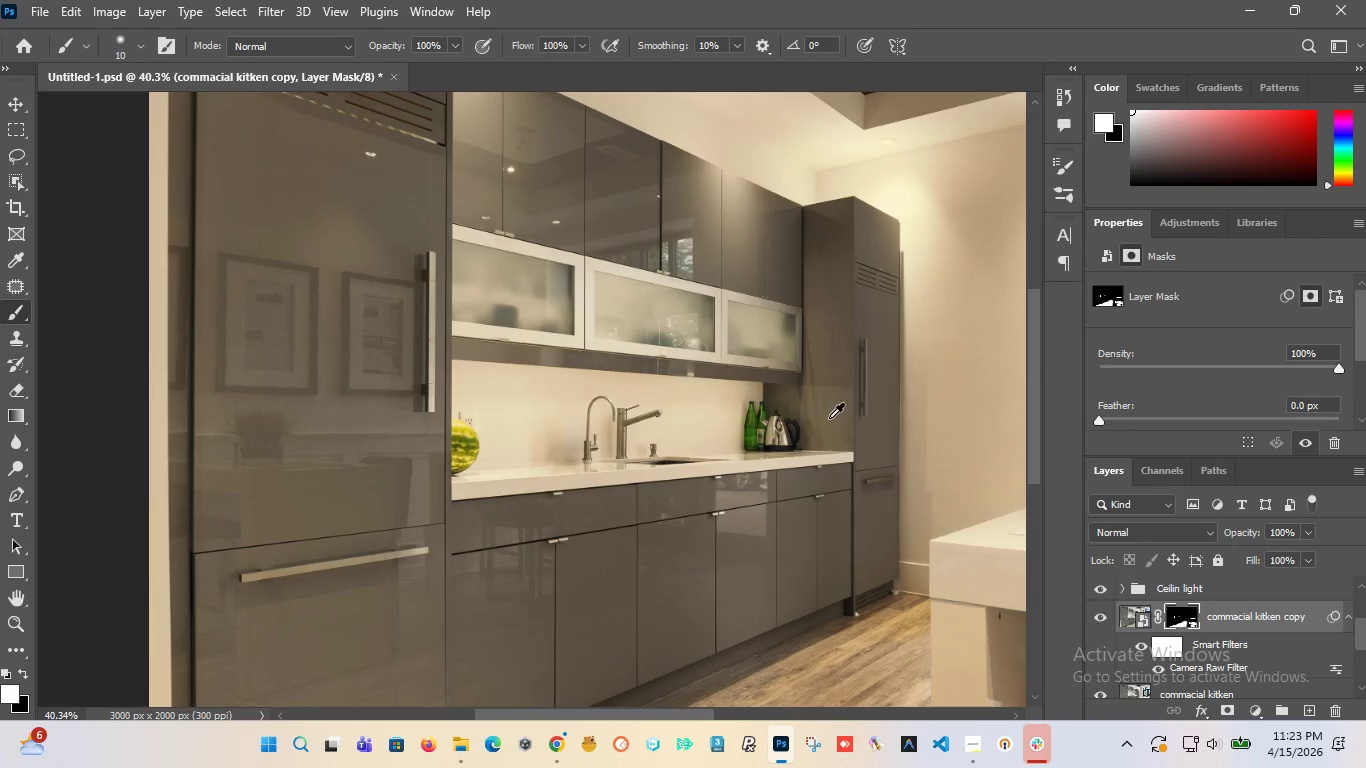 
hold_key(key=AltLeft, duration=0.45)
scroll: coordinate [734, 421], scroll_direction: up, amount: 18.0
 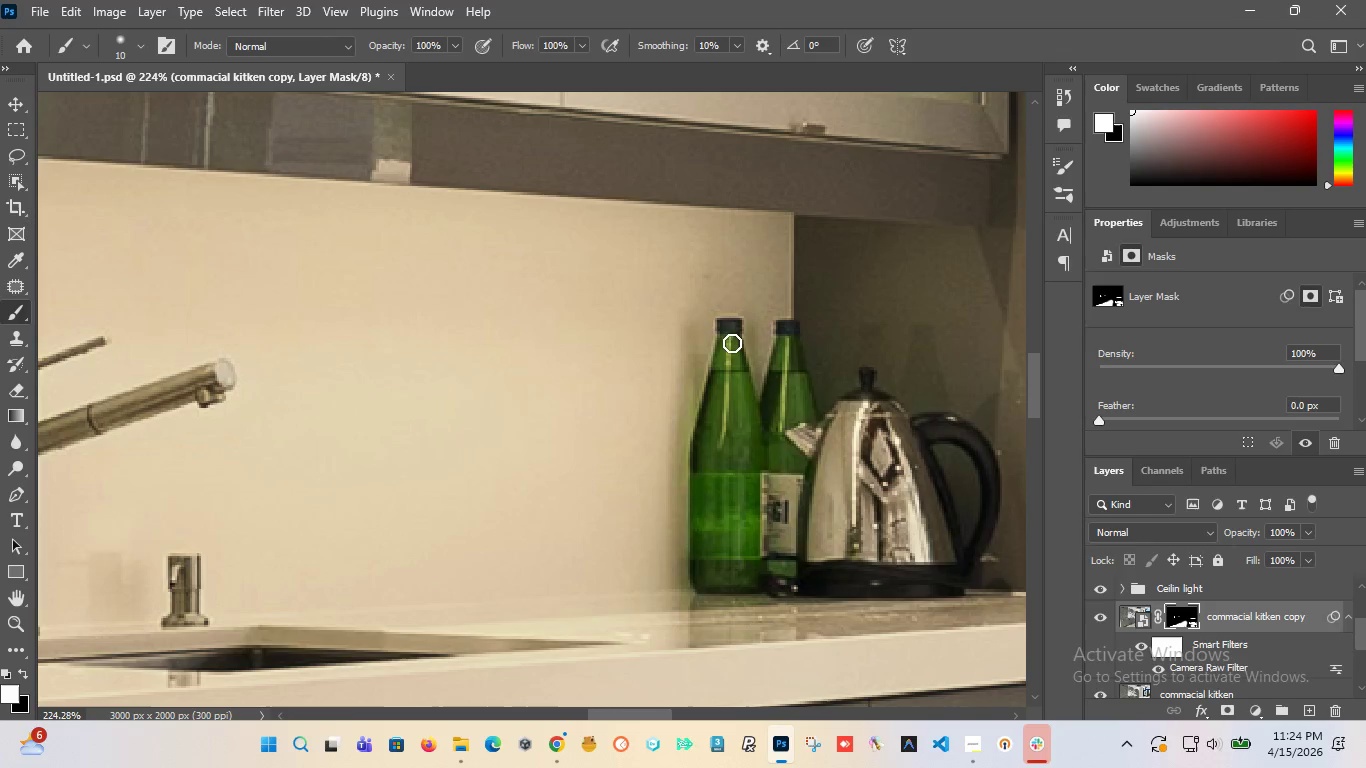 
left_click_drag(start_coordinate=[732, 343], to_coordinate=[870, 419])
 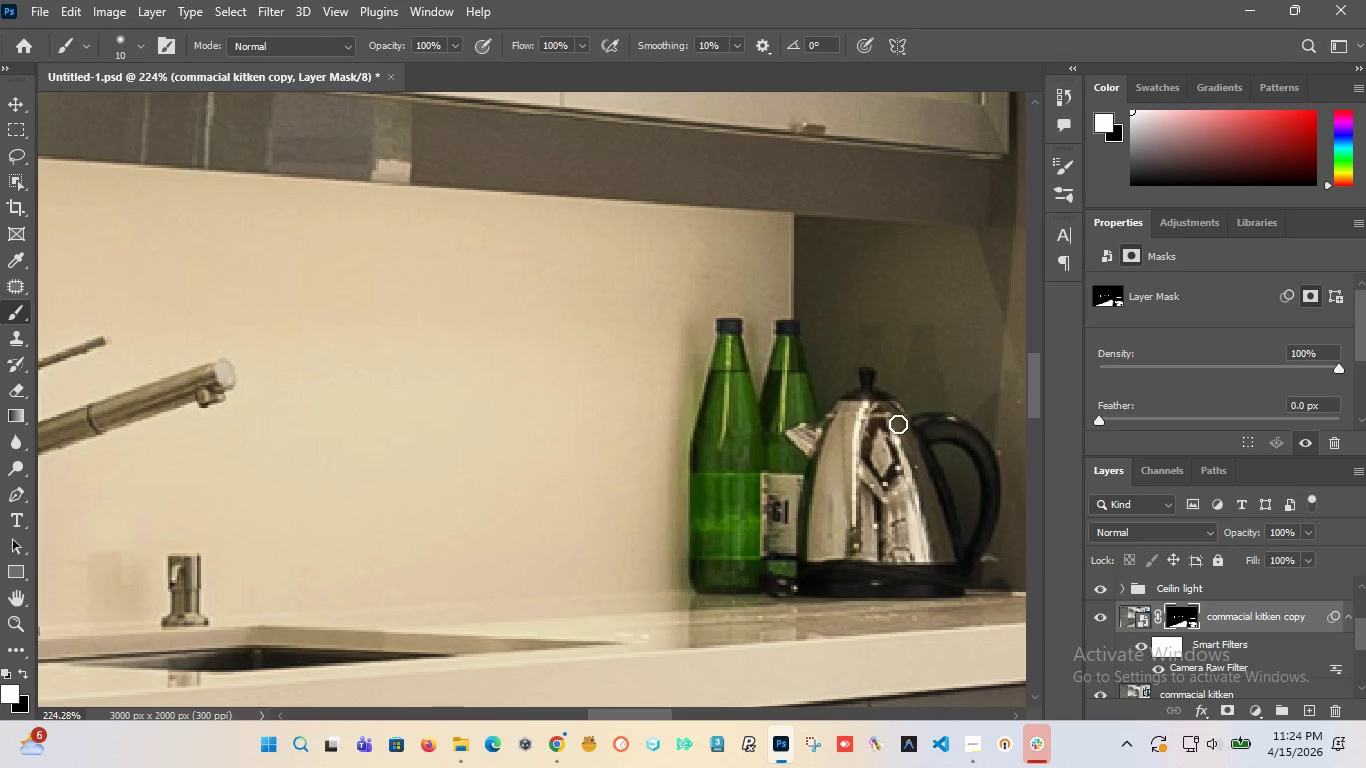 
left_click_drag(start_coordinate=[898, 424], to_coordinate=[897, 417])
 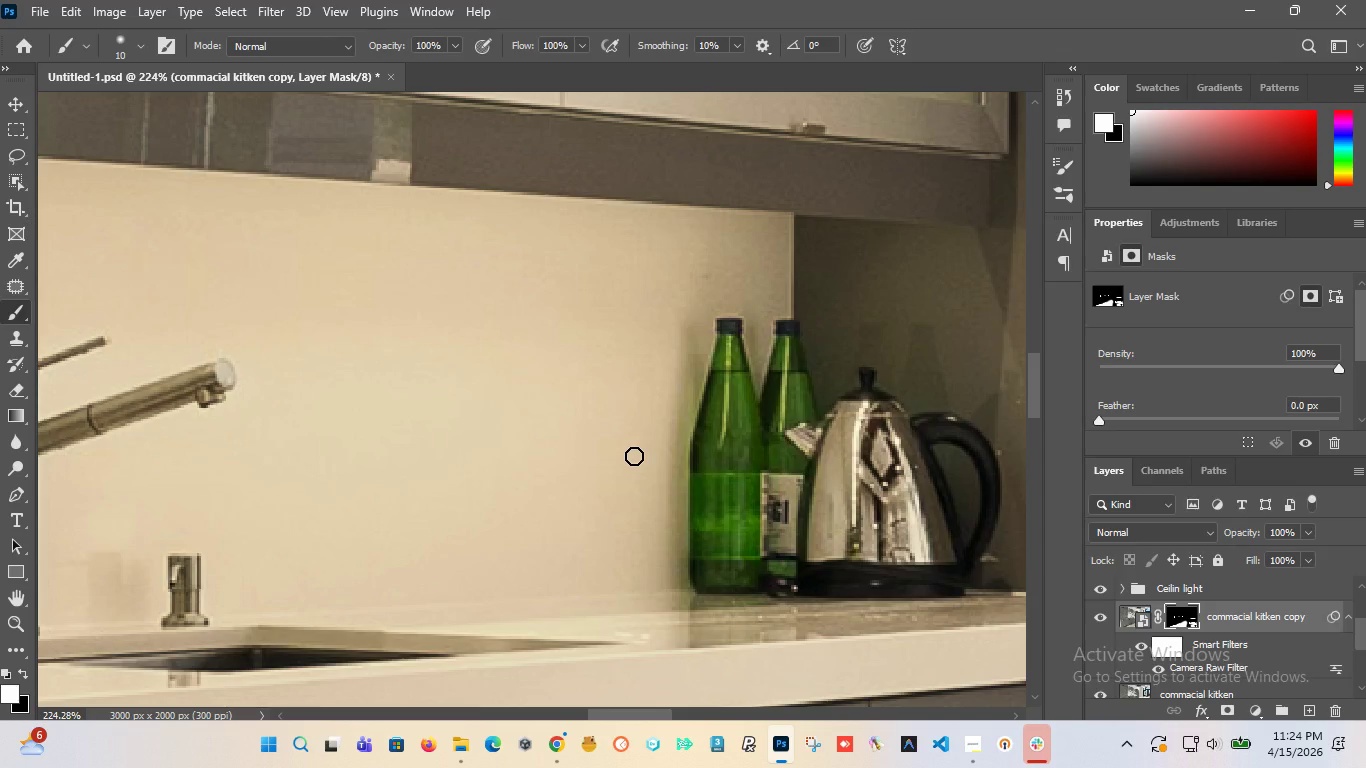 
hold_key(key=AltLeft, duration=1.52)
 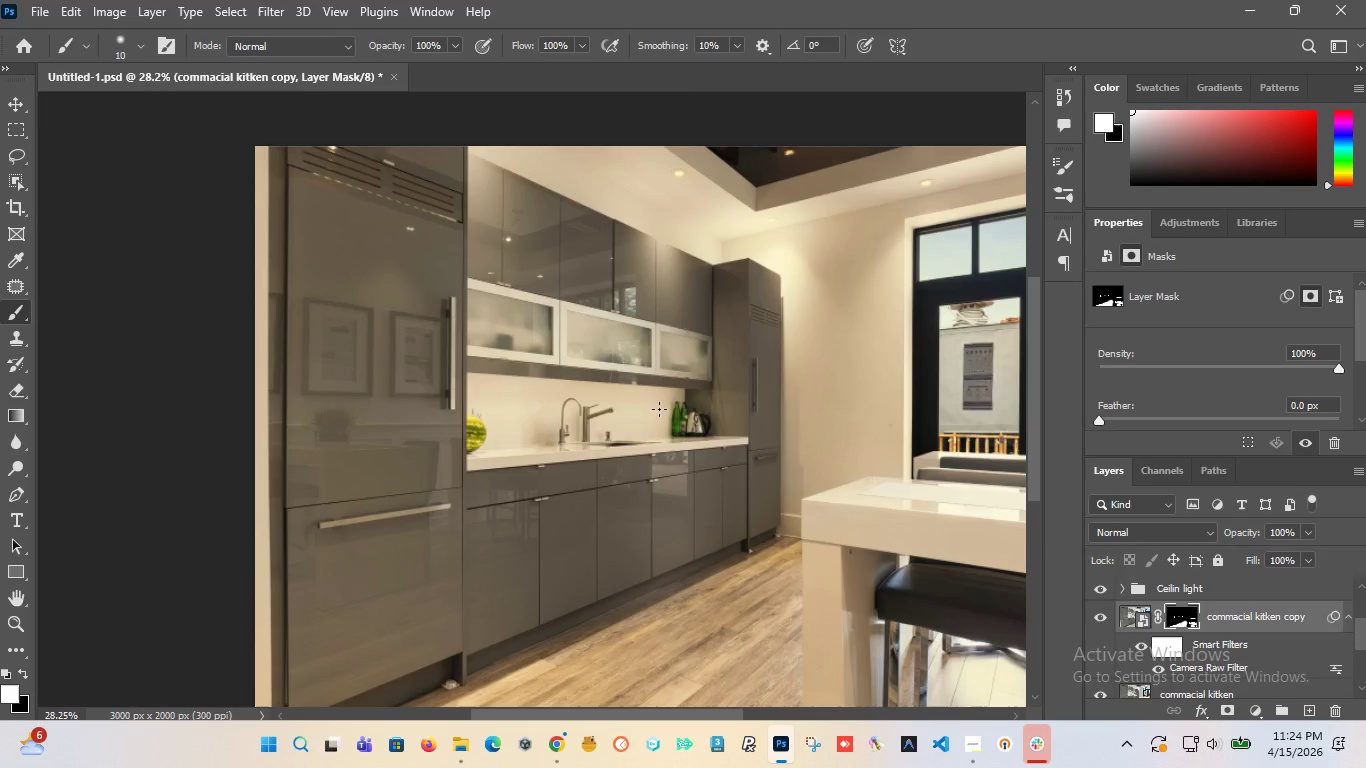 
hold_key(key=AltLeft, duration=0.58)
 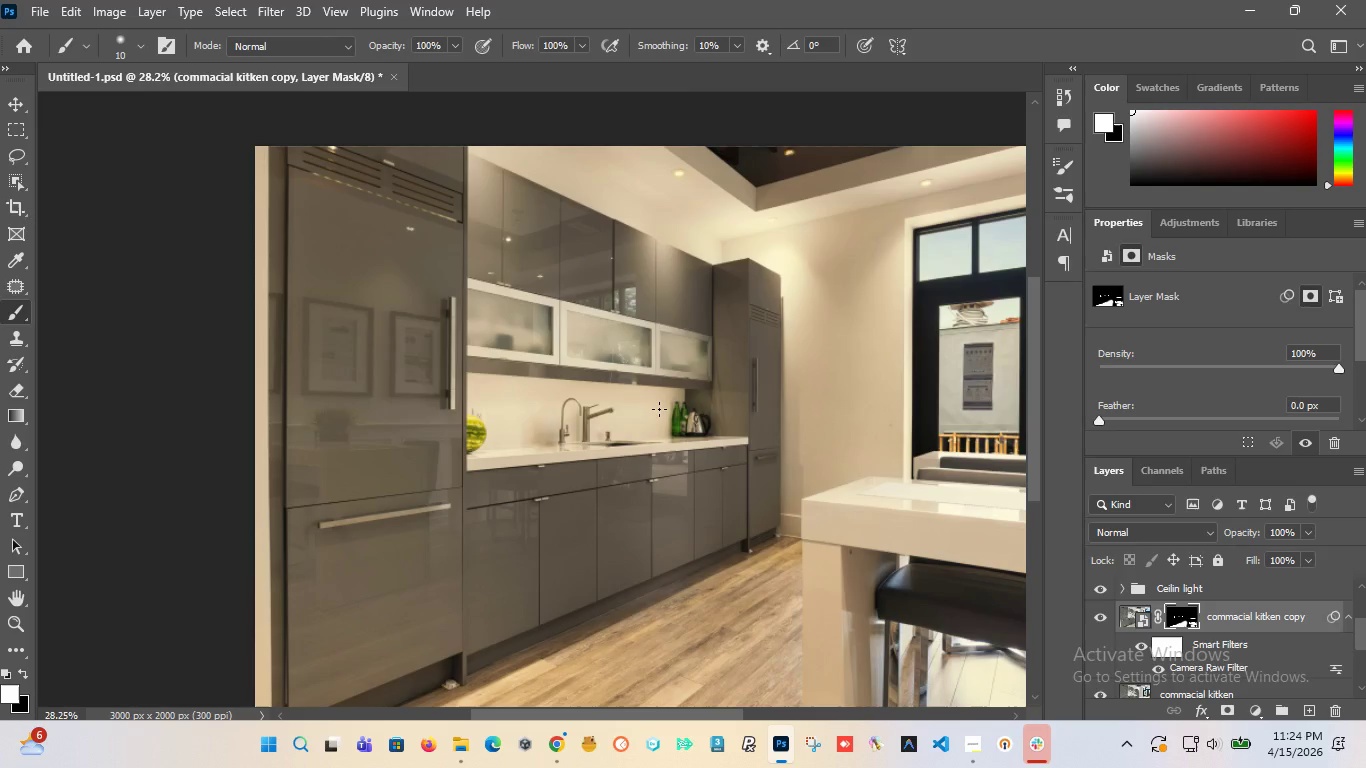 
scroll: coordinate [692, 409], scroll_direction: down, amount: 22.0
 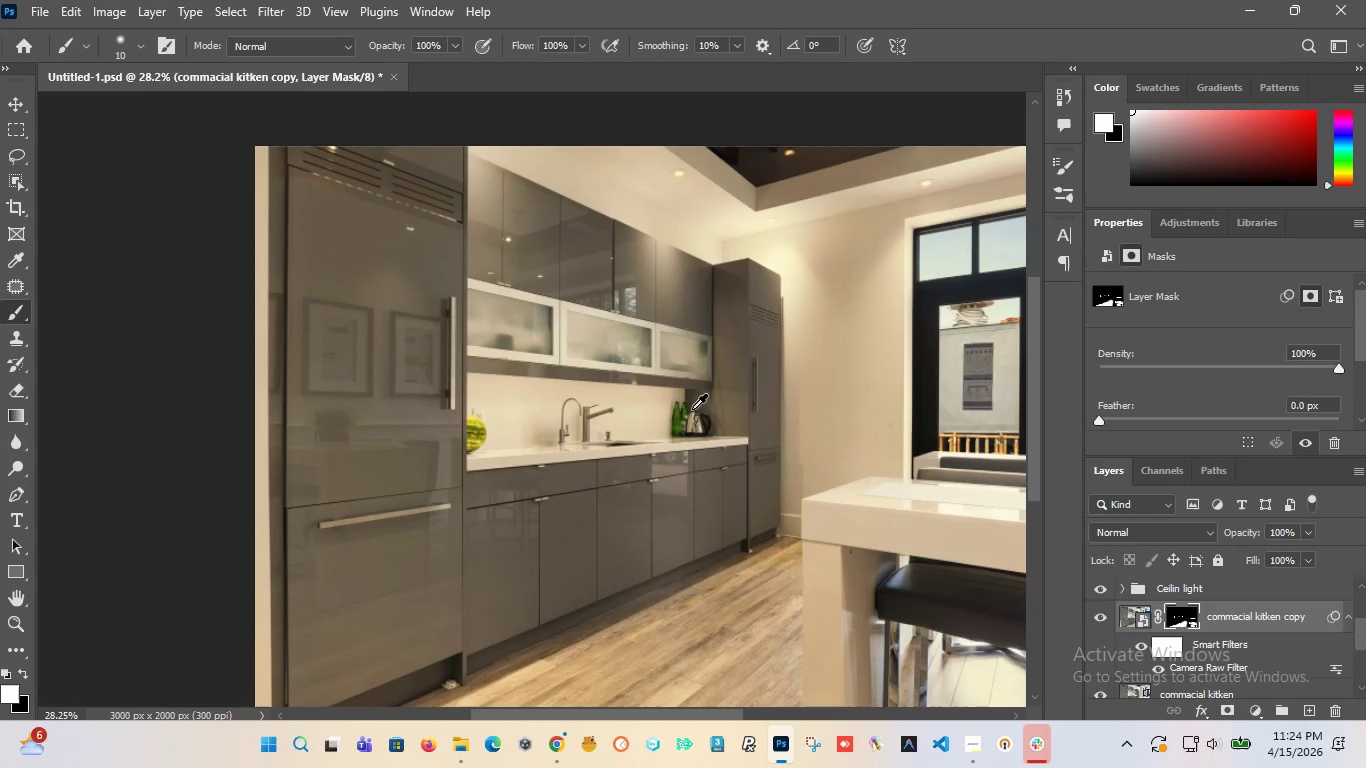 
wait(14.94)
 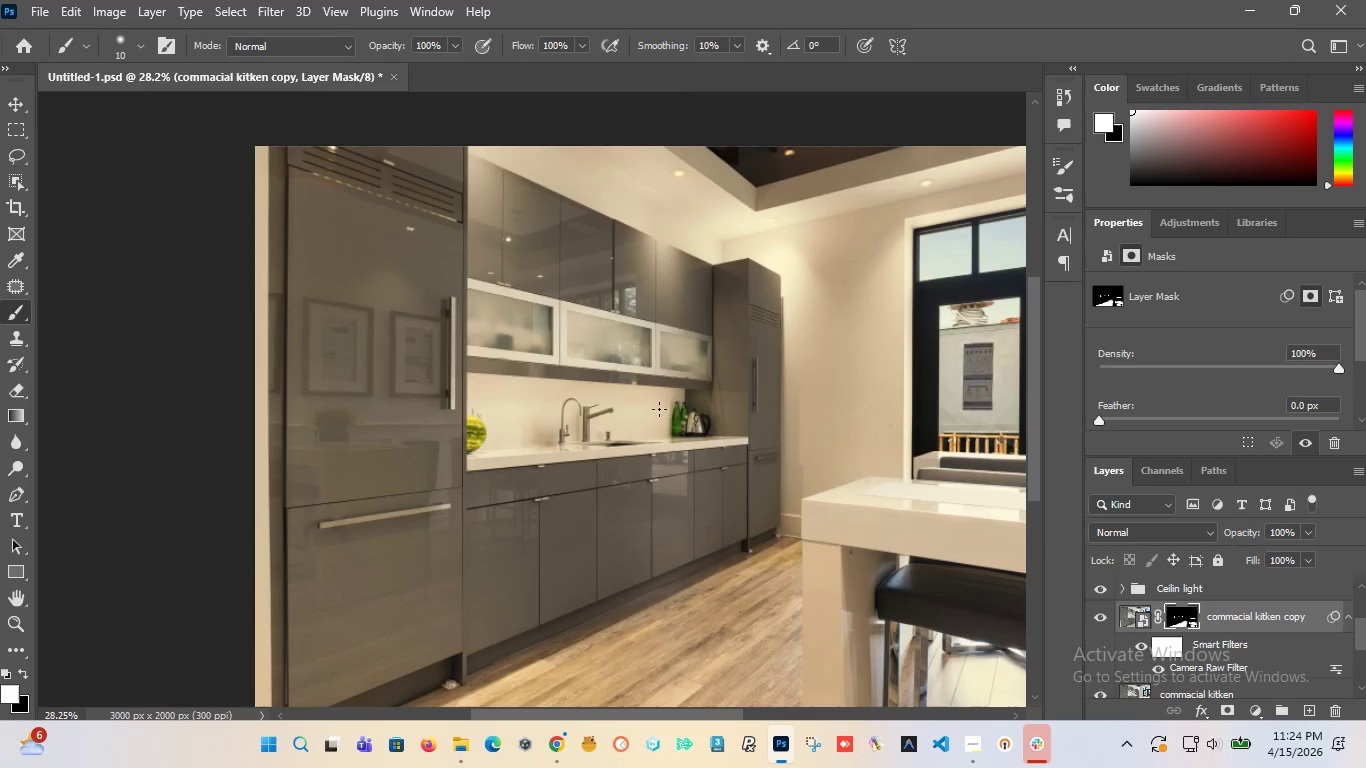 
hold_key(key=AltLeft, duration=1.52)
scroll: coordinate [331, 299], scroll_direction: down, amount: 10.0
 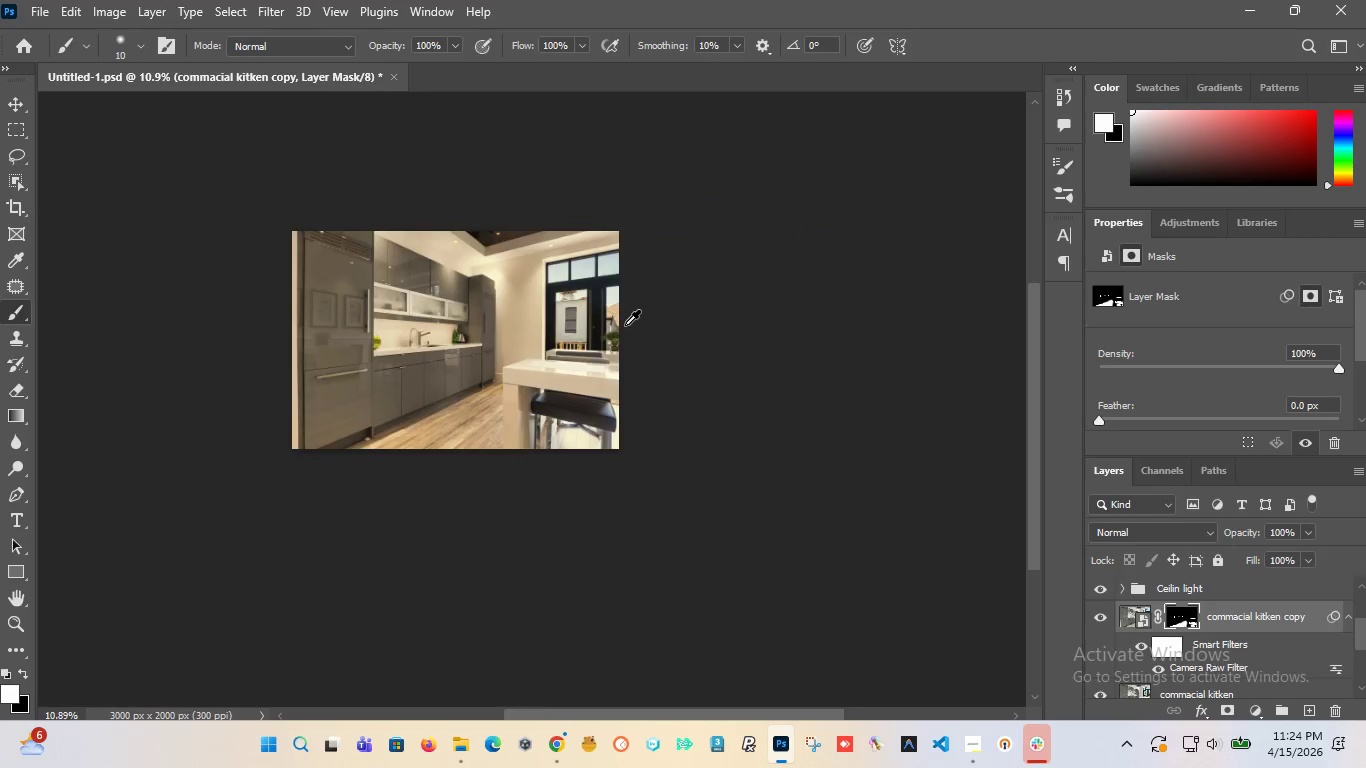 
hold_key(key=AltLeft, duration=1.5)
scroll: coordinate [625, 325], scroll_direction: up, amount: 6.0
 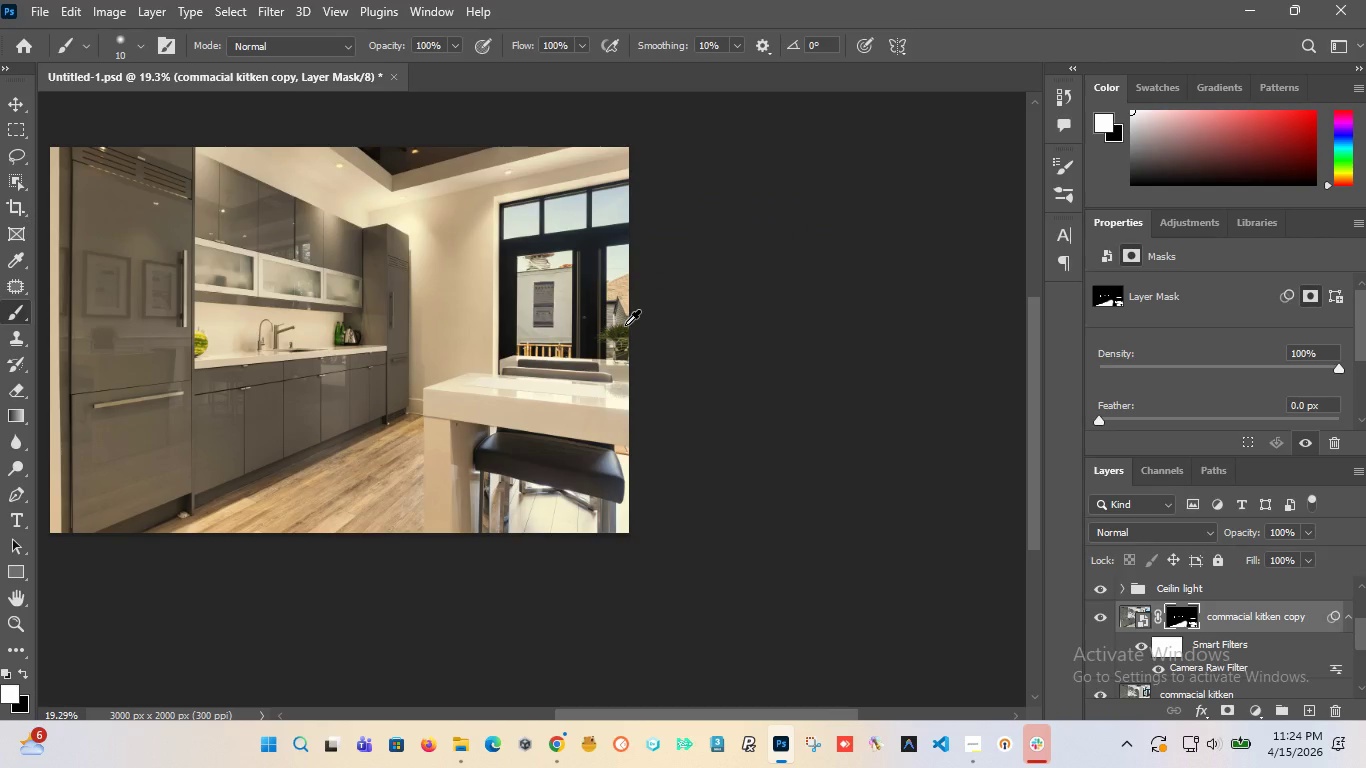 
hold_key(key=AltLeft, duration=0.88)
scroll: coordinate [592, 283], scroll_direction: up, amount: 12.0
 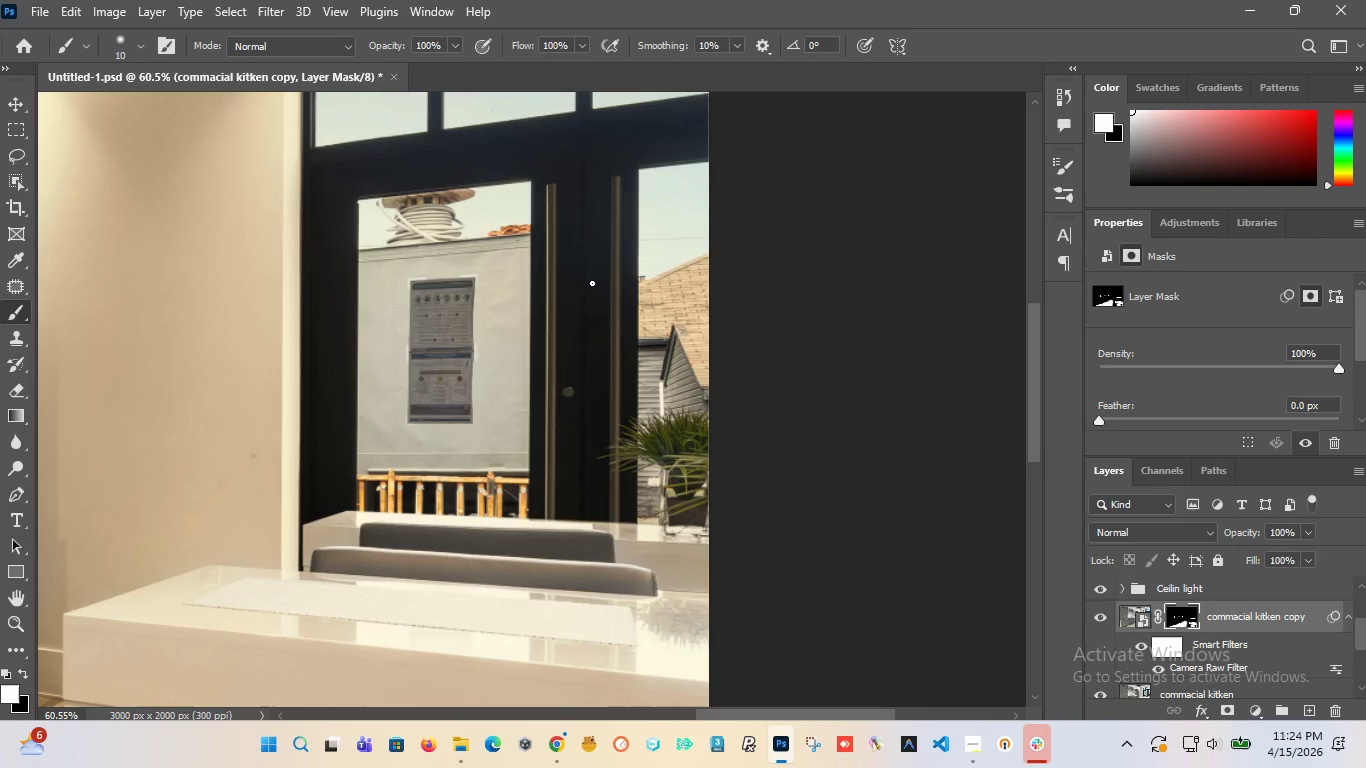 
wait(8.84)
 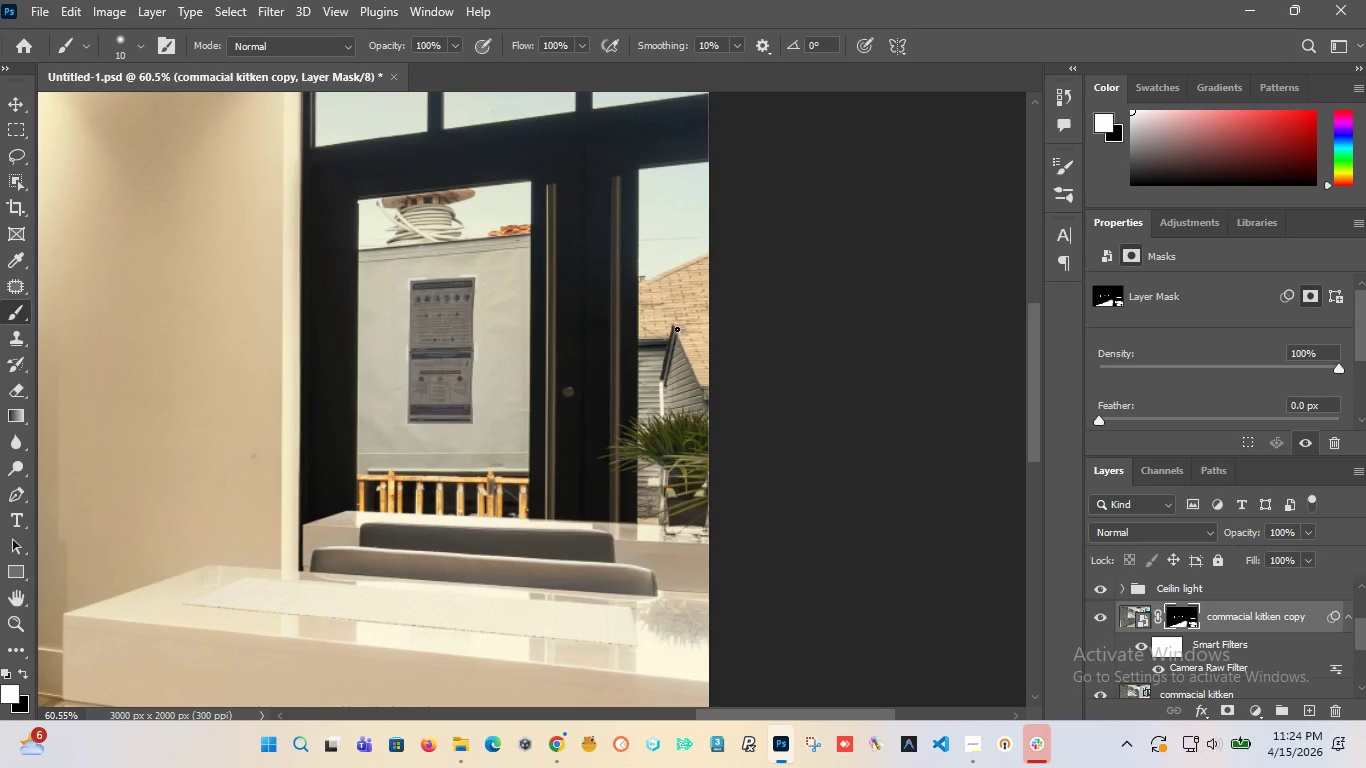 
hold_key(key=AltLeft, duration=1.27)
 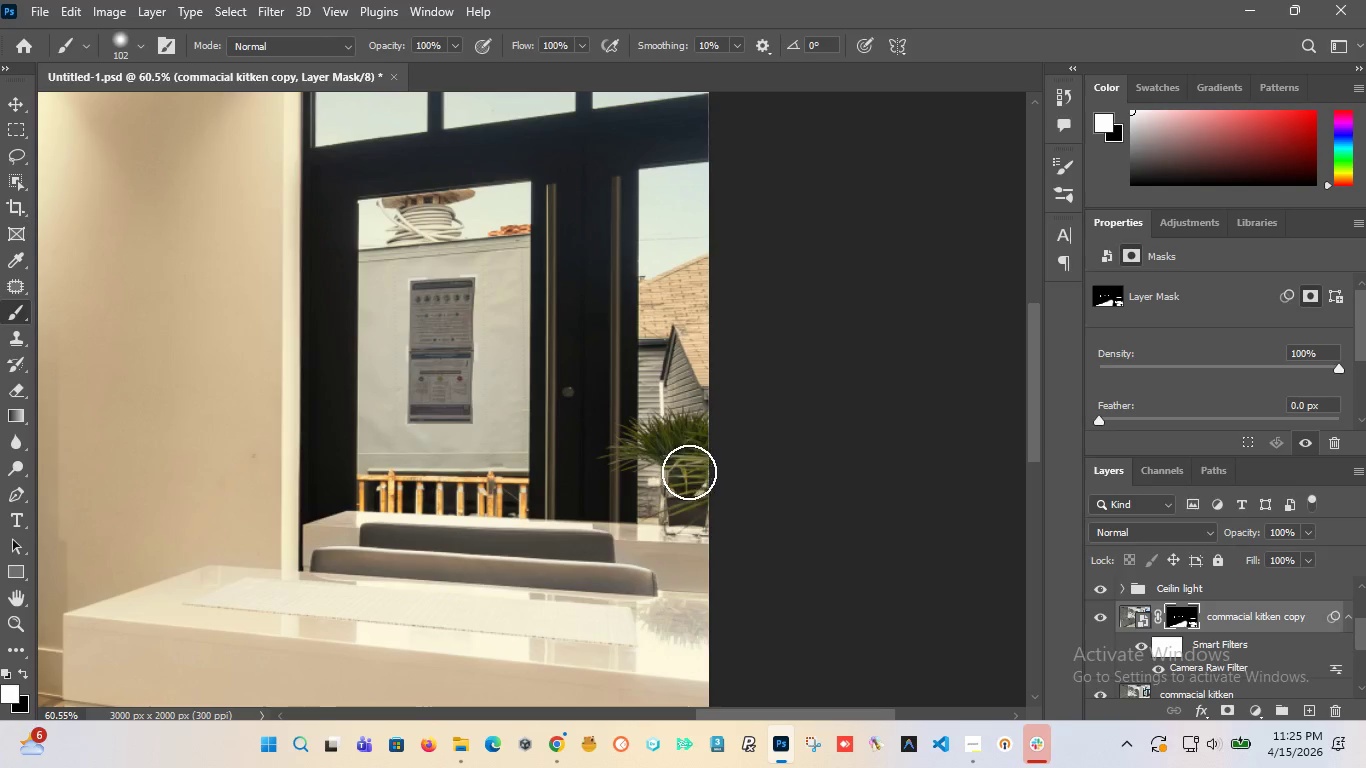 
left_click_drag(start_coordinate=[693, 463], to_coordinate=[668, 226])
 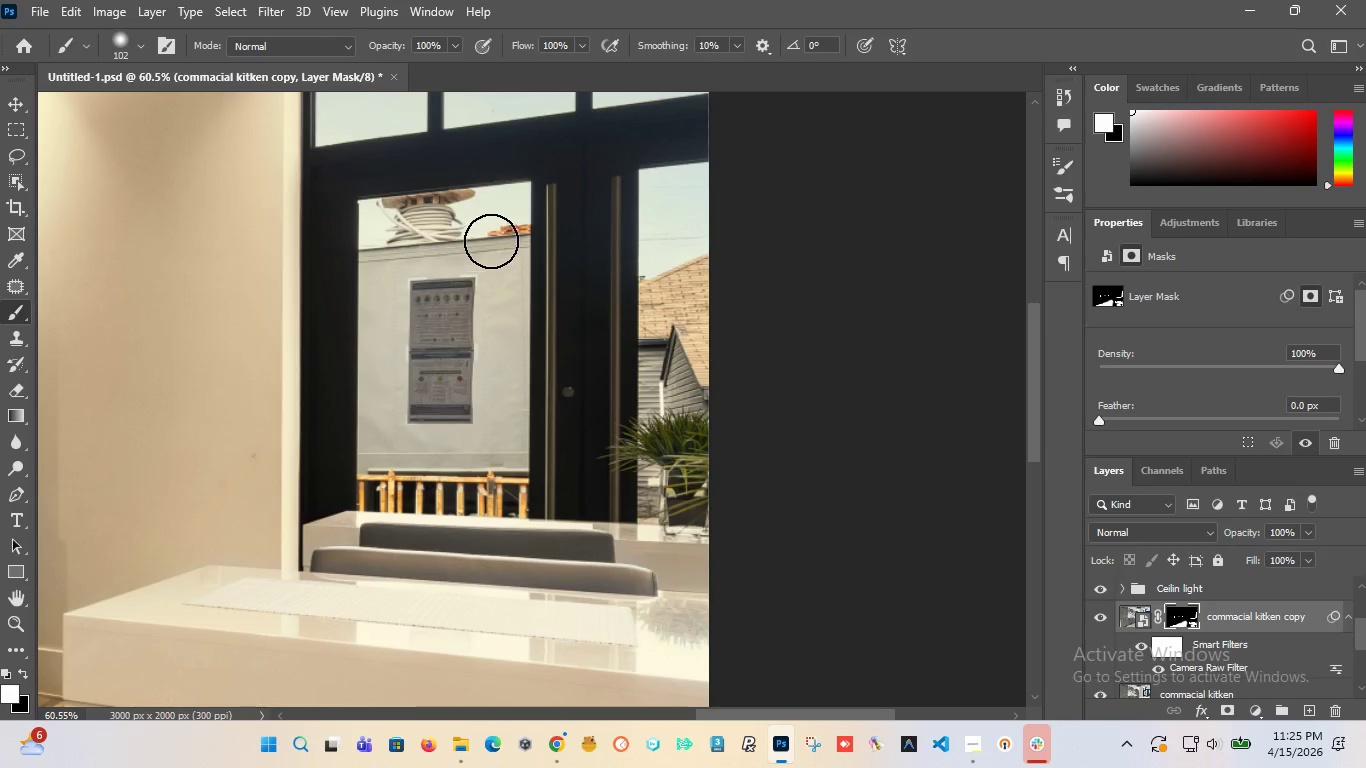 
left_click_drag(start_coordinate=[492, 240], to_coordinate=[399, 444])
 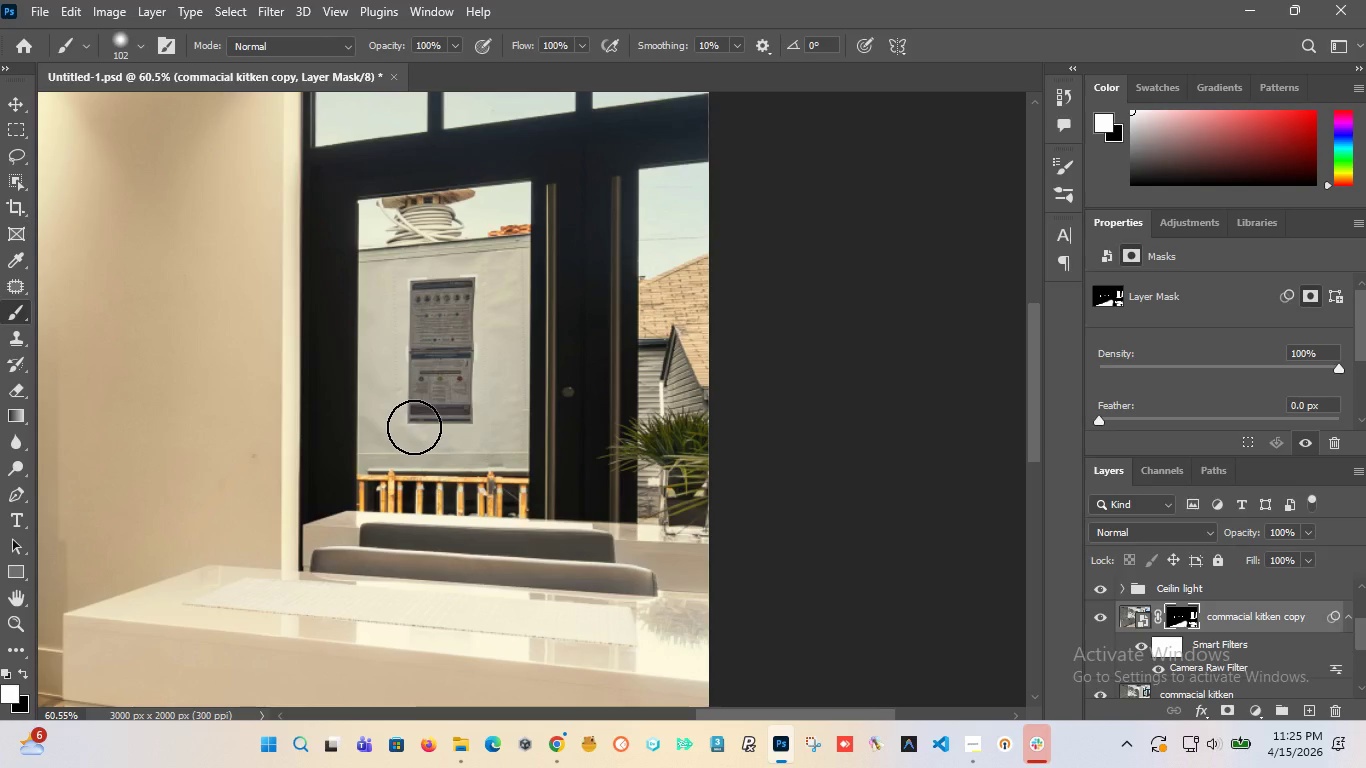 
hold_key(key=AltLeft, duration=1.51)
scroll: coordinate [783, 452], scroll_direction: down, amount: 14.0
 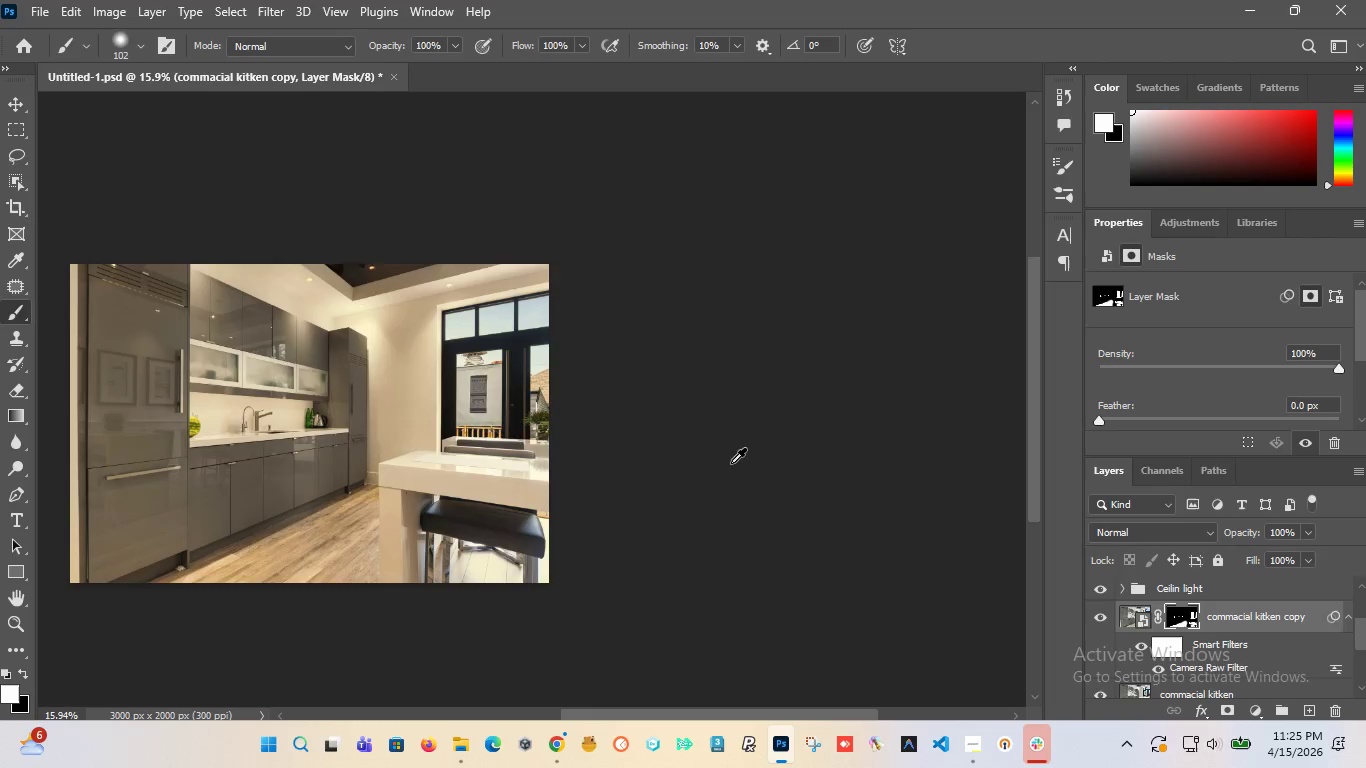 
key(Alt+AltLeft)
 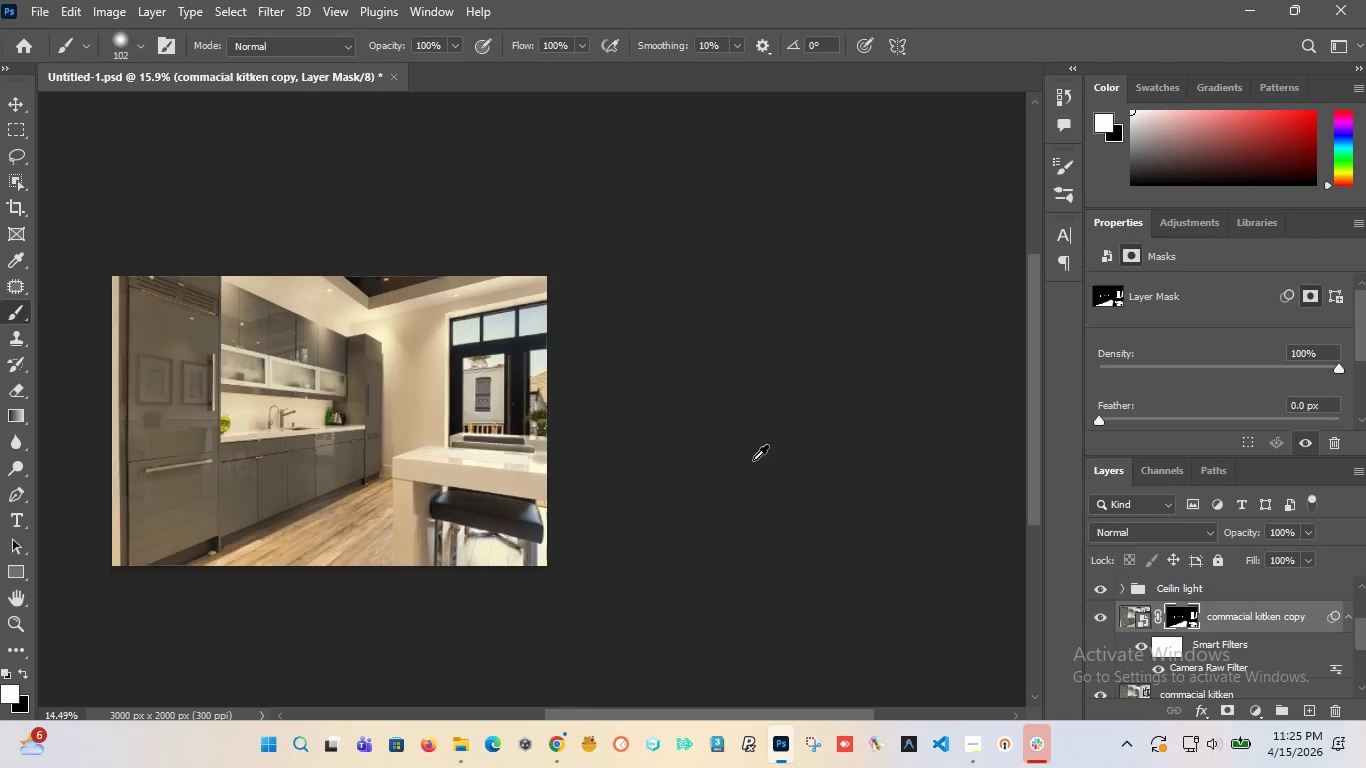 
key(Alt+AltLeft)
 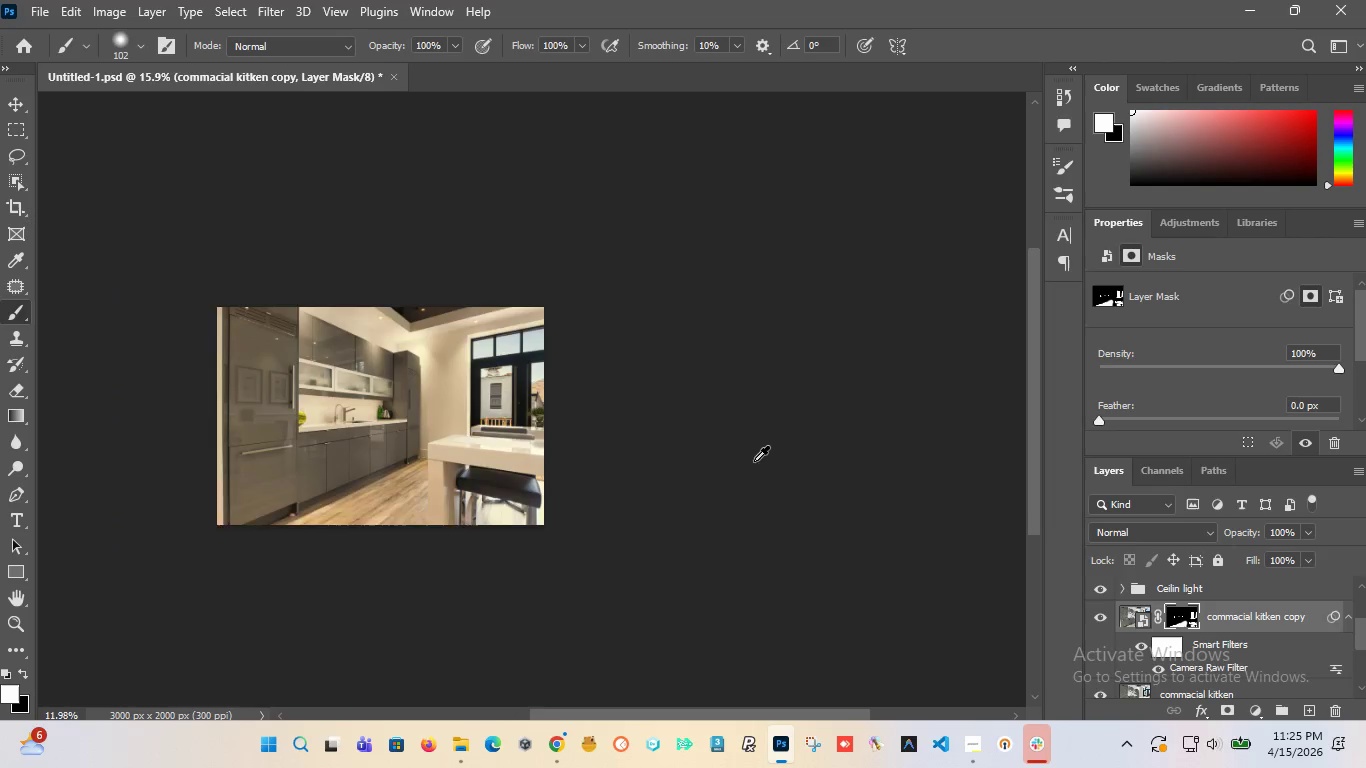 
key(Alt+AltLeft)
 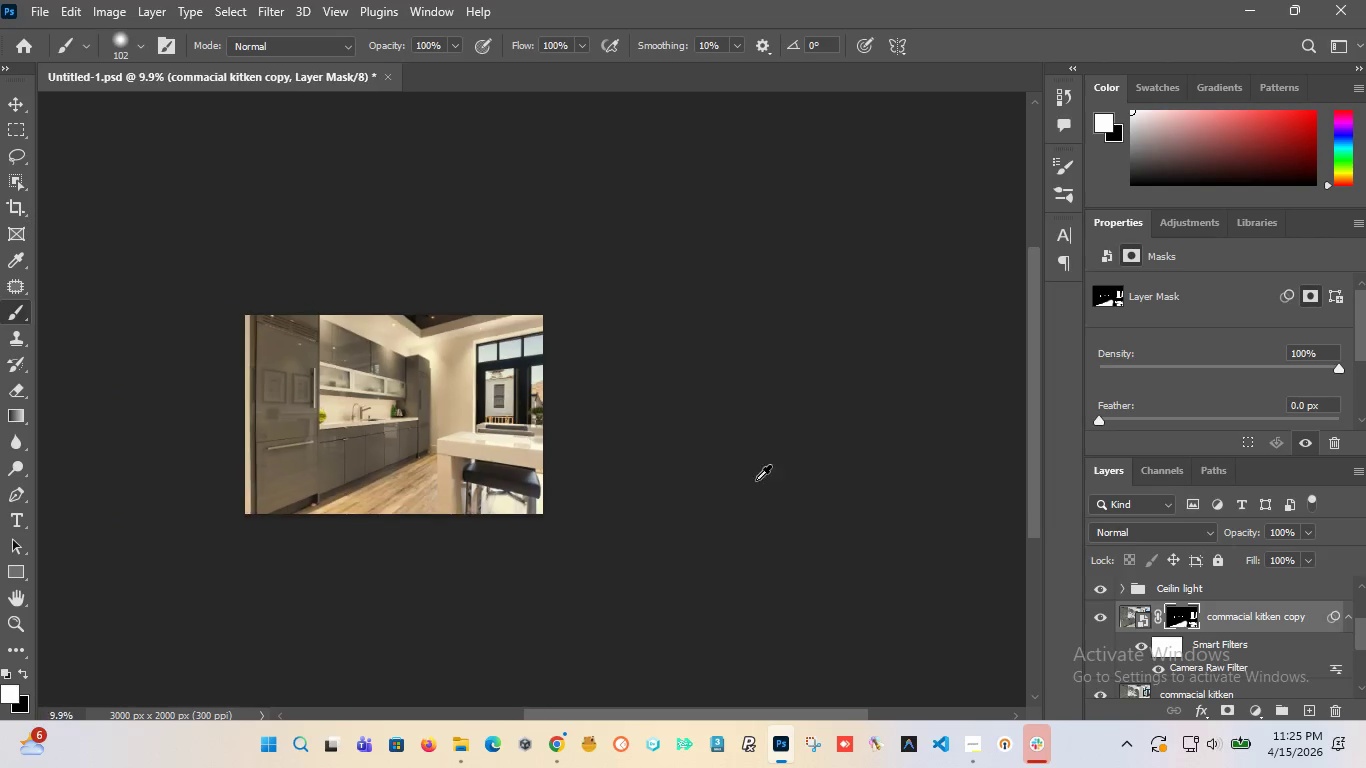 
key(Alt+AltLeft)
 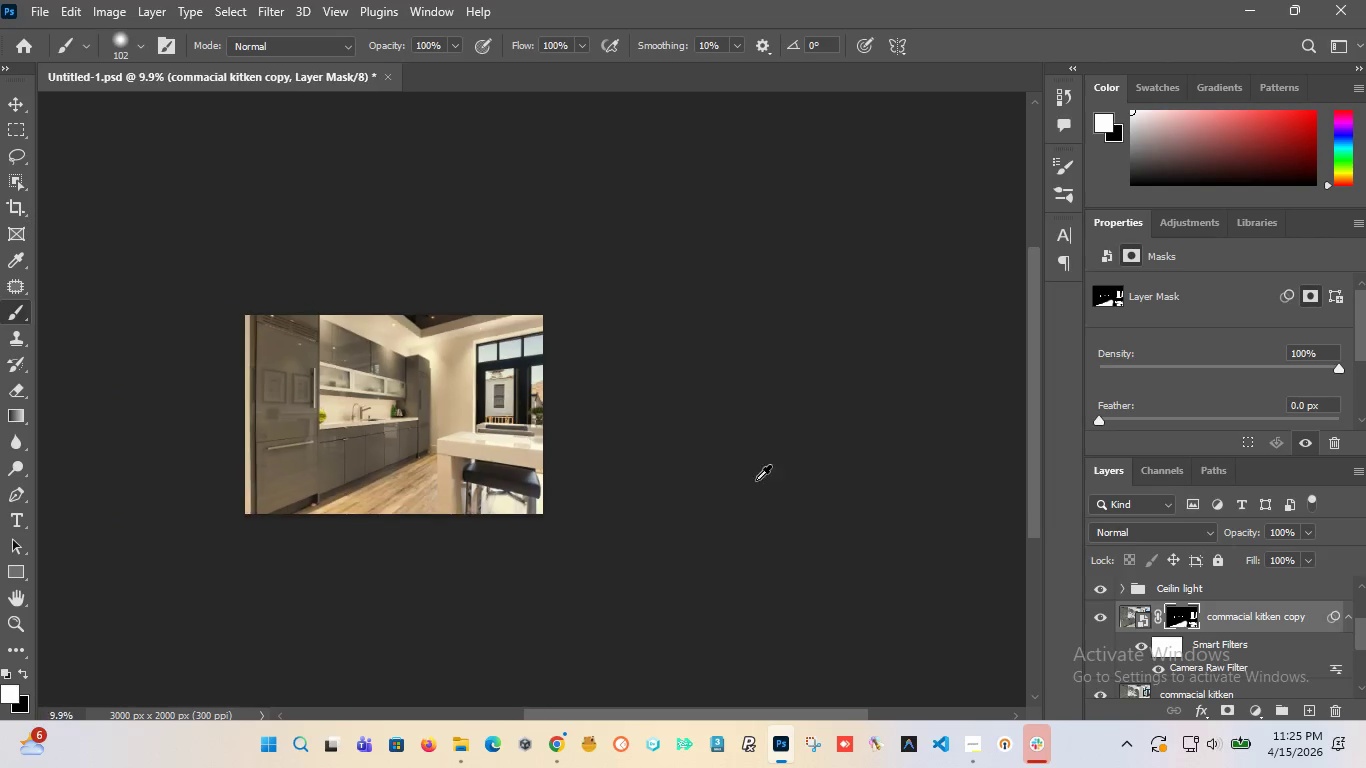 
key(Alt+AltLeft)
 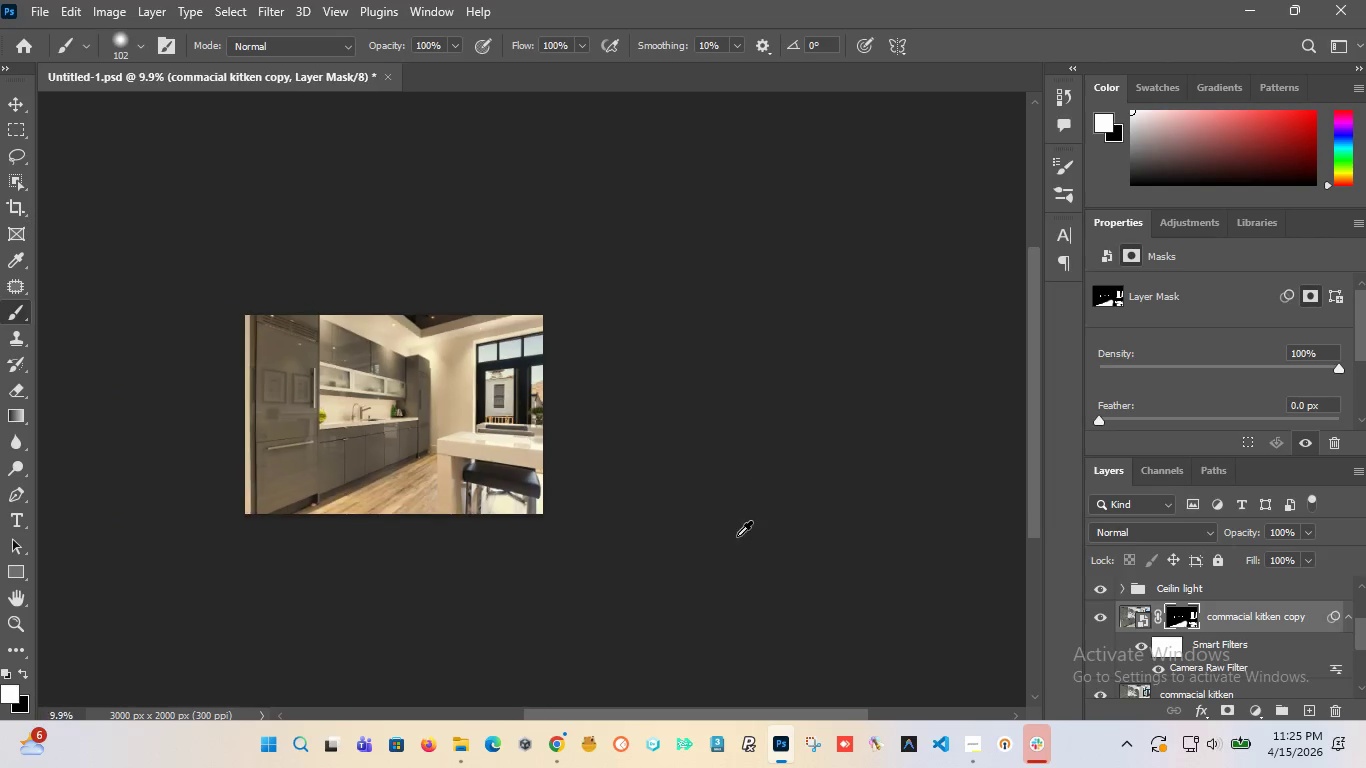 
key(Alt+AltLeft)
 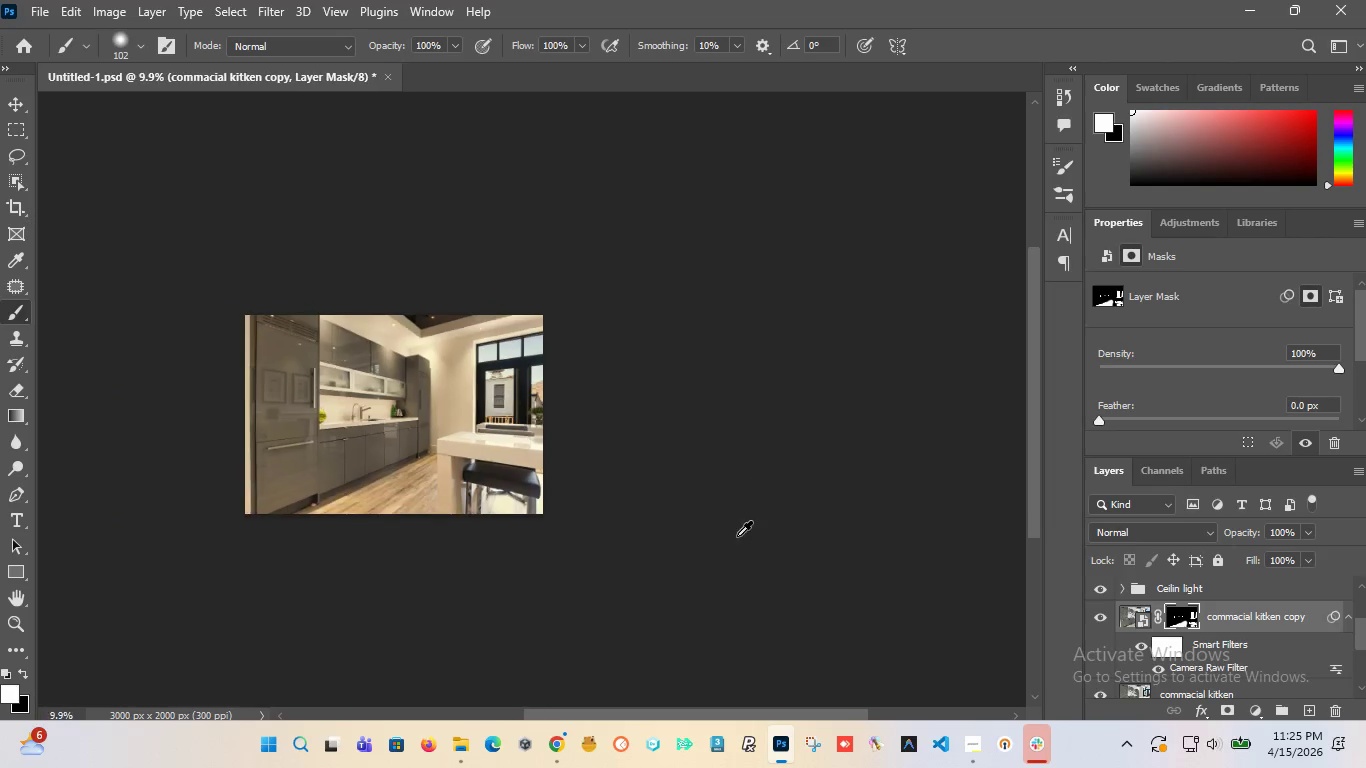 
key(Alt+AltLeft)
 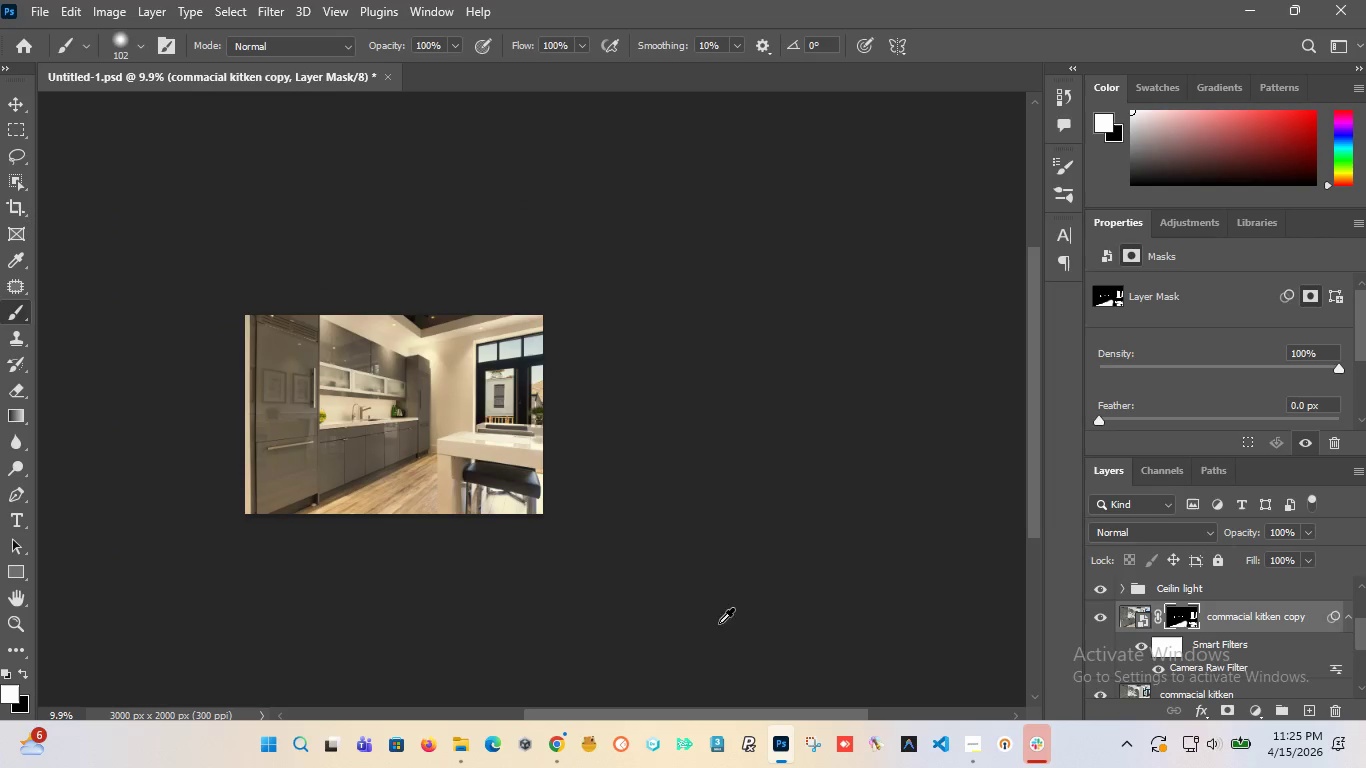 
key(Alt+AltLeft)
 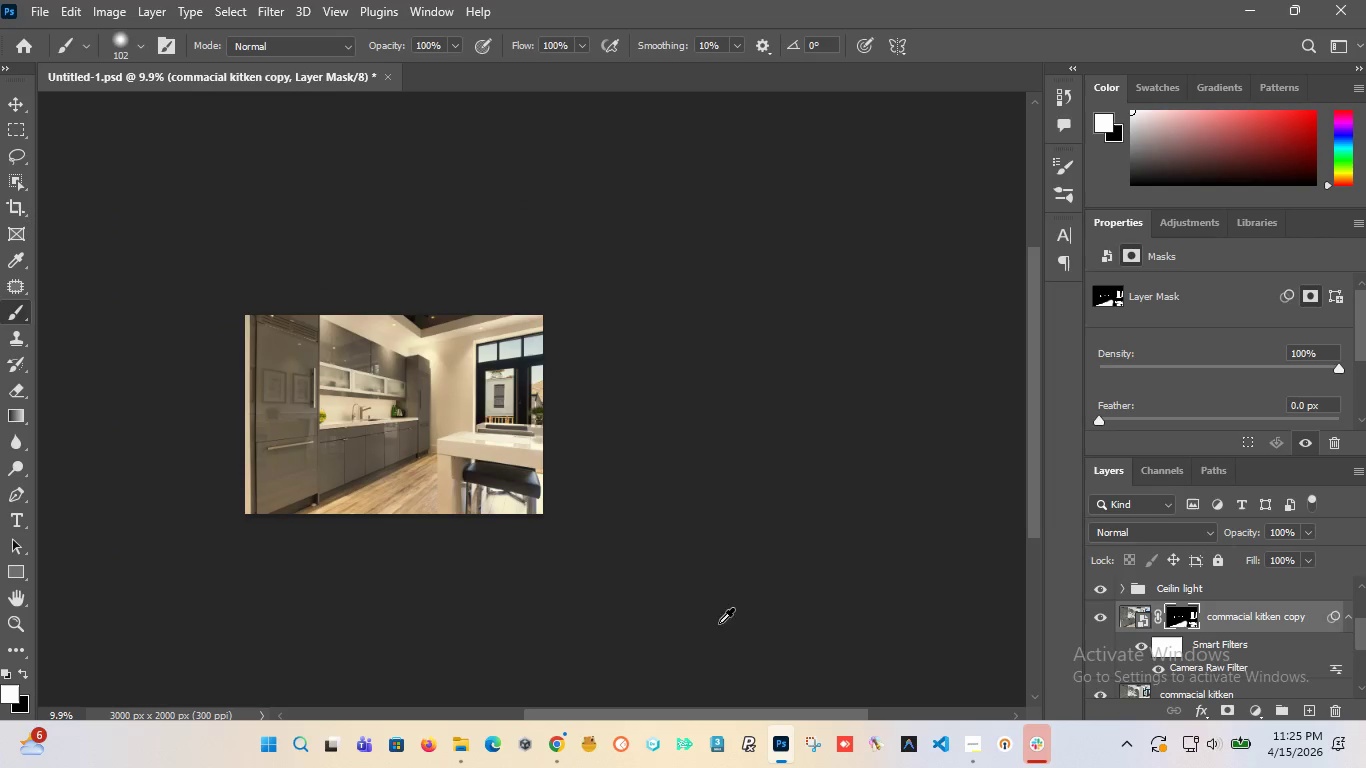 
key(Alt+AltLeft)
 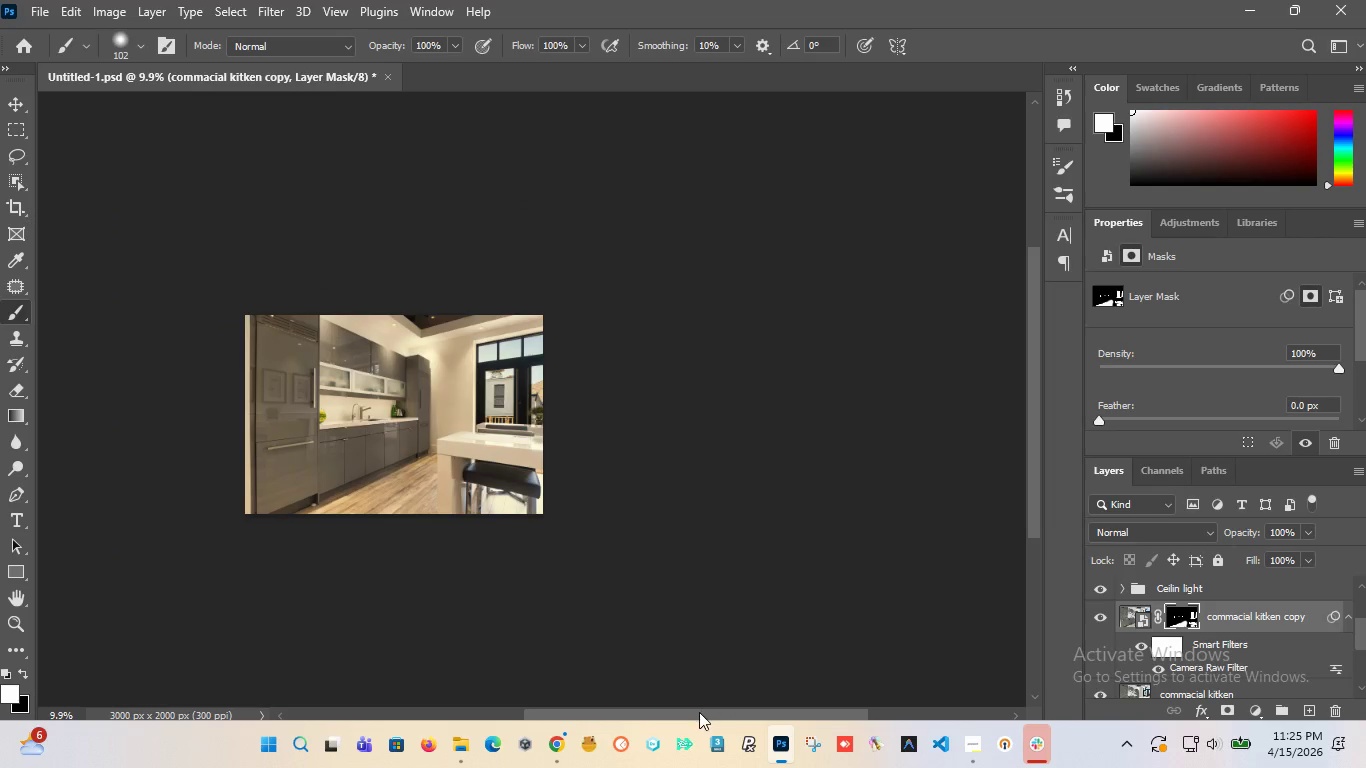 
scroll: coordinate [753, 460], scroll_direction: down, amount: 5.0
 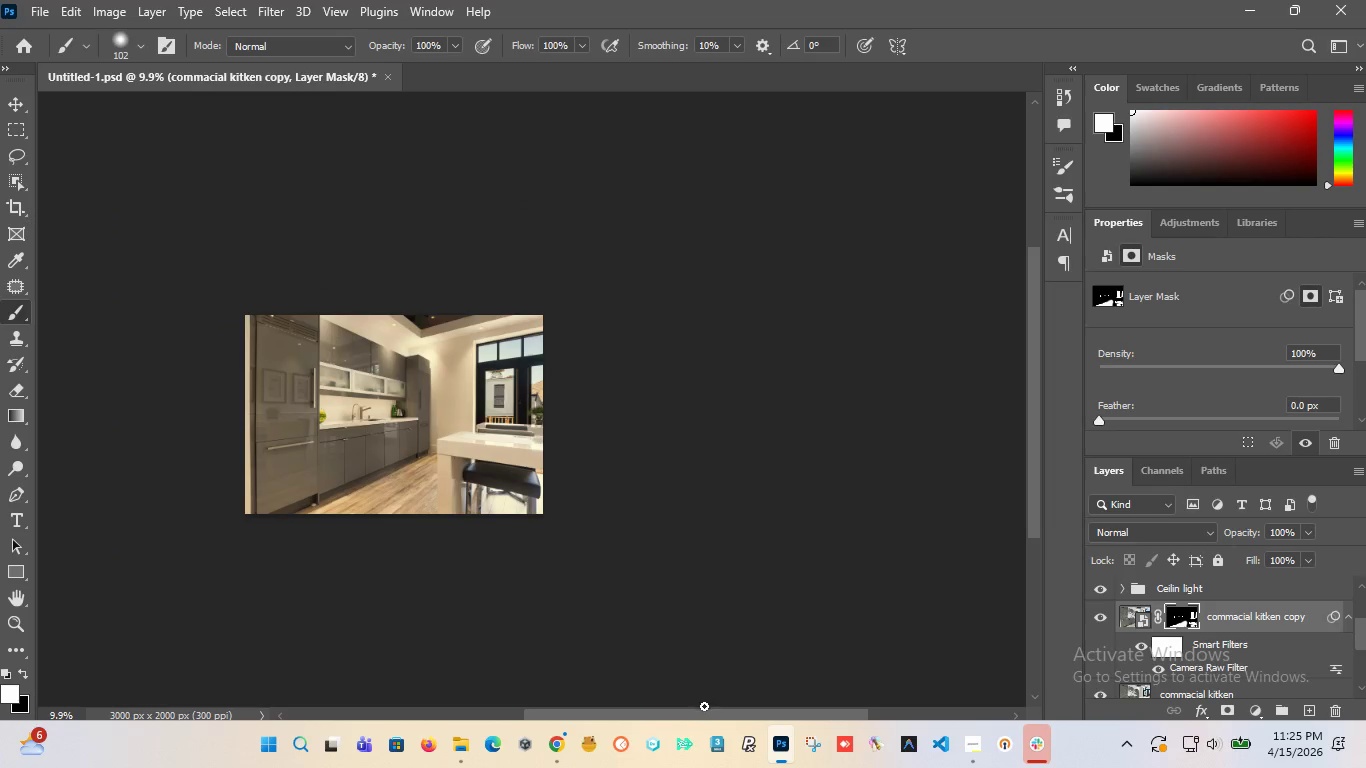 
left_click_drag(start_coordinate=[699, 712], to_coordinate=[652, 708])
 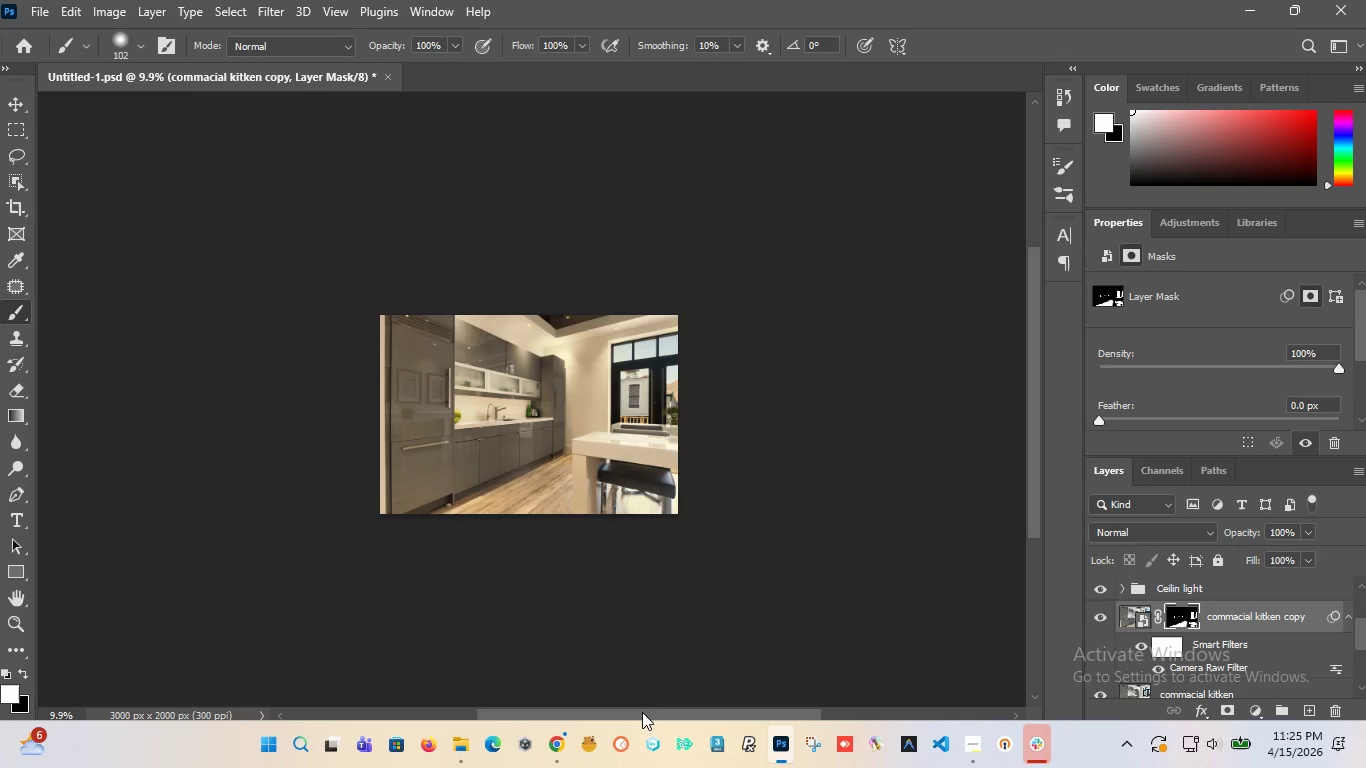 
left_click_drag(start_coordinate=[642, 712], to_coordinate=[609, 709])
 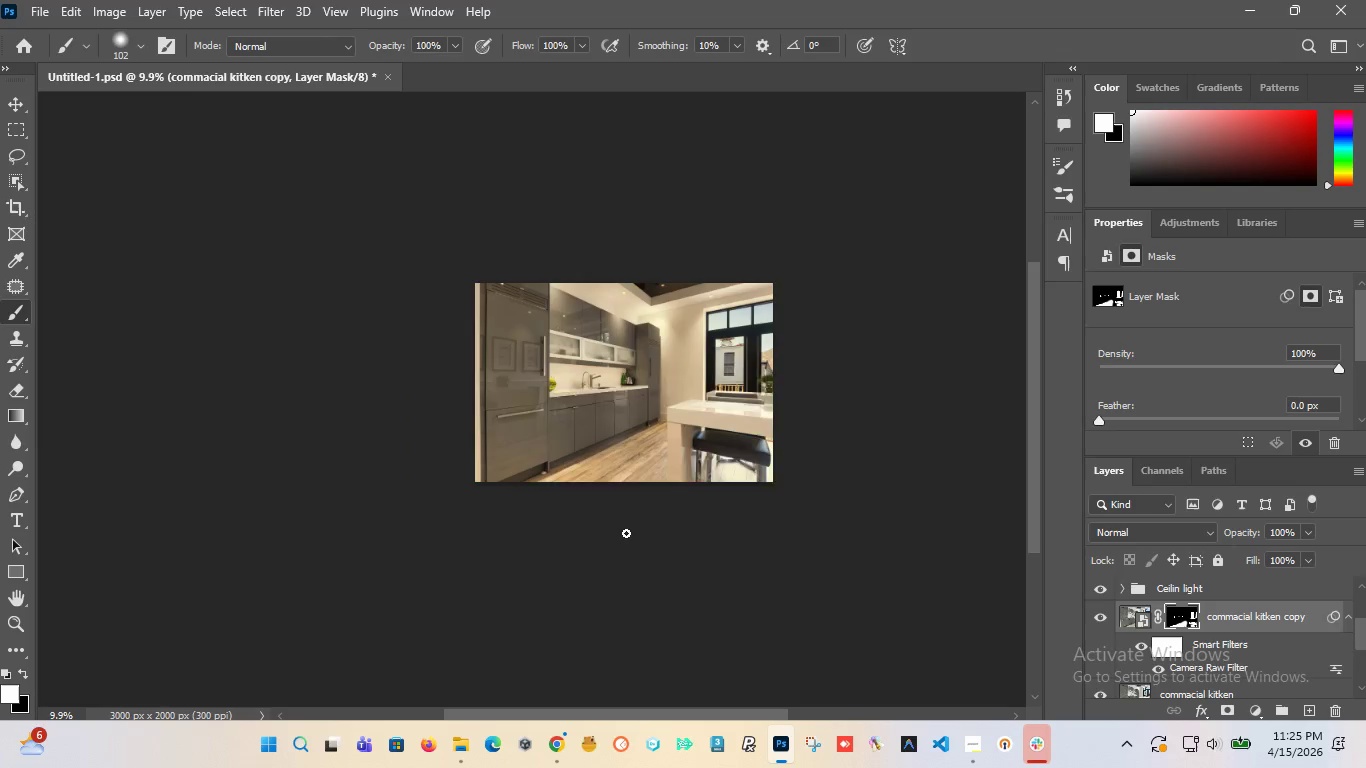 
scroll: coordinate [626, 533], scroll_direction: down, amount: 3.0
 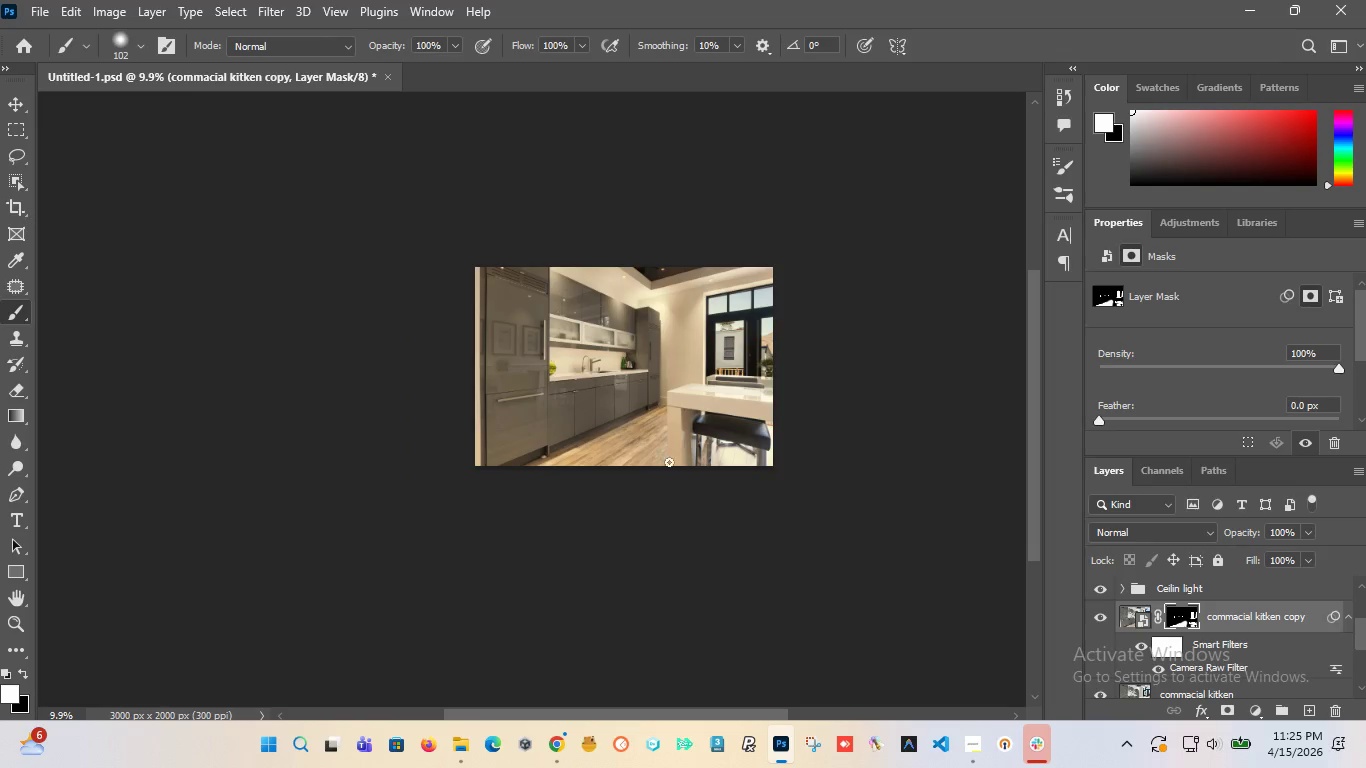 
hold_key(key=AltLeft, duration=1.2)
scroll: coordinate [683, 394], scroll_direction: up, amount: 12.0
 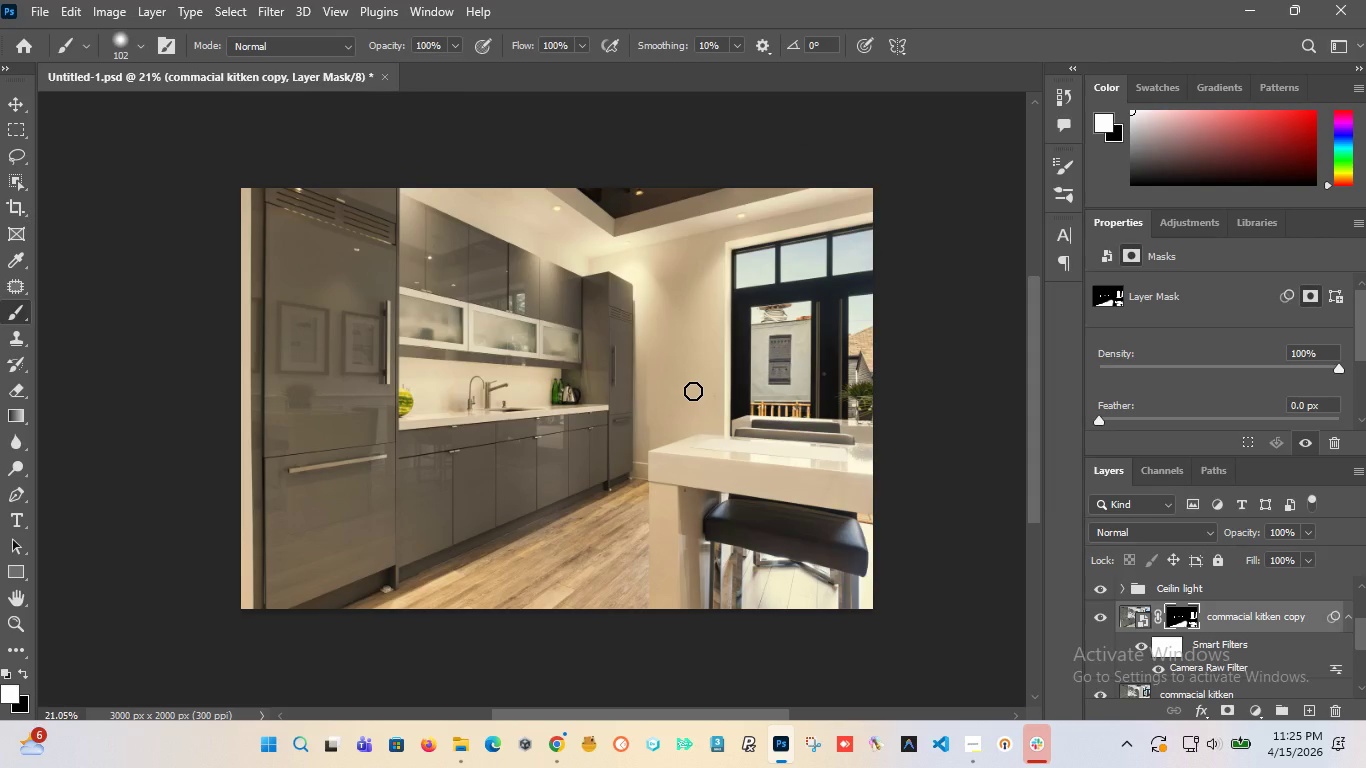 
wait(8.11)
 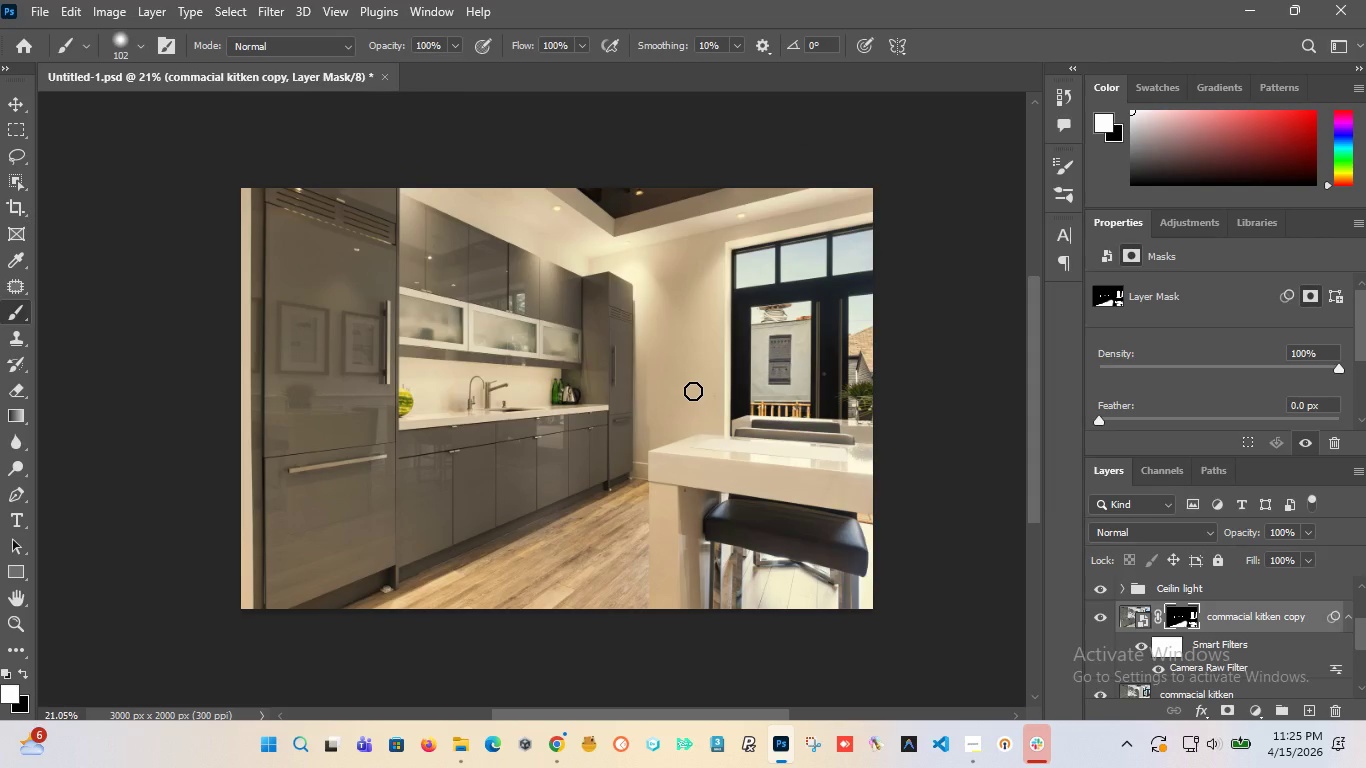 
left_click([1121, 591])
 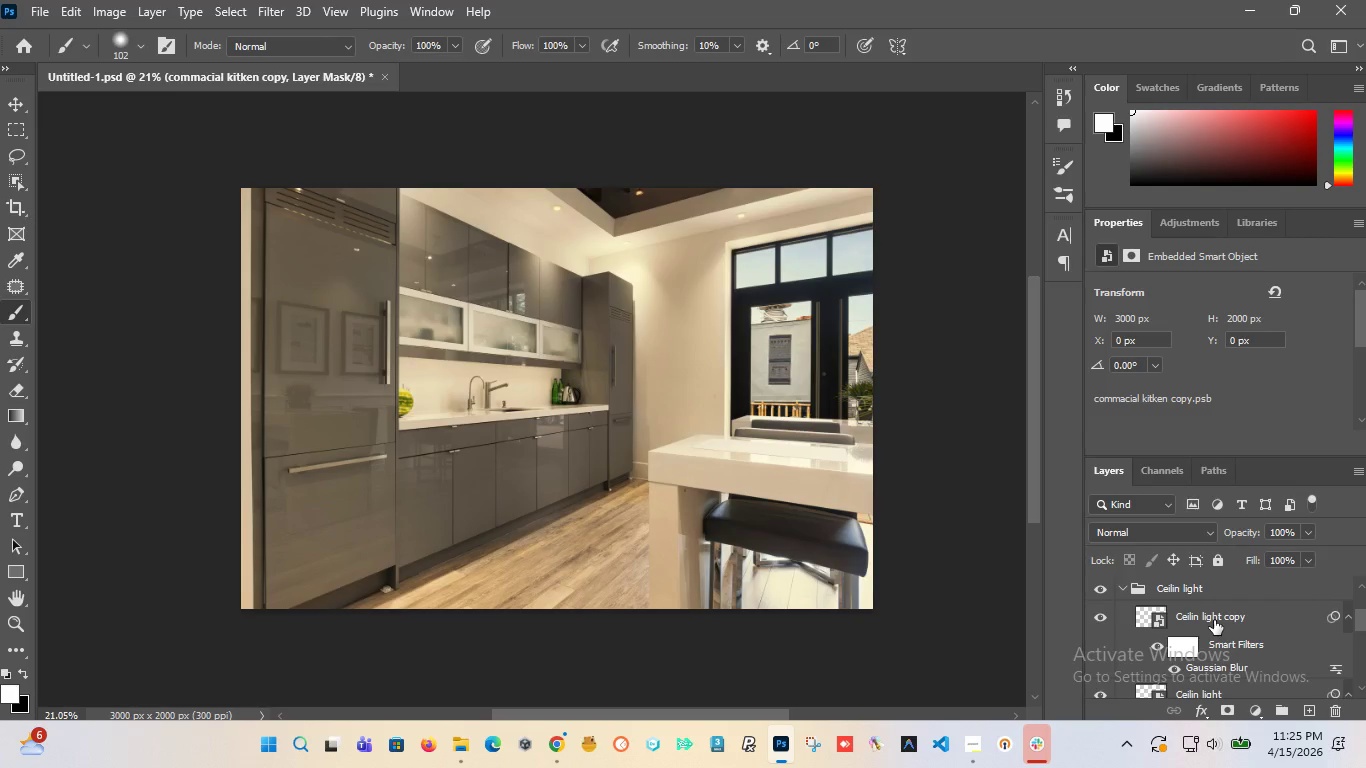 
left_click([1211, 617])
 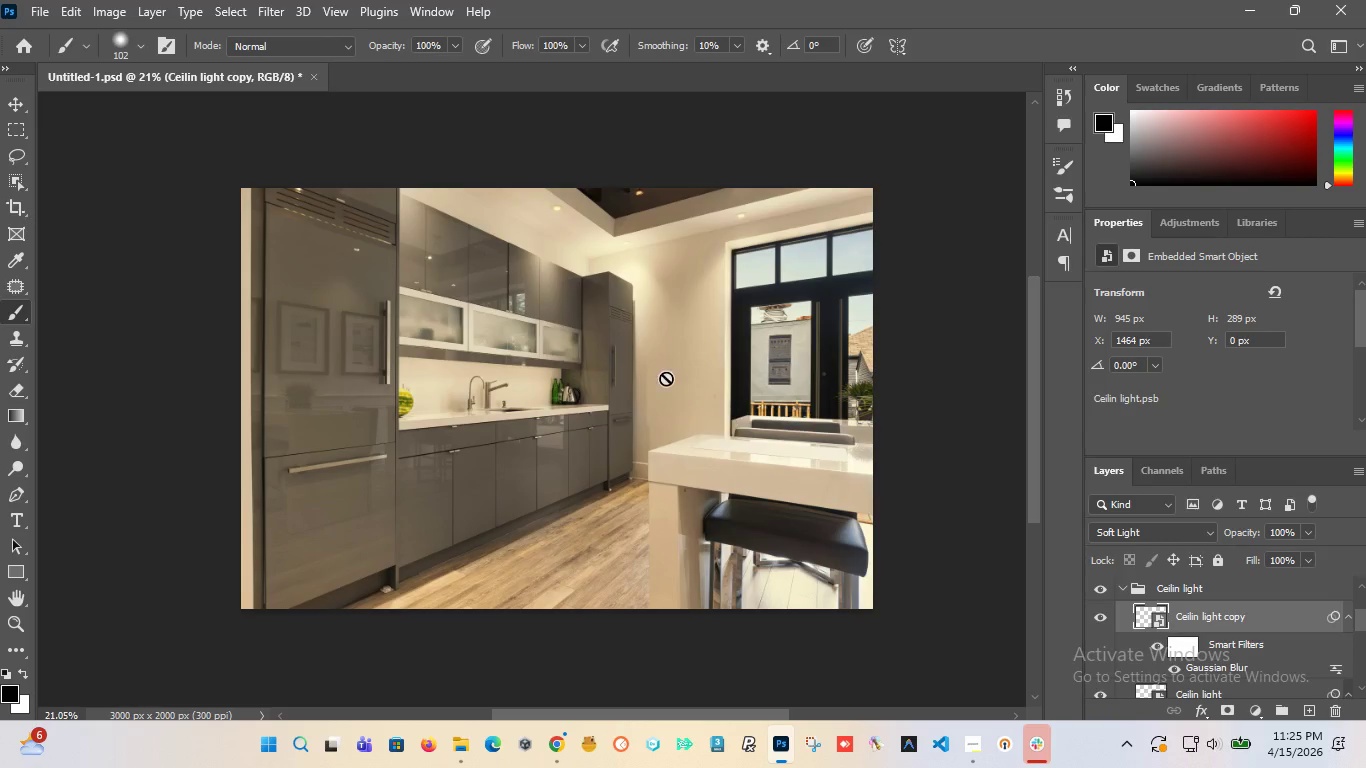 
scroll: coordinate [661, 363], scroll_direction: up, amount: 7.0
 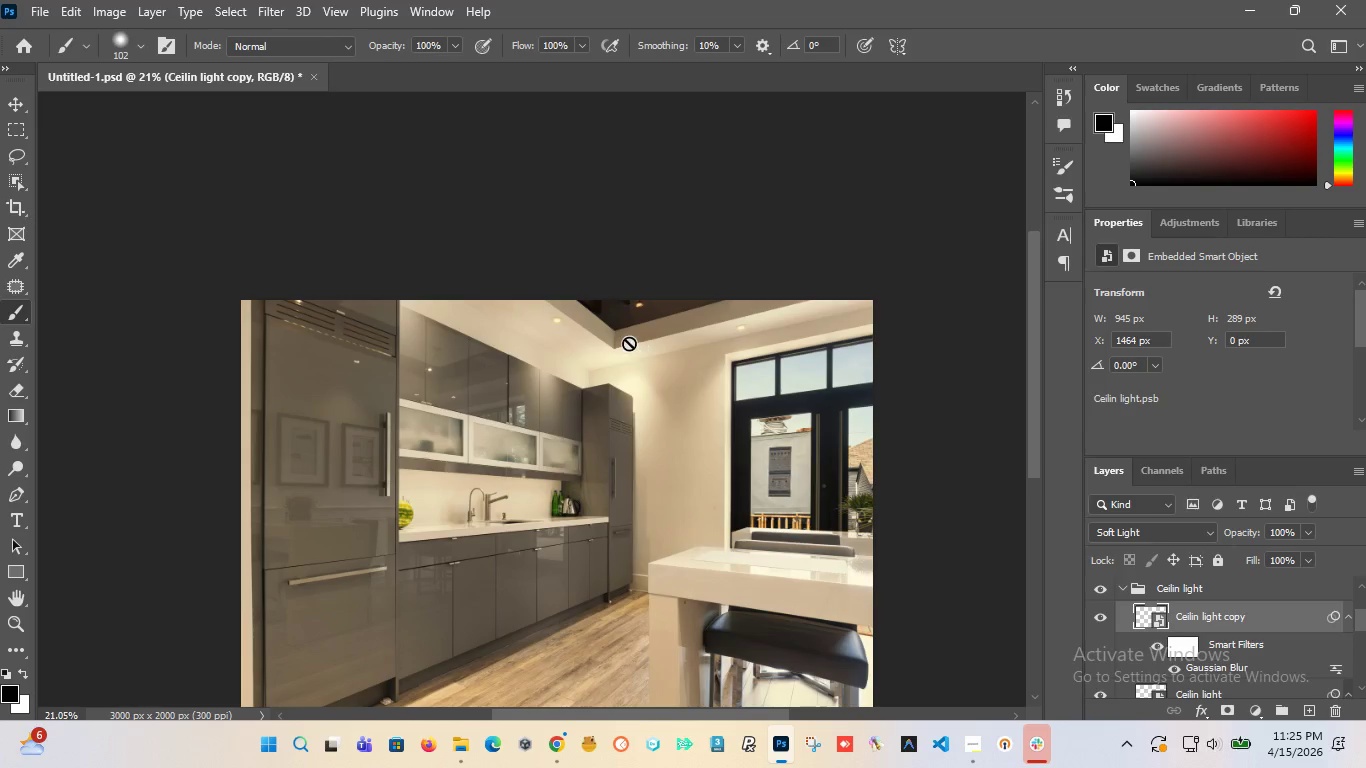 
hold_key(key=AltLeft, duration=1.27)
scroll: coordinate [643, 319], scroll_direction: up, amount: 10.0
 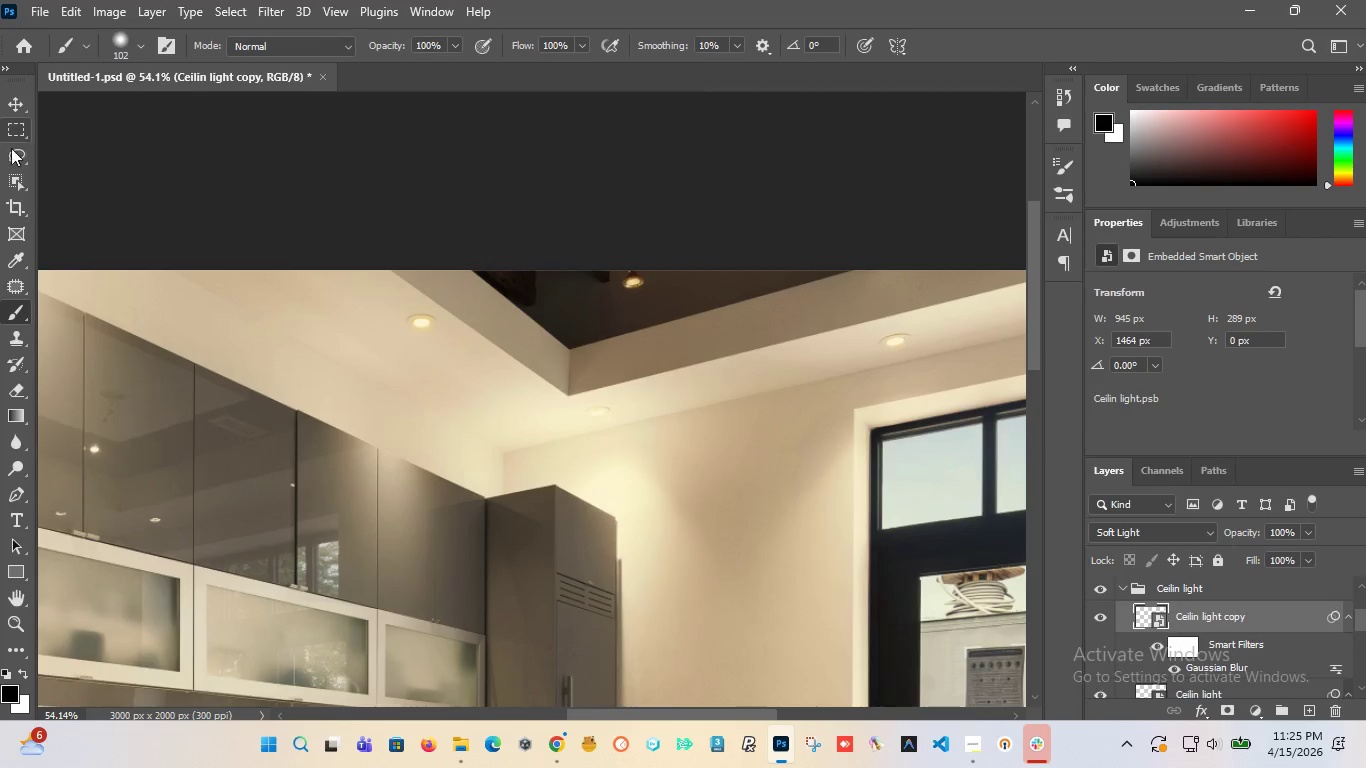 
left_click([11, 133])
 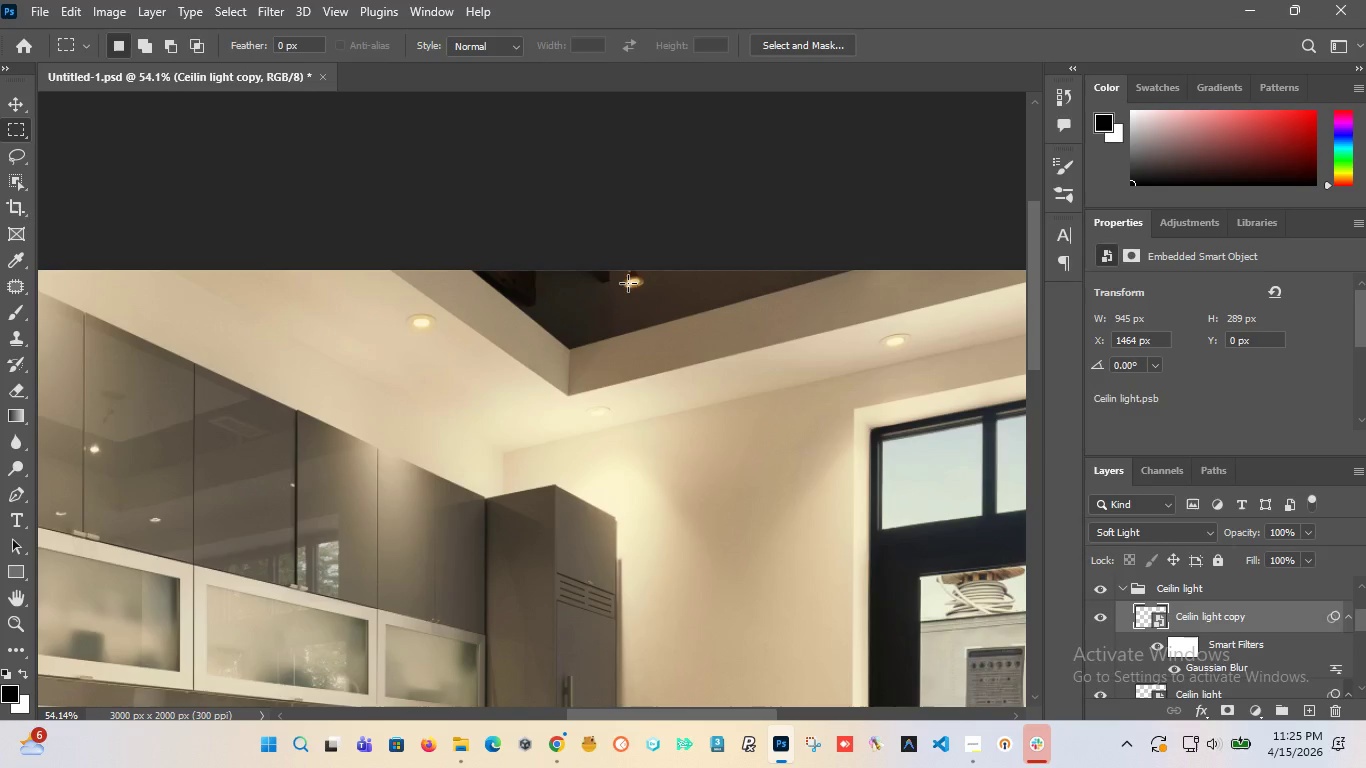 
left_click_drag(start_coordinate=[628, 283], to_coordinate=[638, 508])
 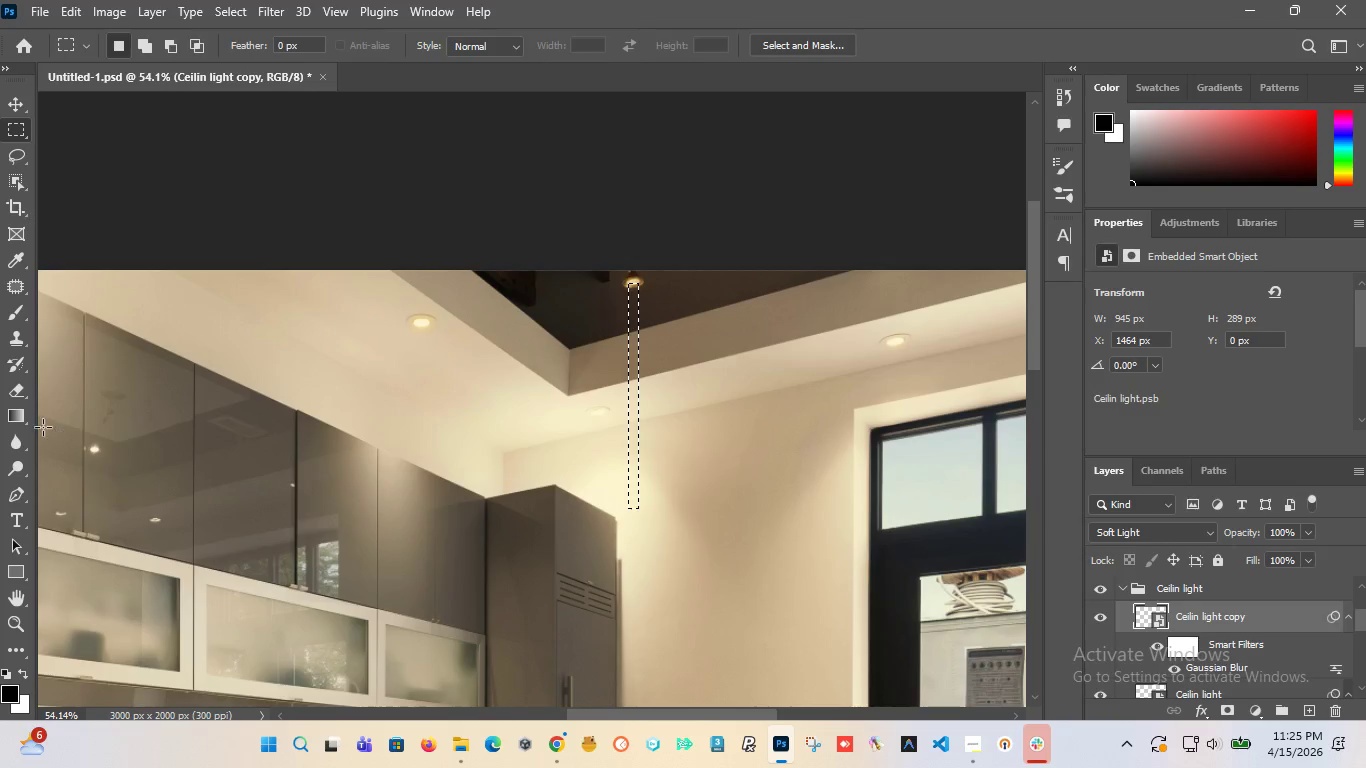 
left_click([15, 409])
 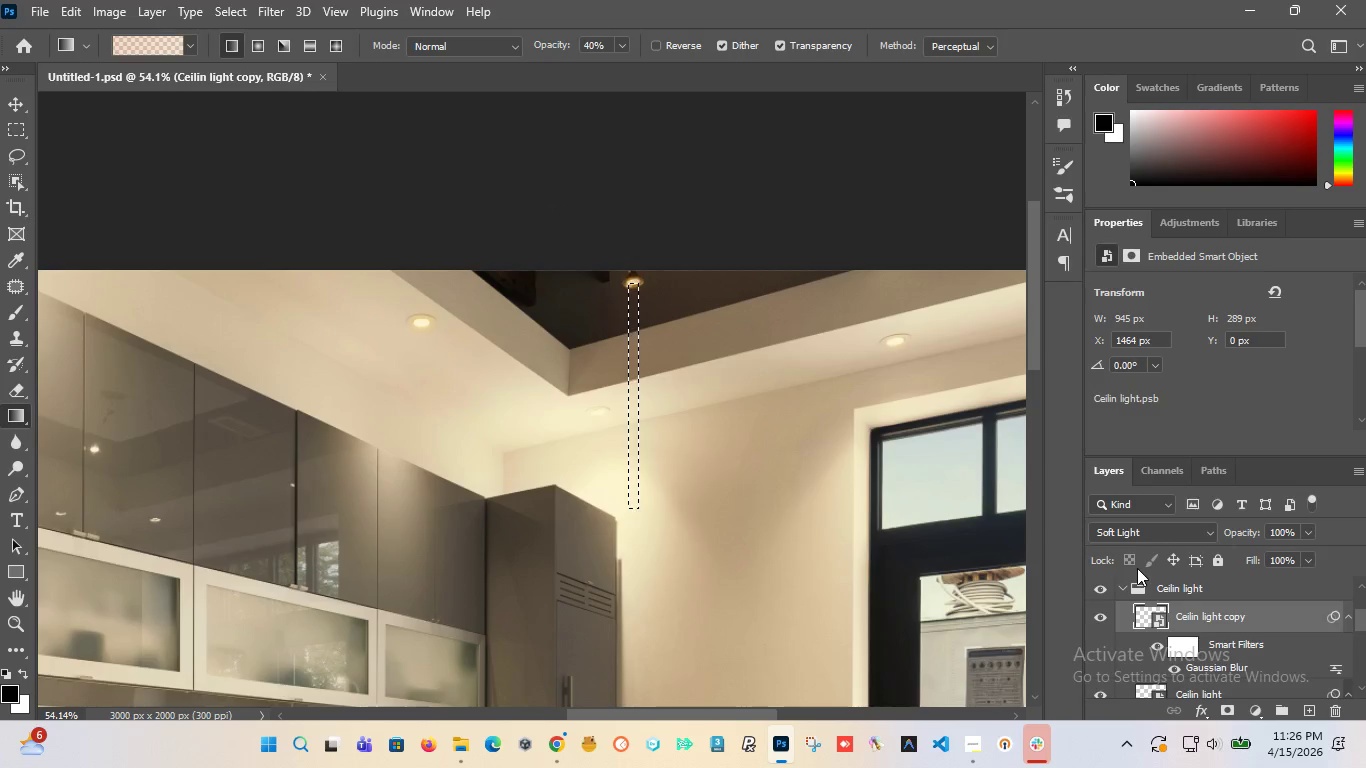 
left_click([1312, 702])
 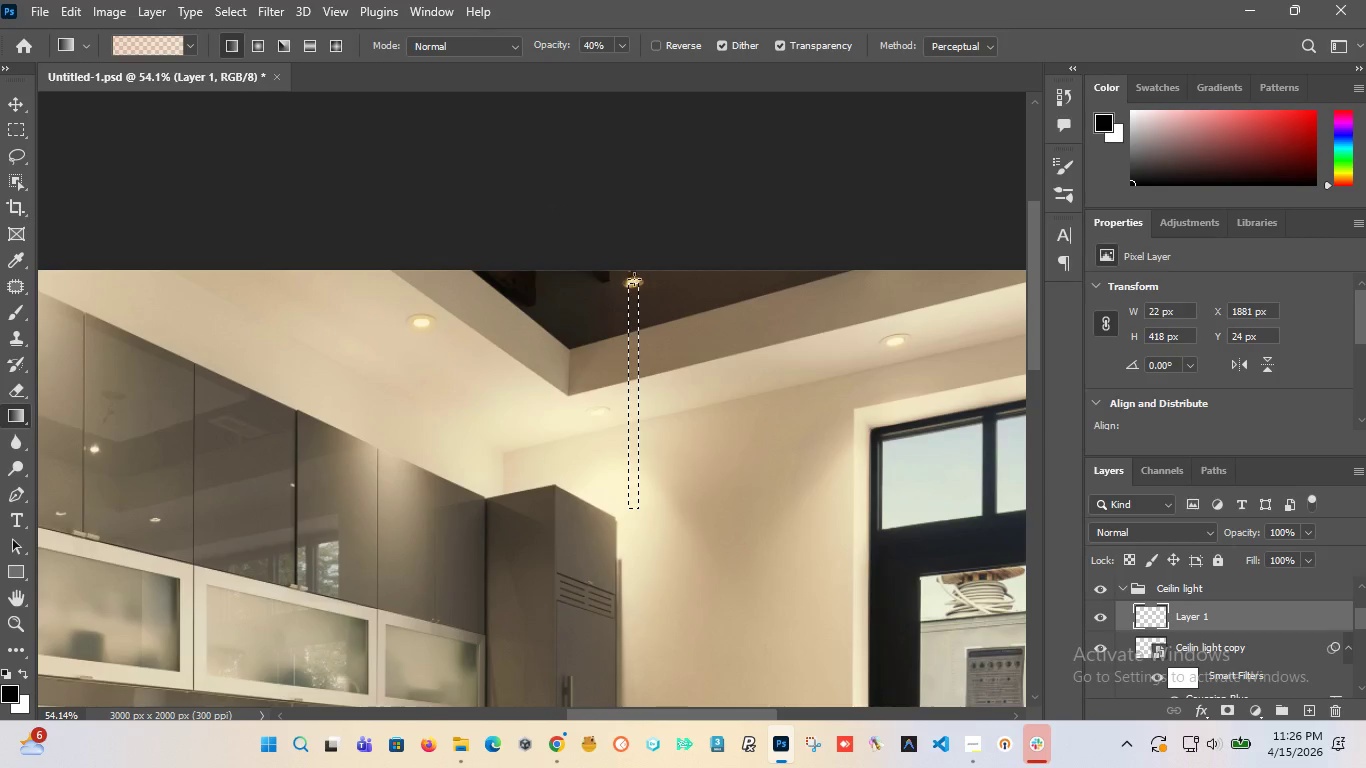 
left_click_drag(start_coordinate=[633, 284], to_coordinate=[632, 509])
 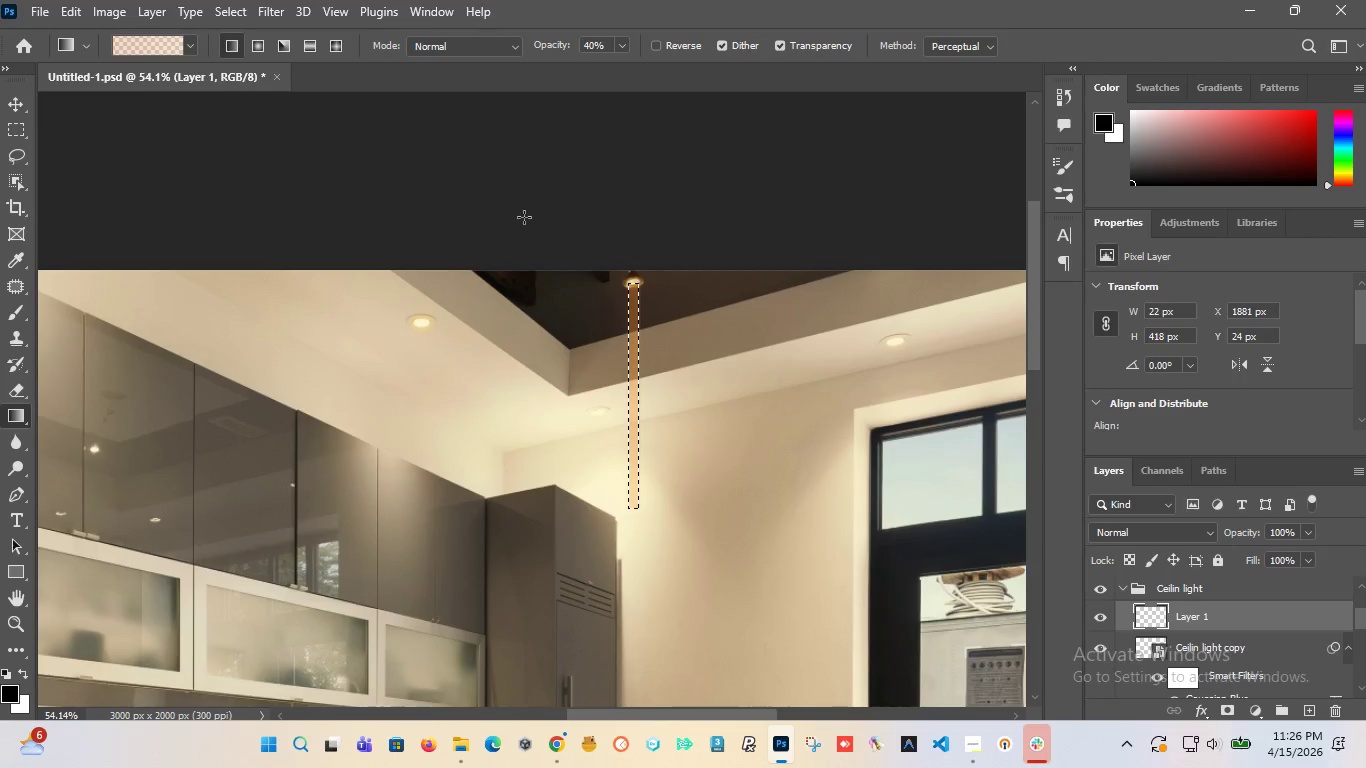 
key(Control+Z)
 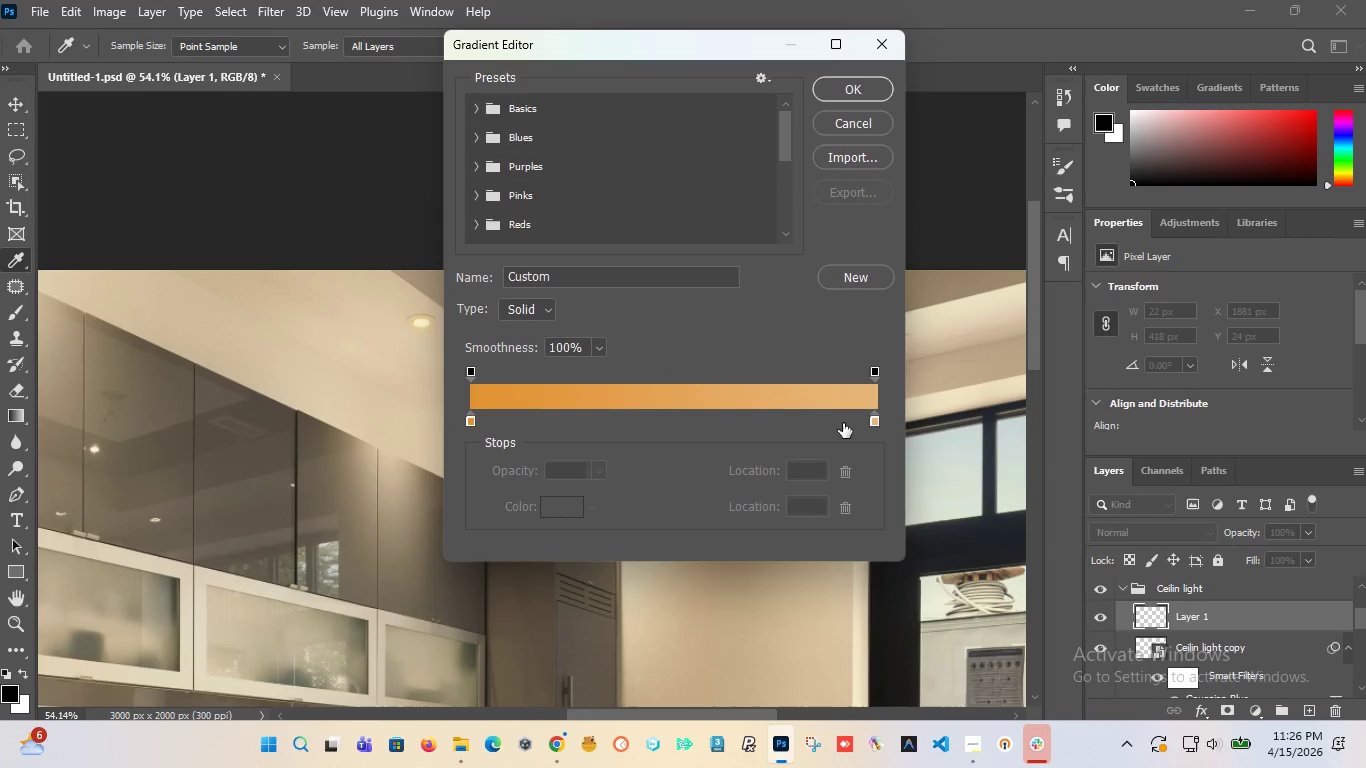 
left_click([871, 420])
 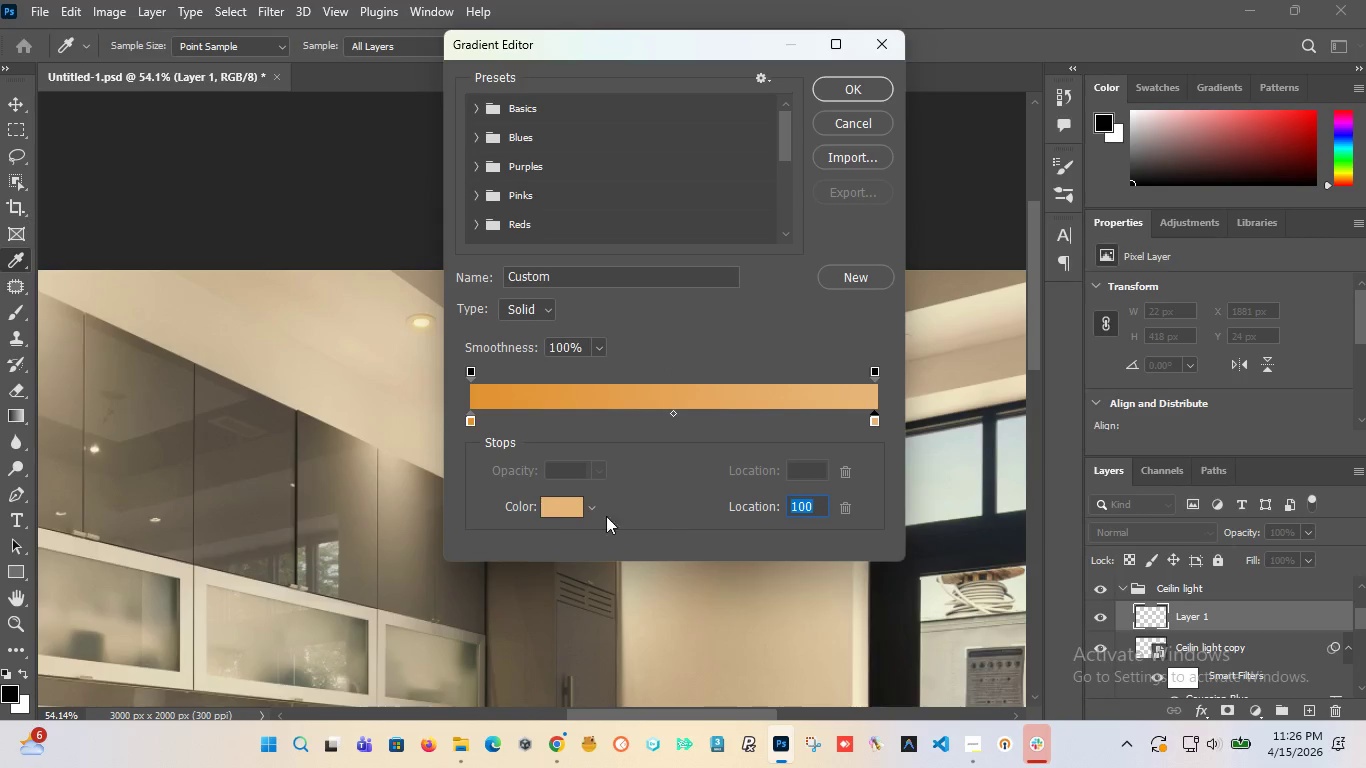 
left_click([551, 516])
 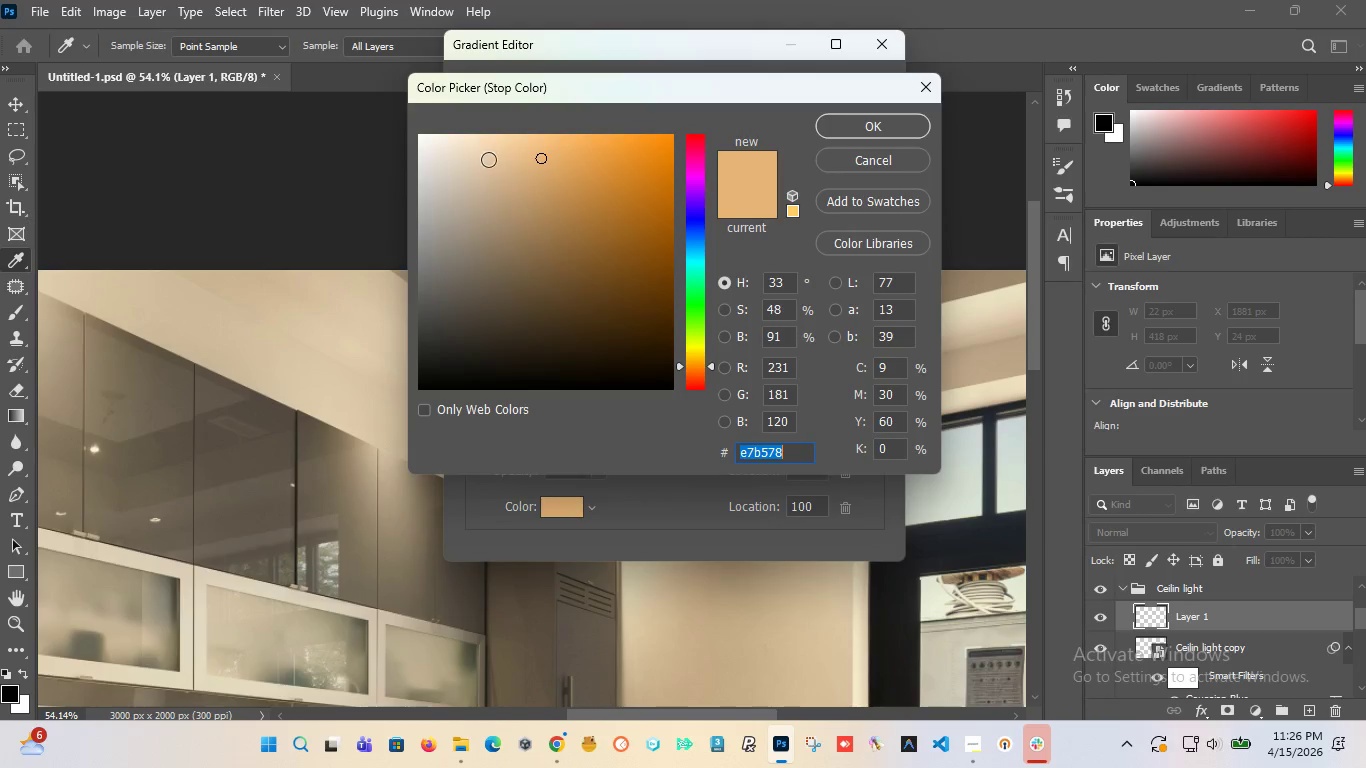 
left_click([473, 152])
 